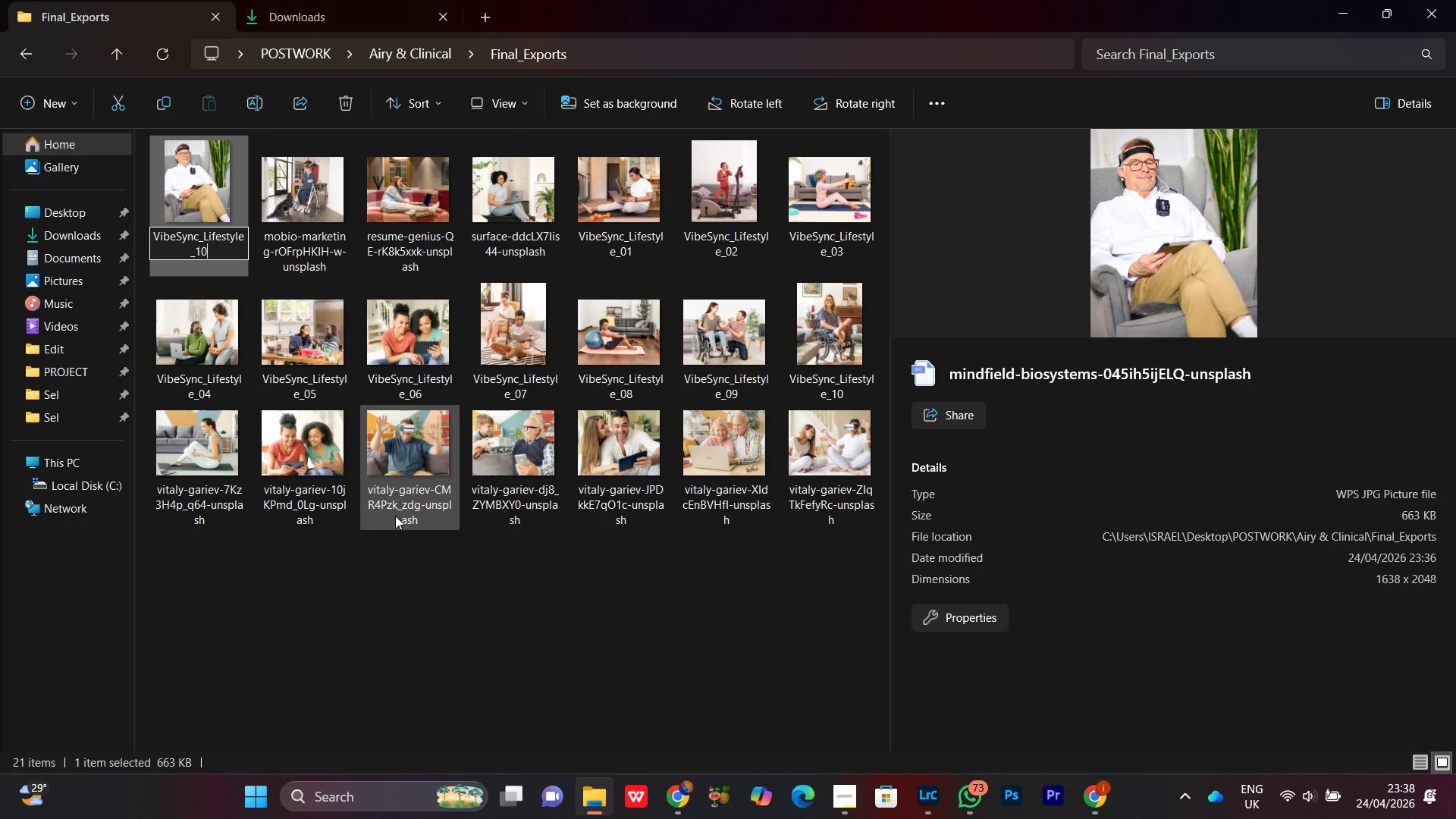 
key(Backspace)
 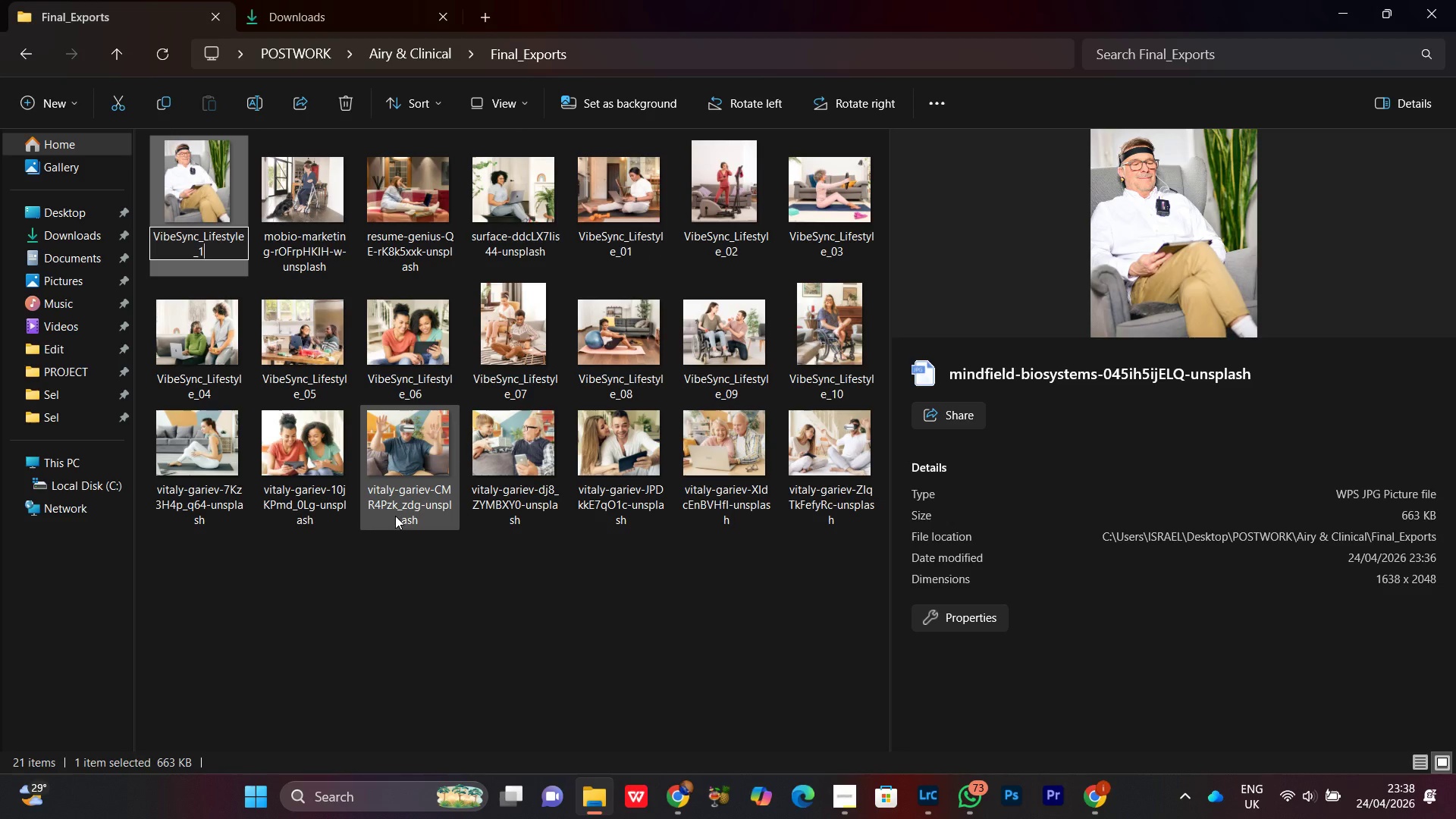 
key(1)
 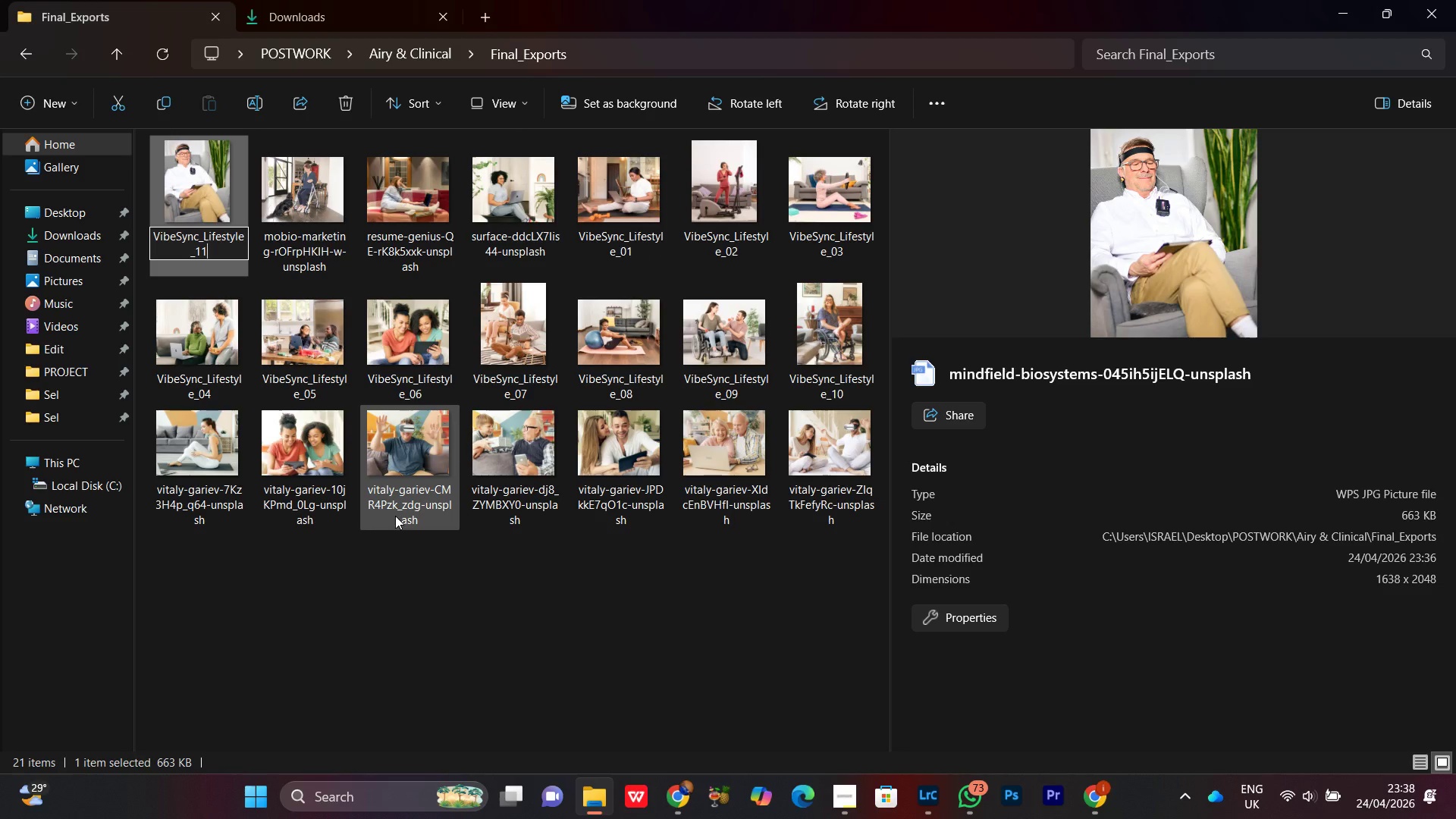 
key(Enter)
 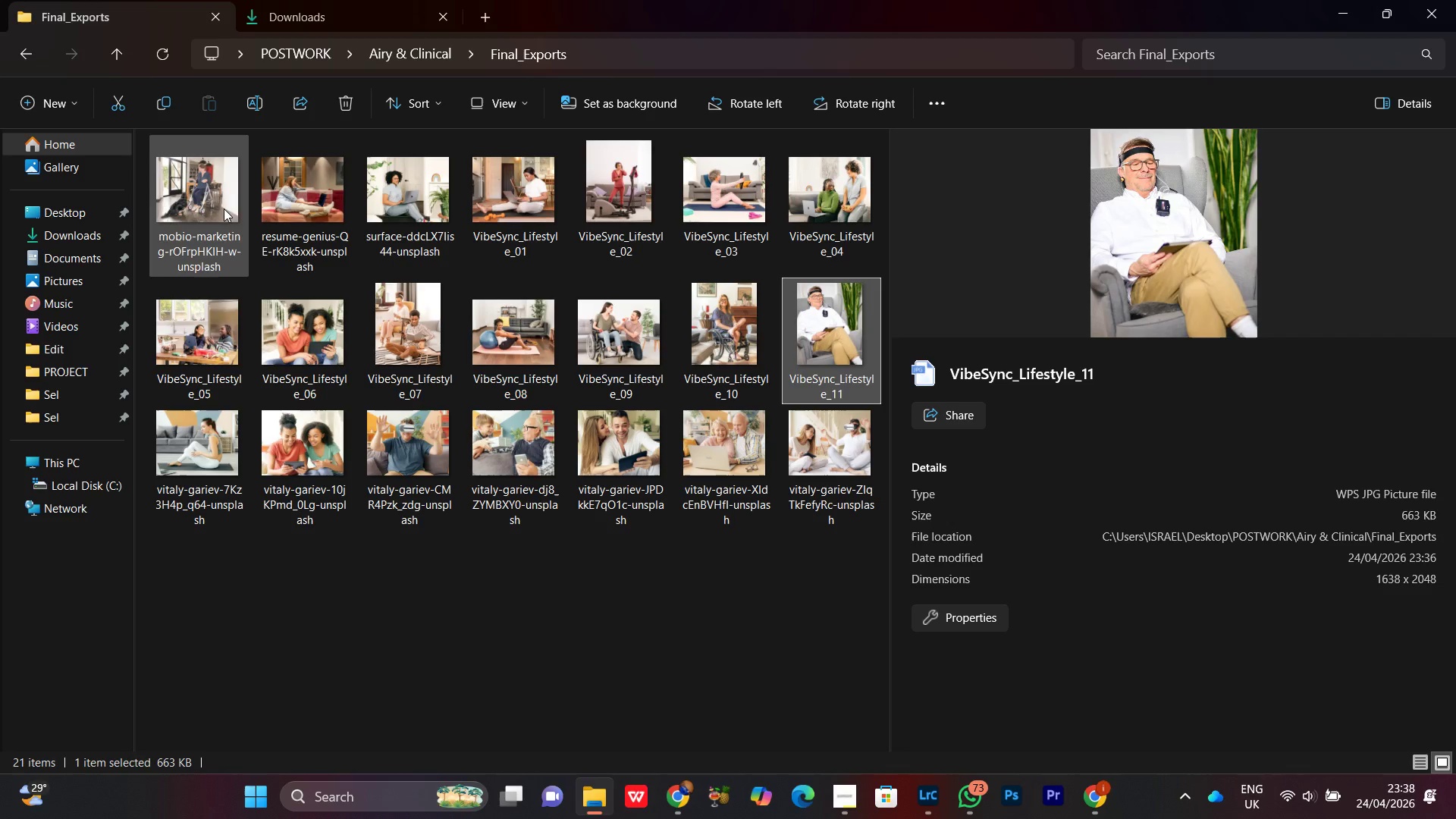 
left_click([306, 215])
 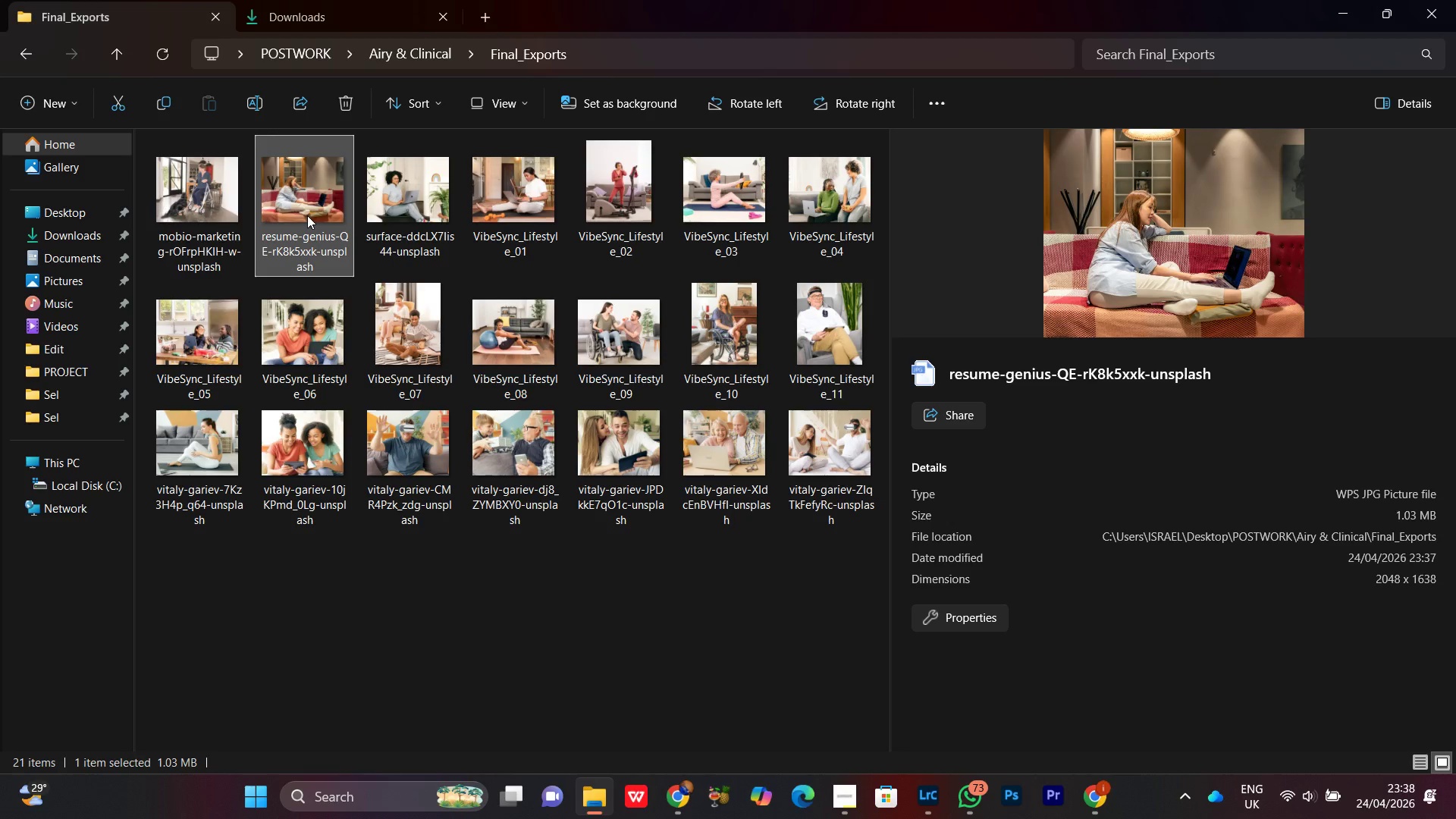 
right_click([307, 215])
 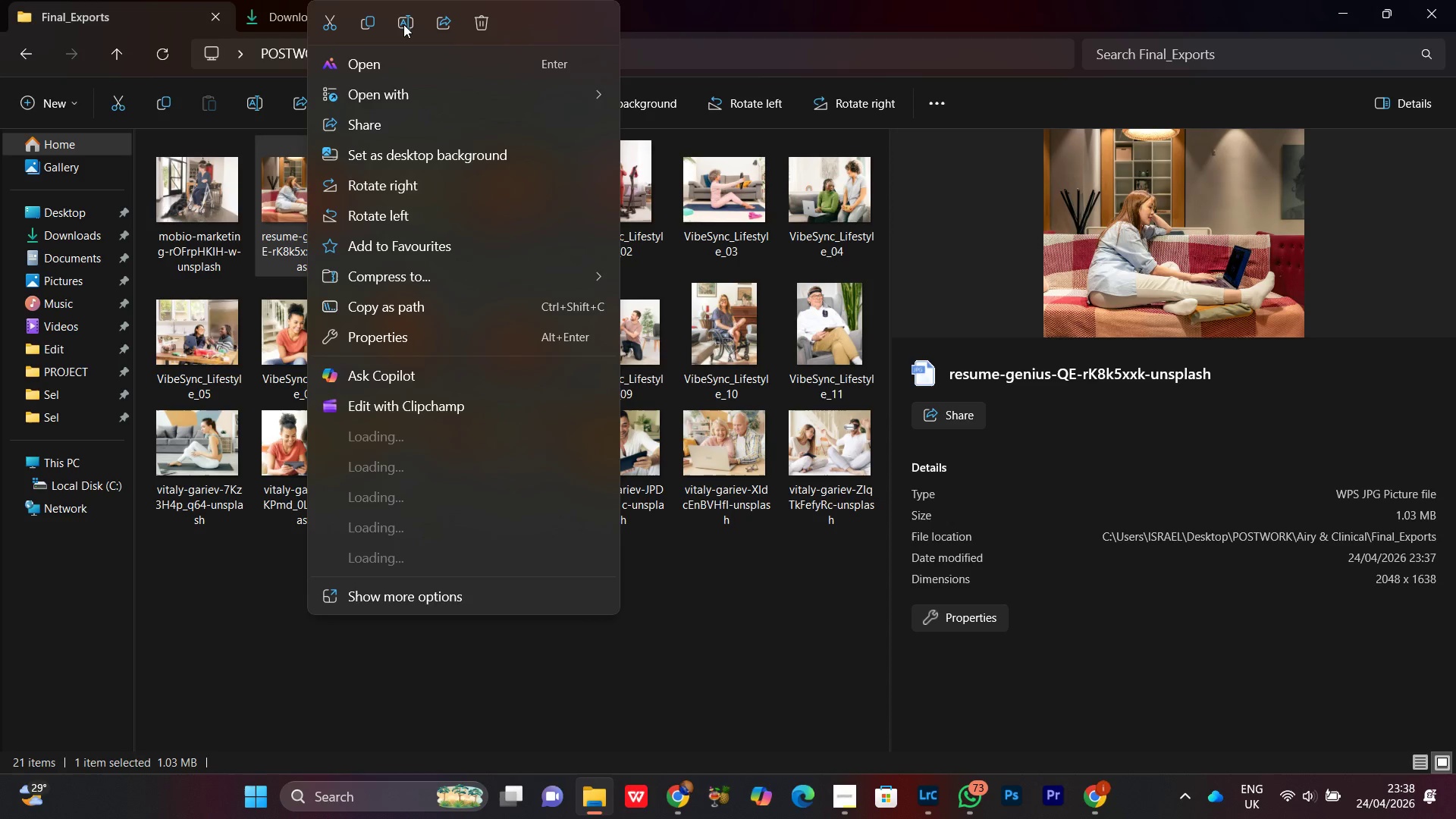 
key(VolumeUp)
 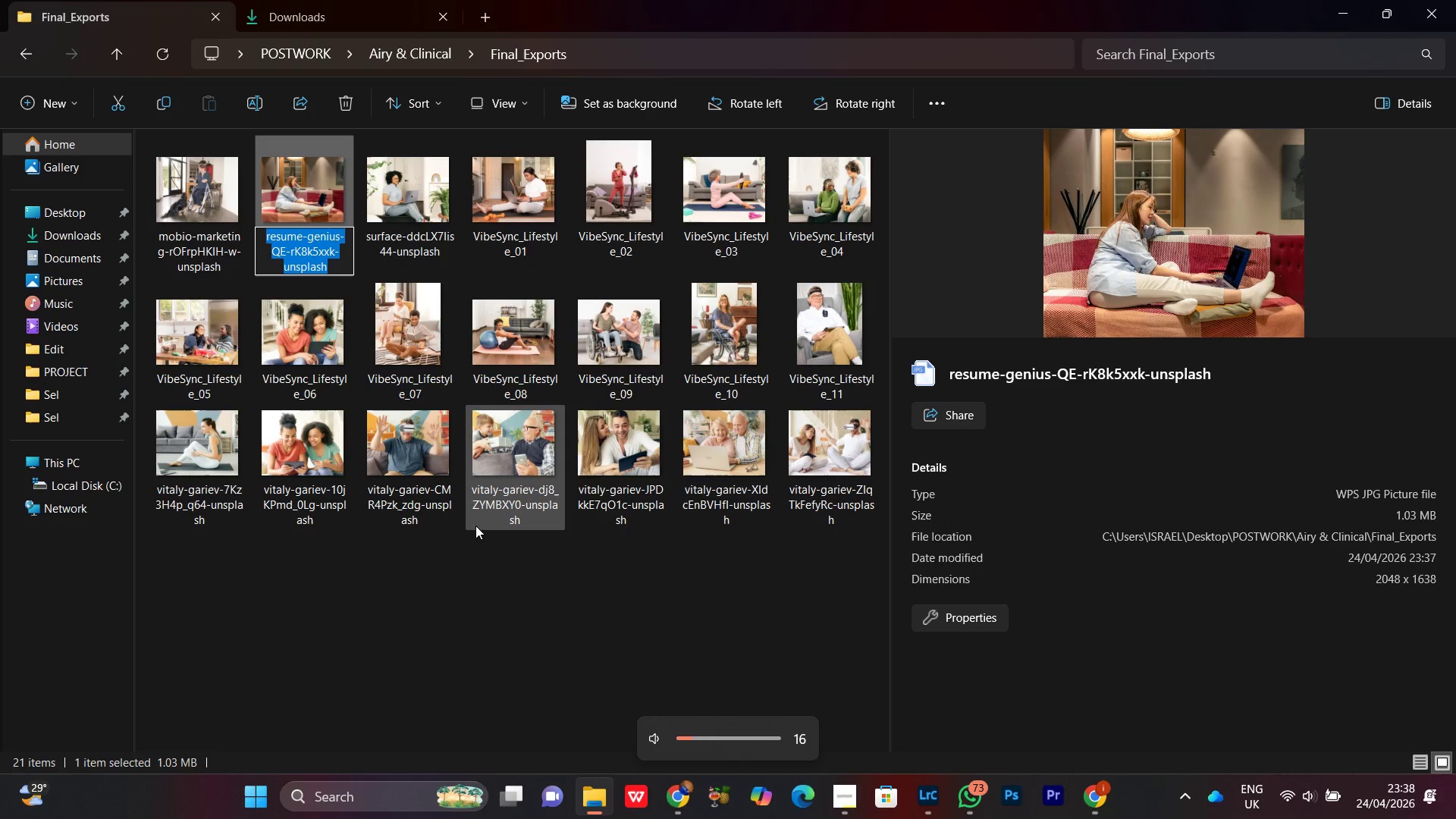 
key(Control+V)
 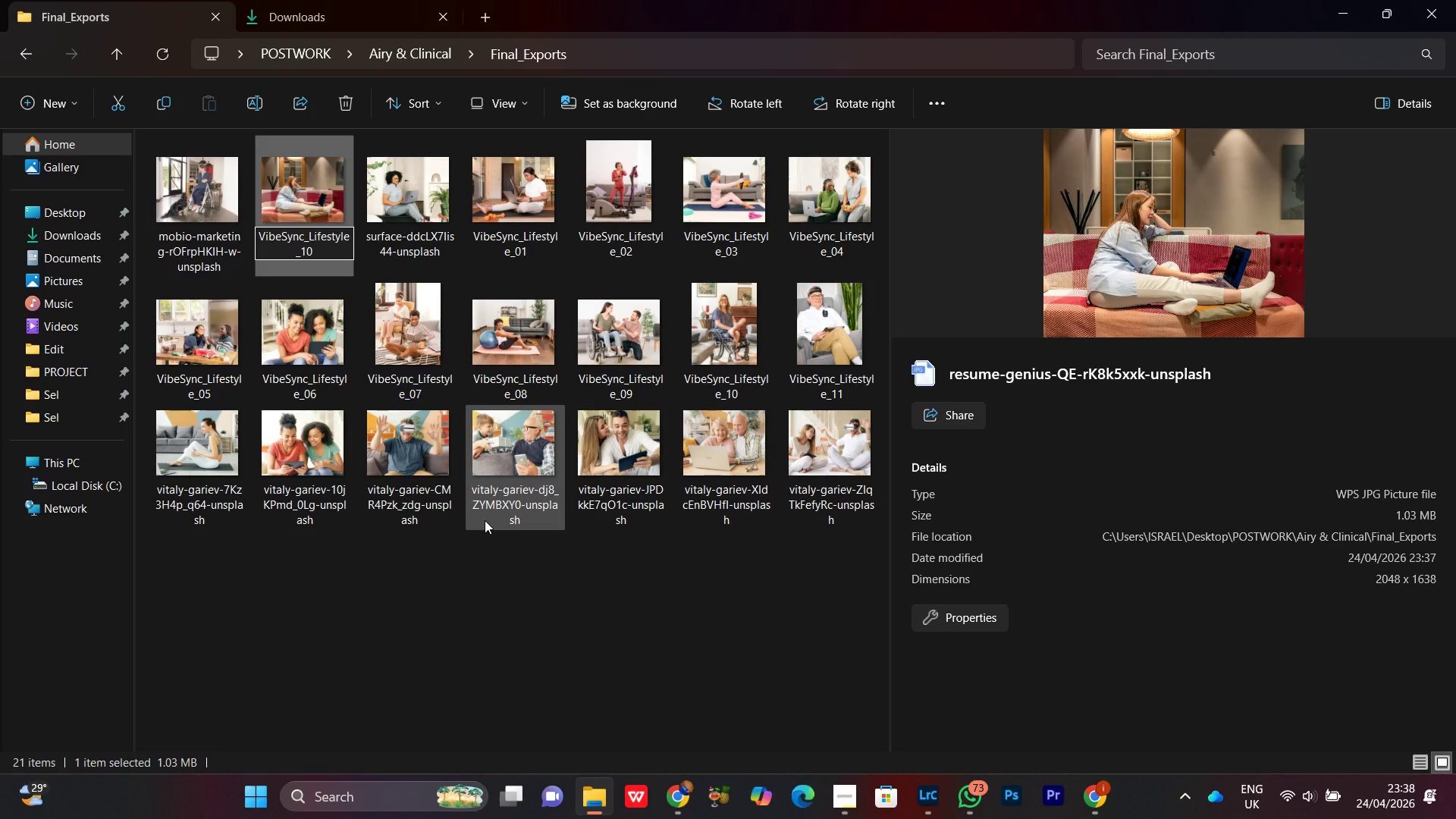 
key(Backspace)
 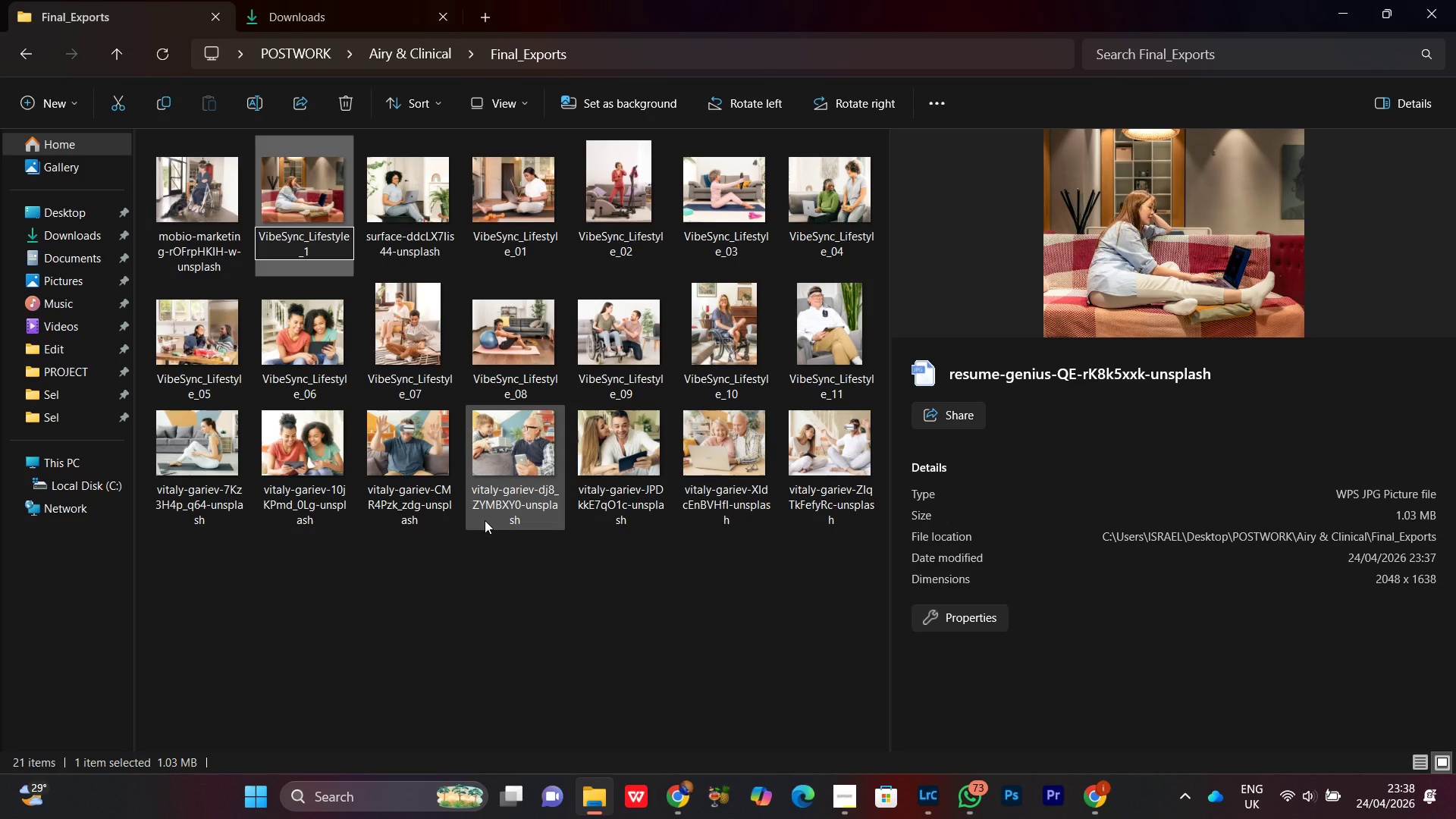 
key(2)
 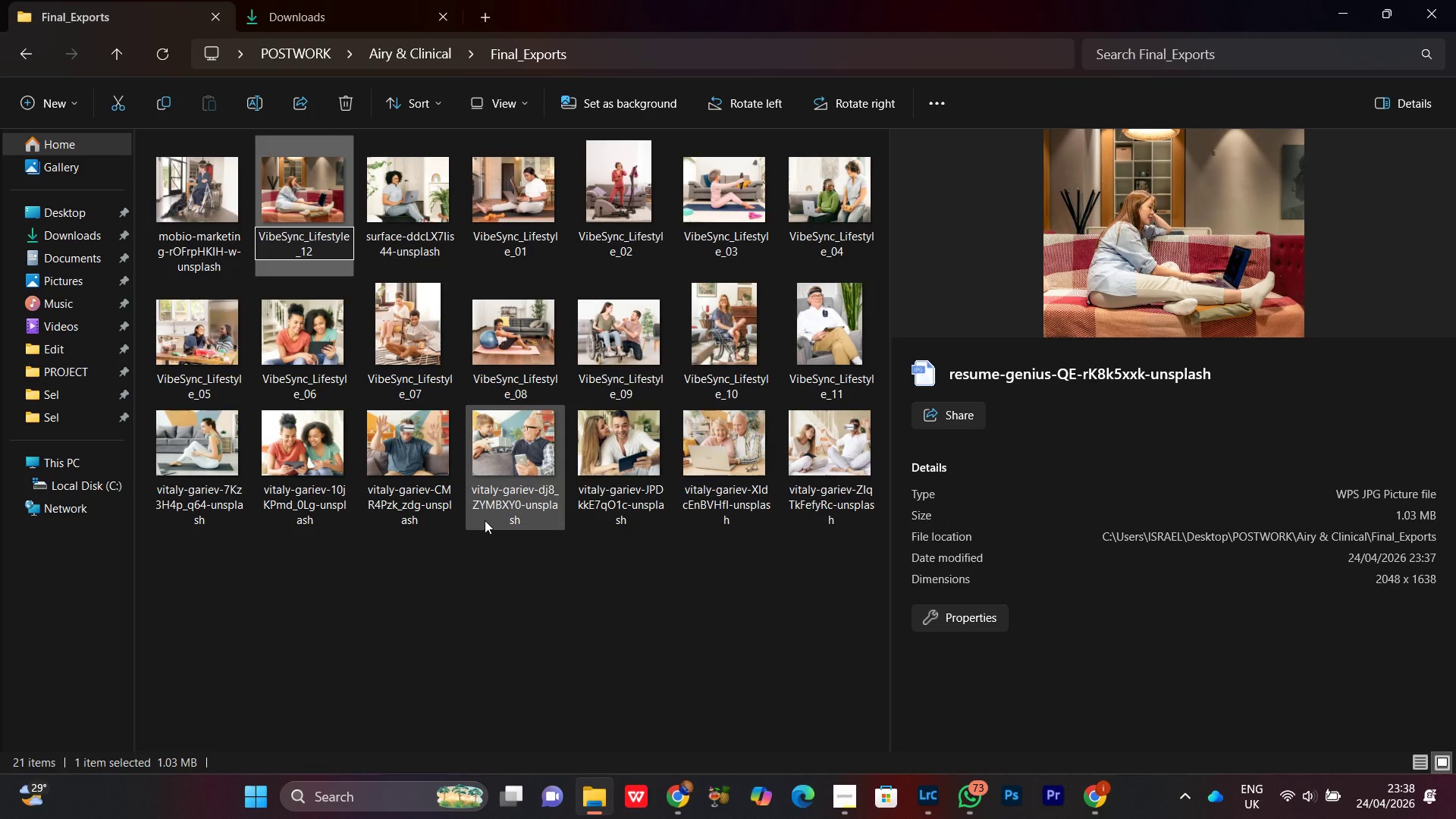 
key(Enter)
 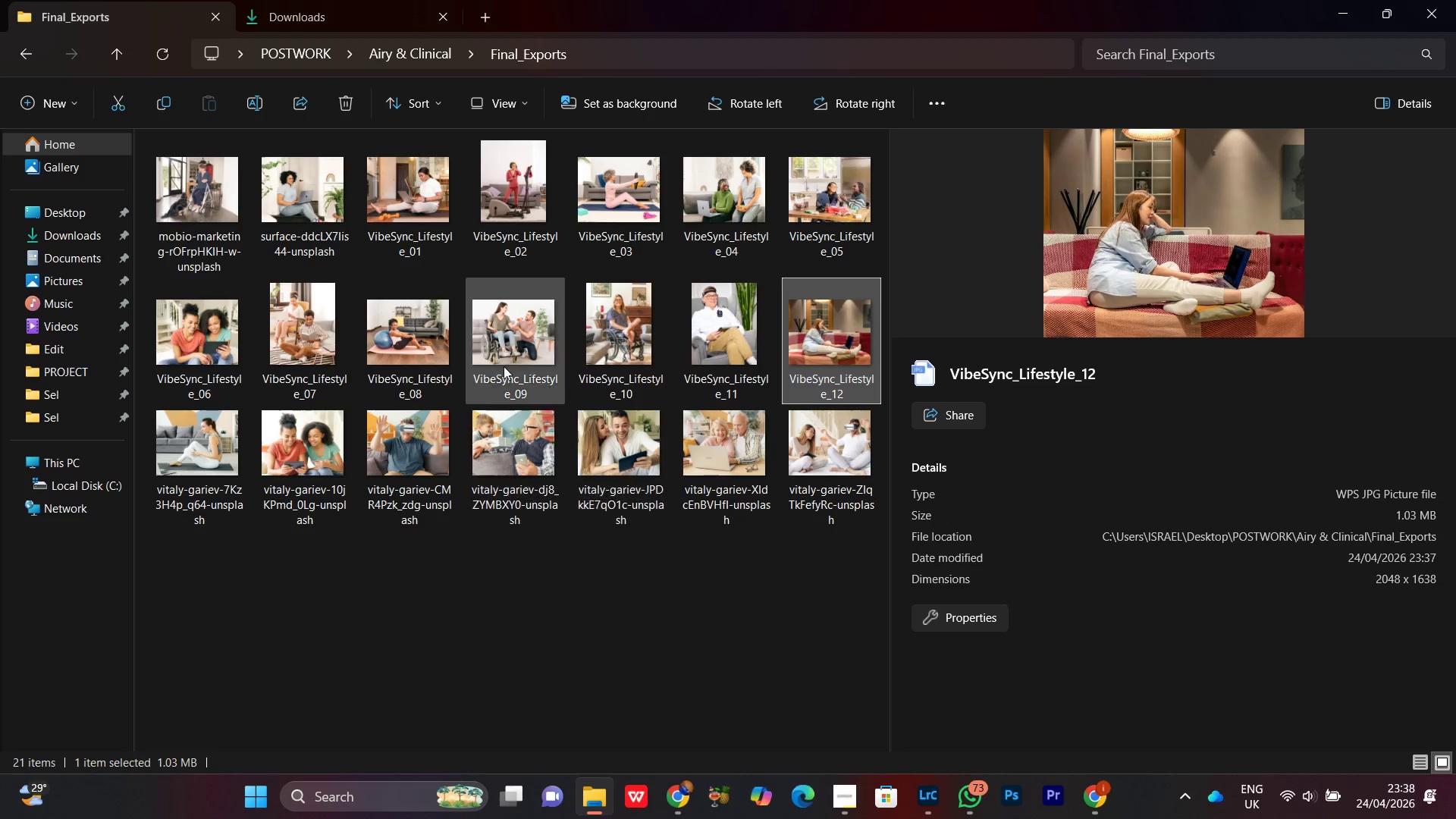 
left_click([300, 188])
 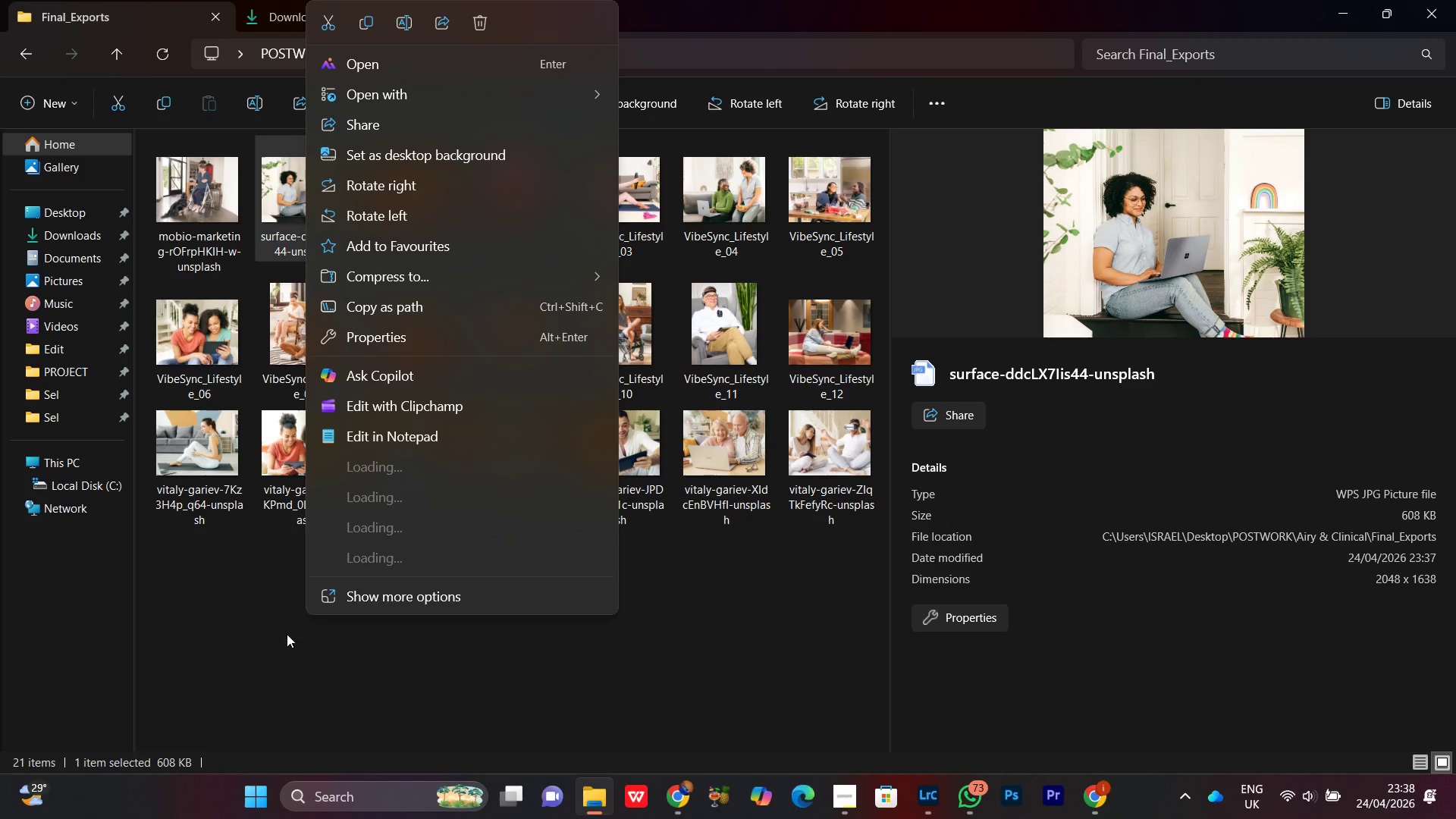 
left_click([404, 19])
 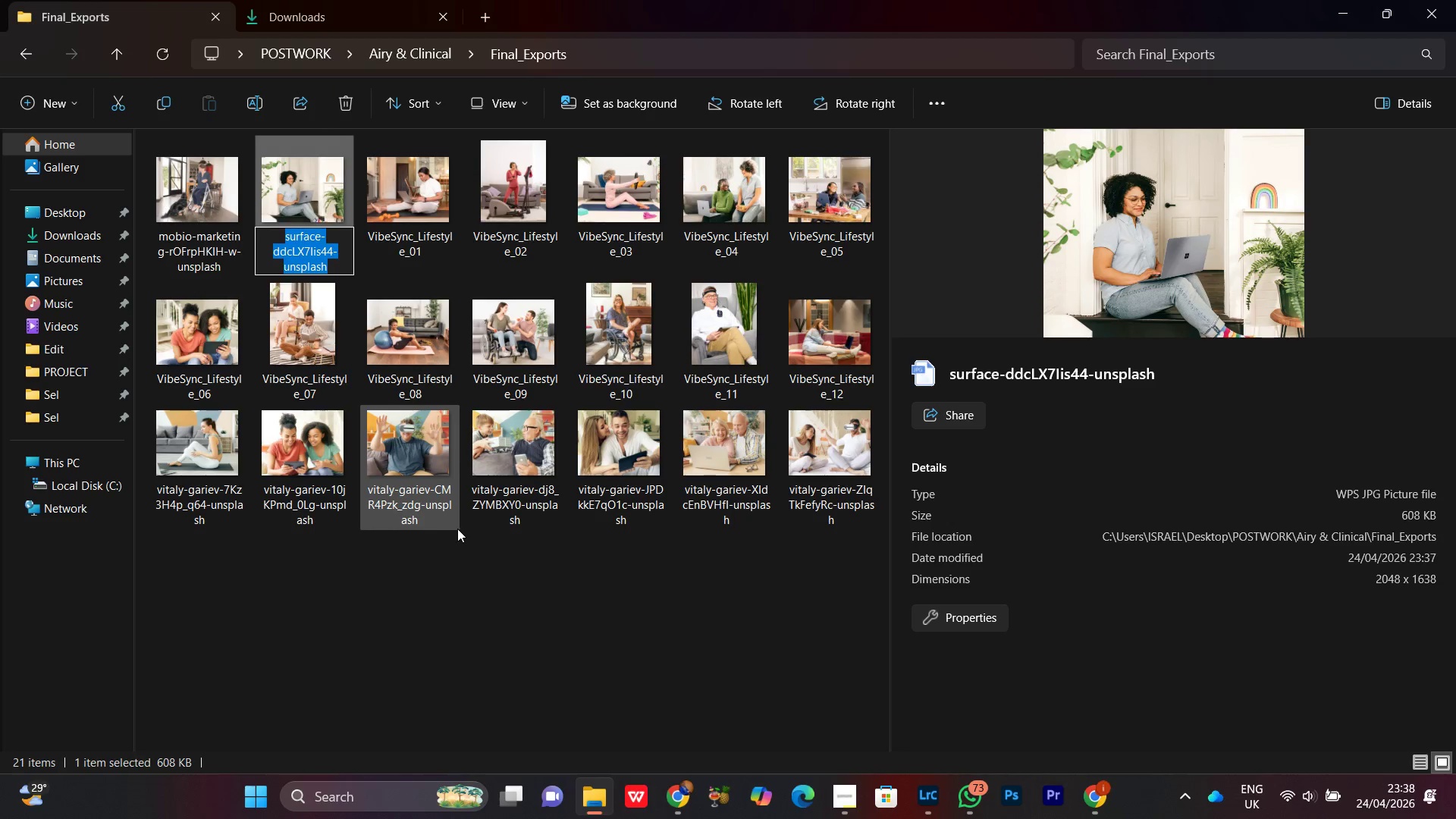 
key(Control+V)
 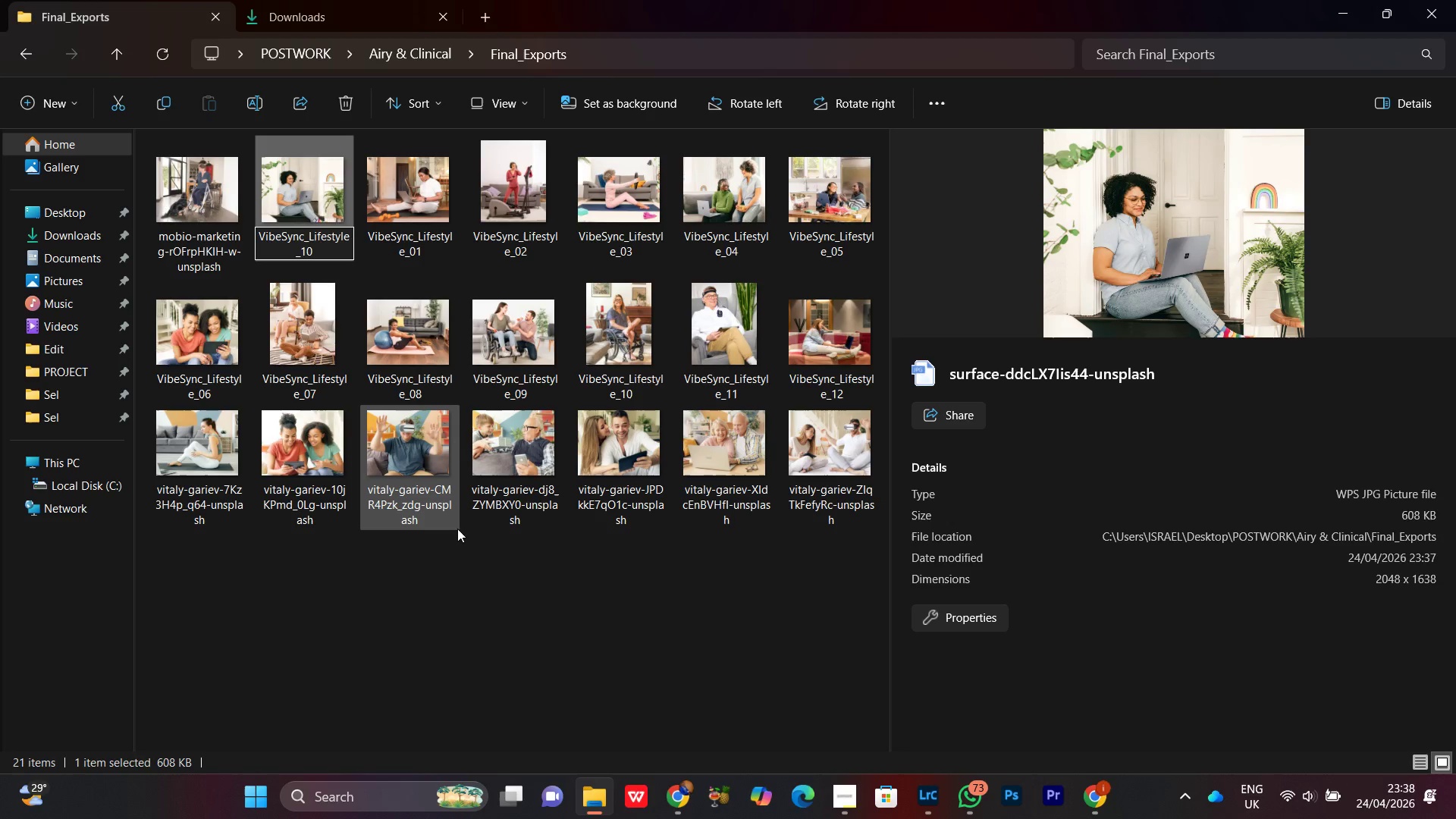 
key(Backspace)
 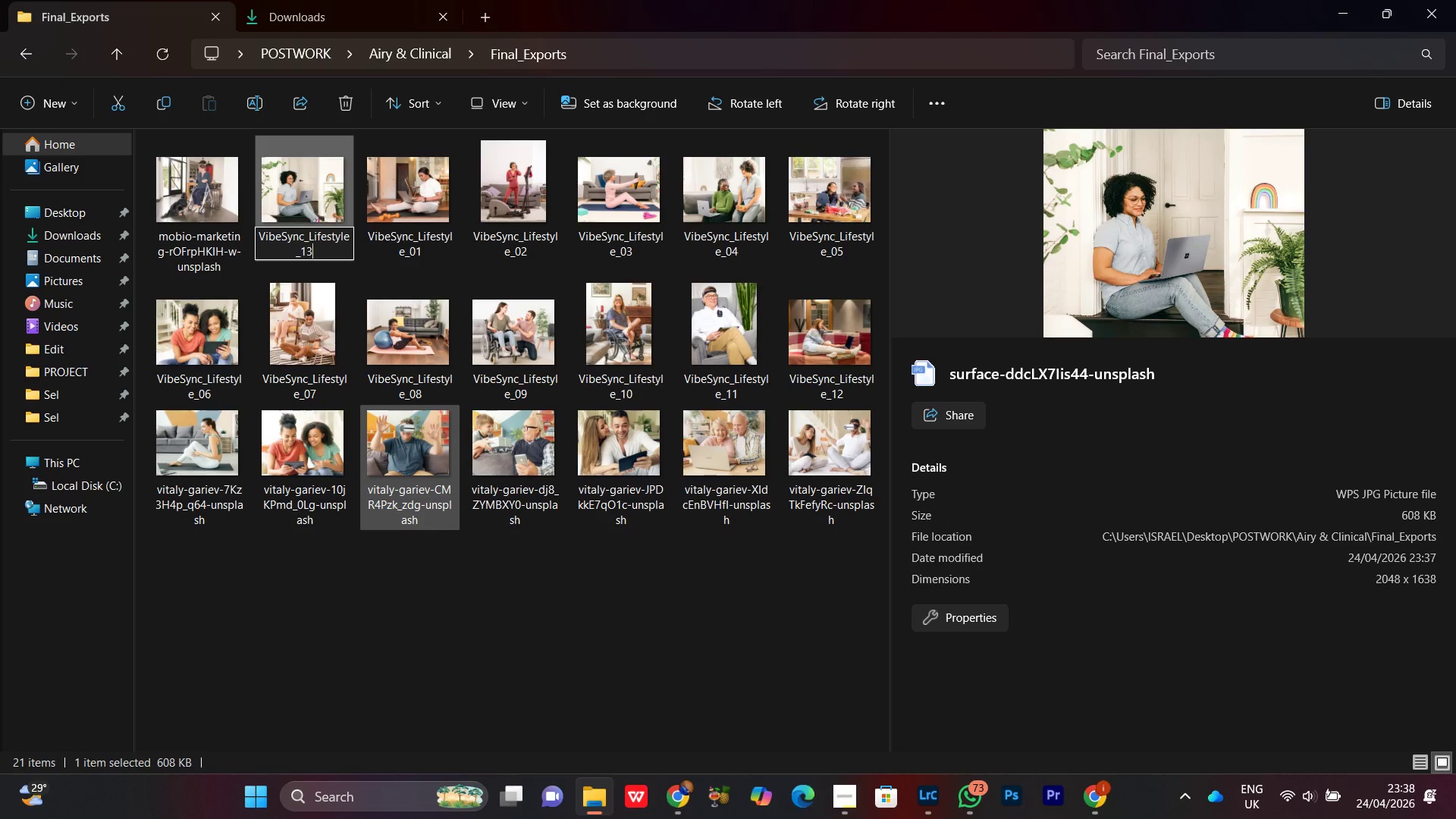 
key(3)
 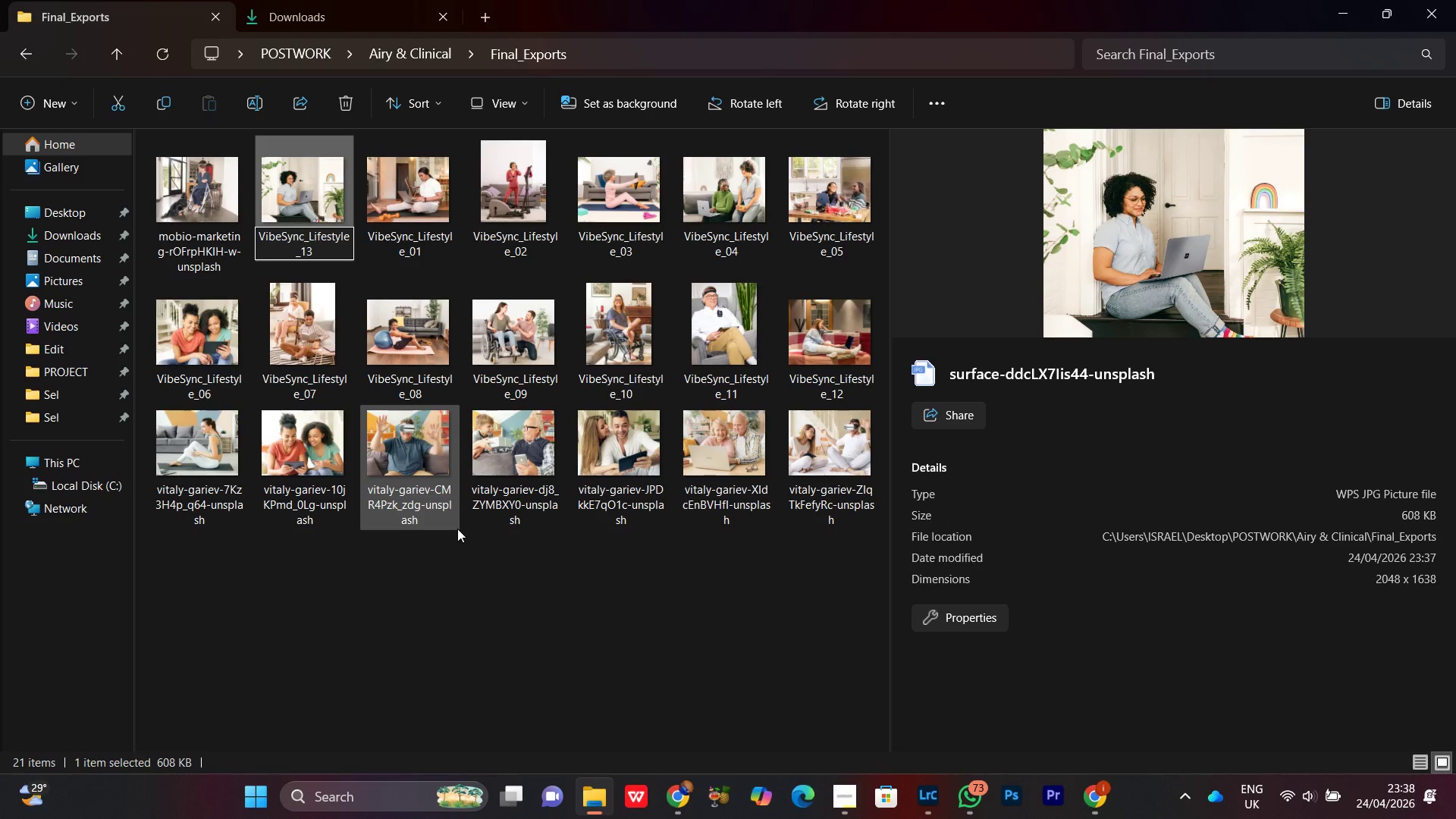 
key(Enter)
 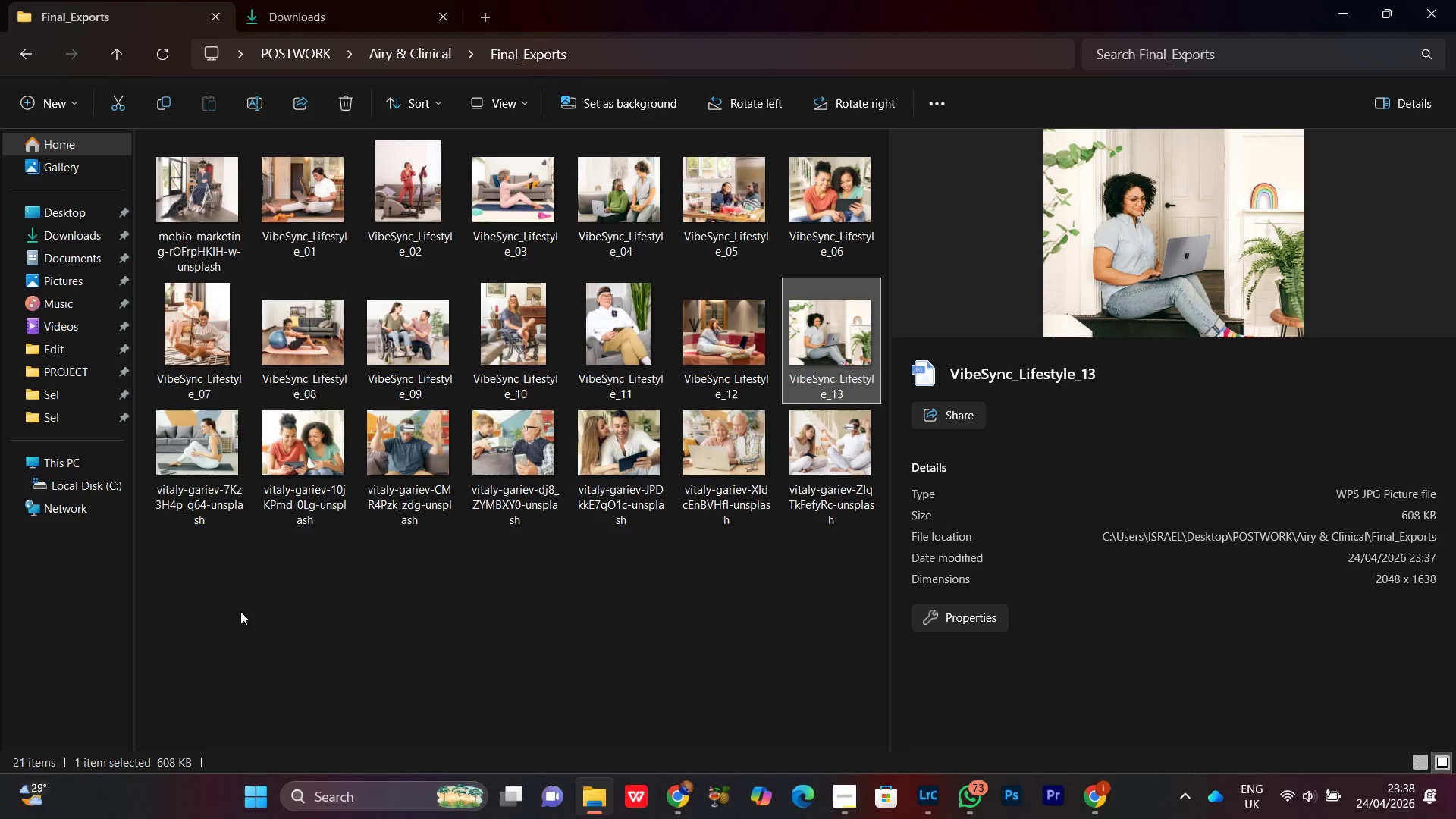 
left_click([203, 193])
 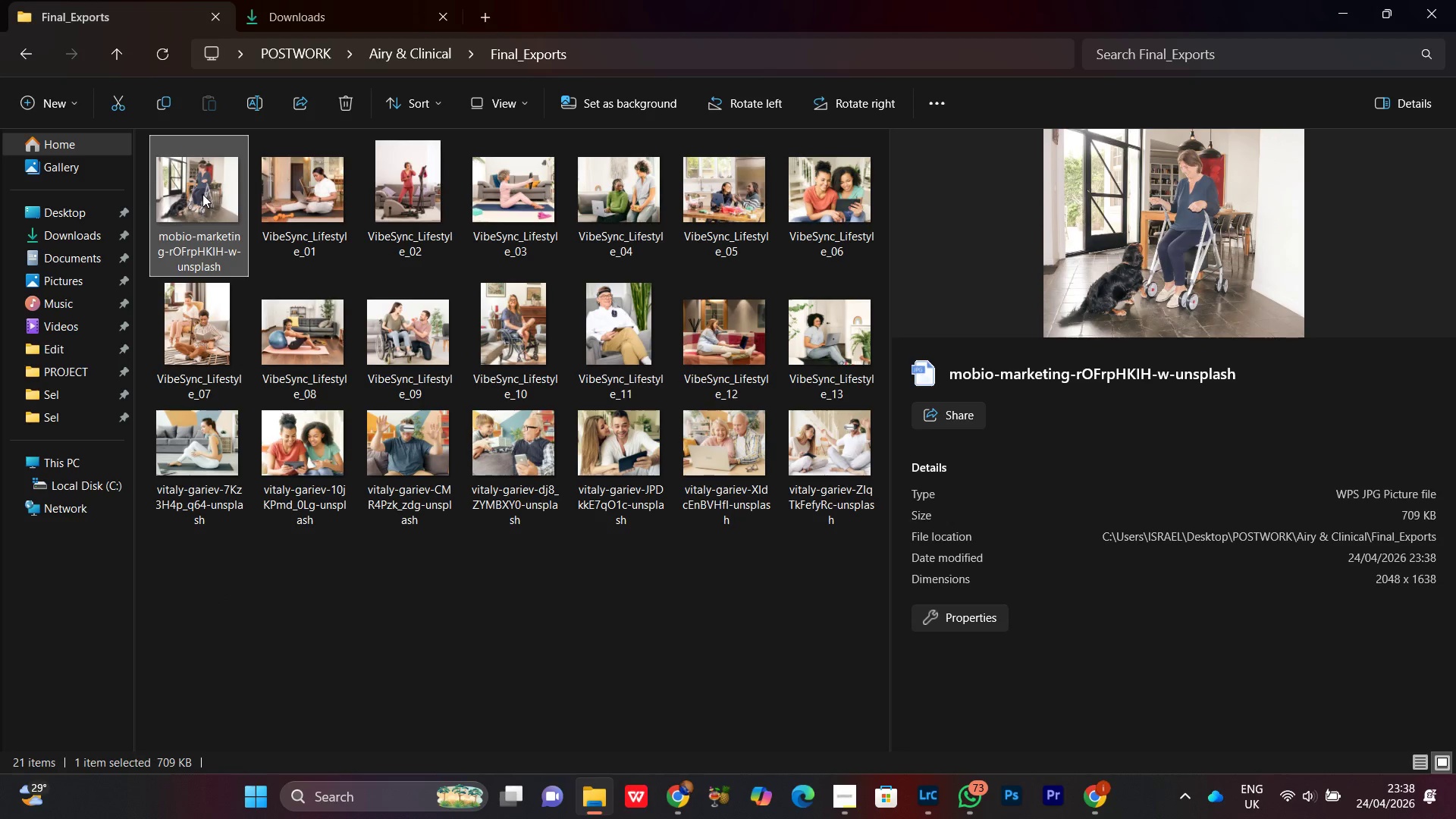 
right_click([202, 194])
 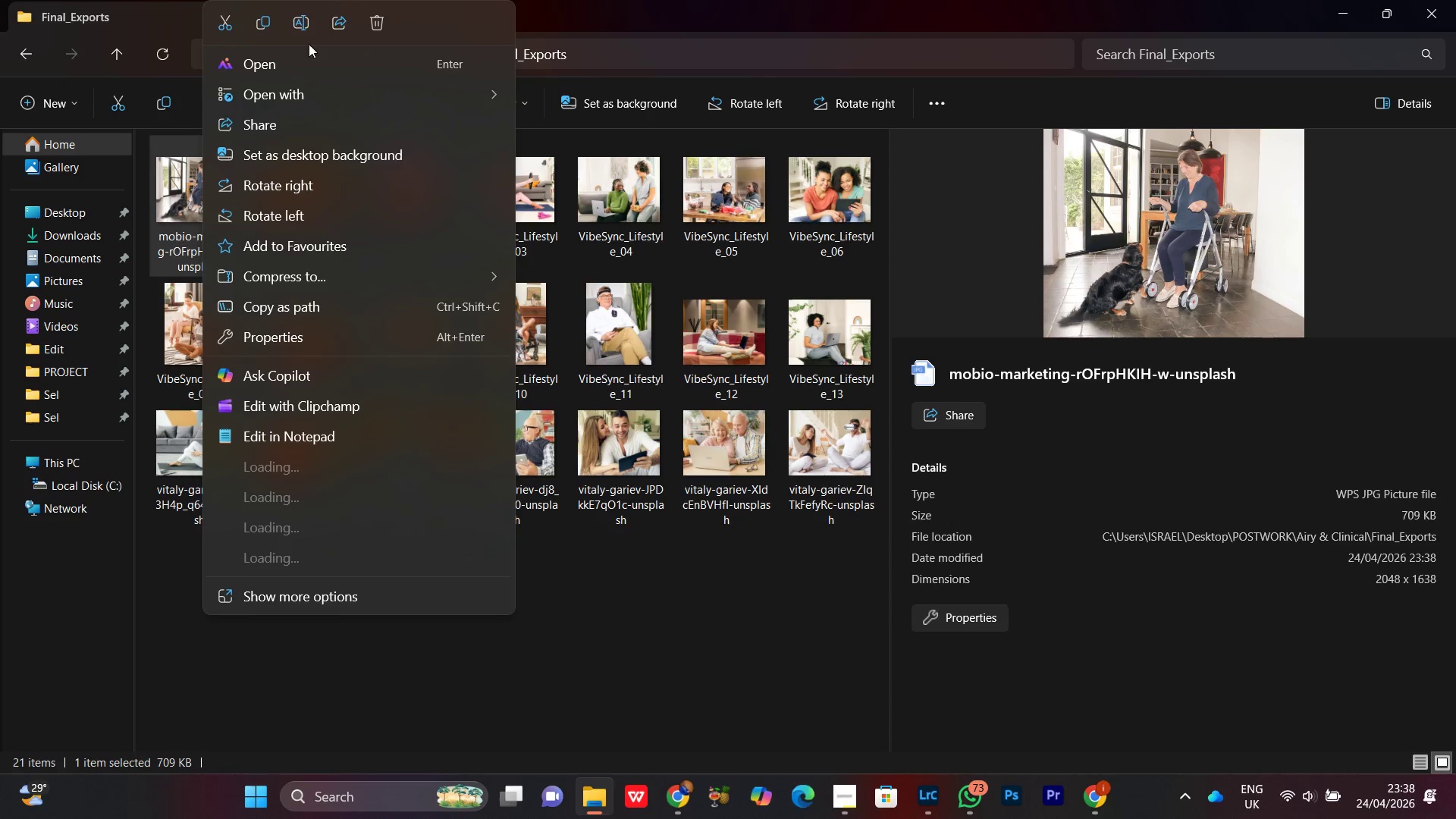 
left_click([302, 30])
 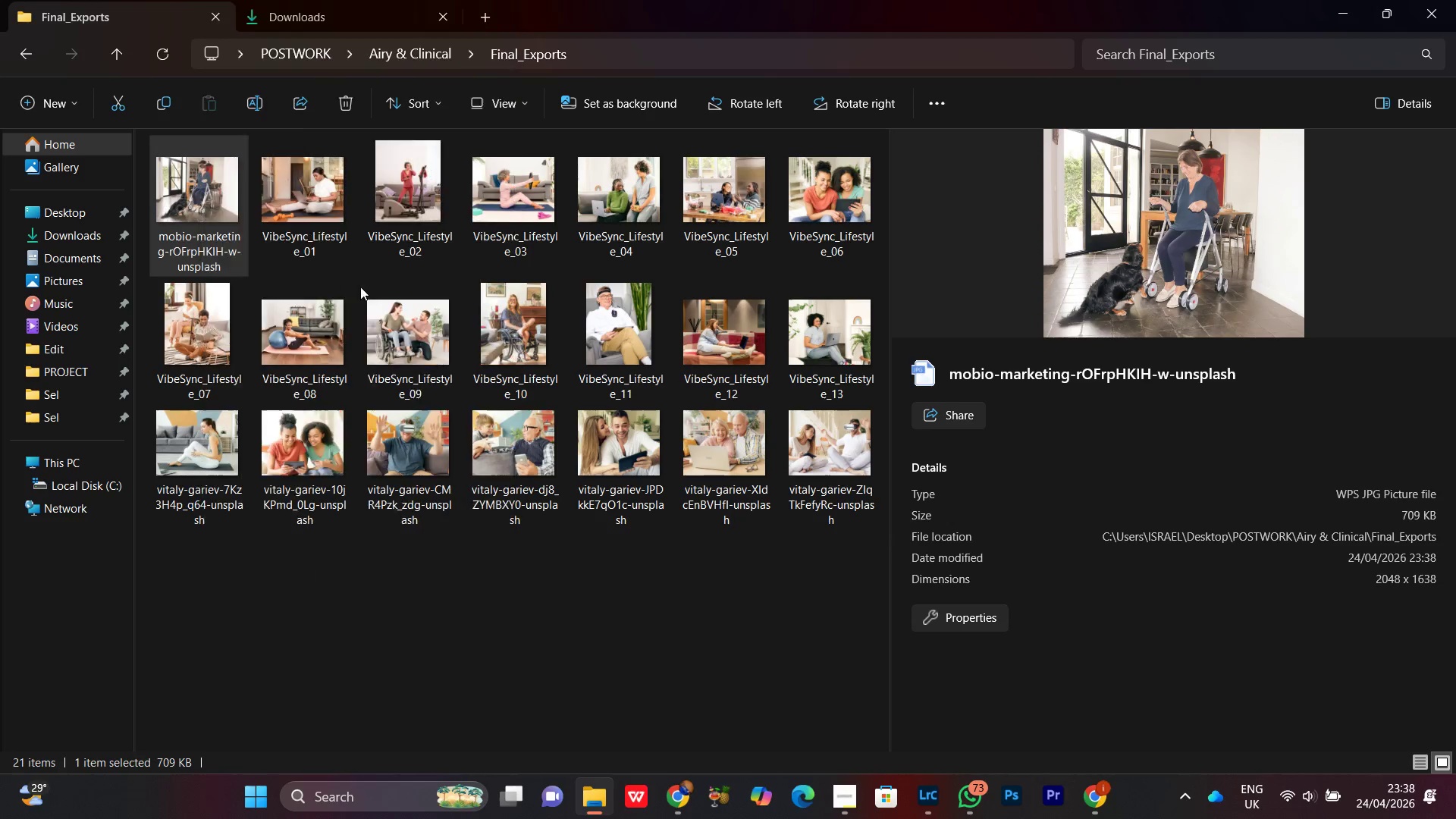 
key(Control+V)
 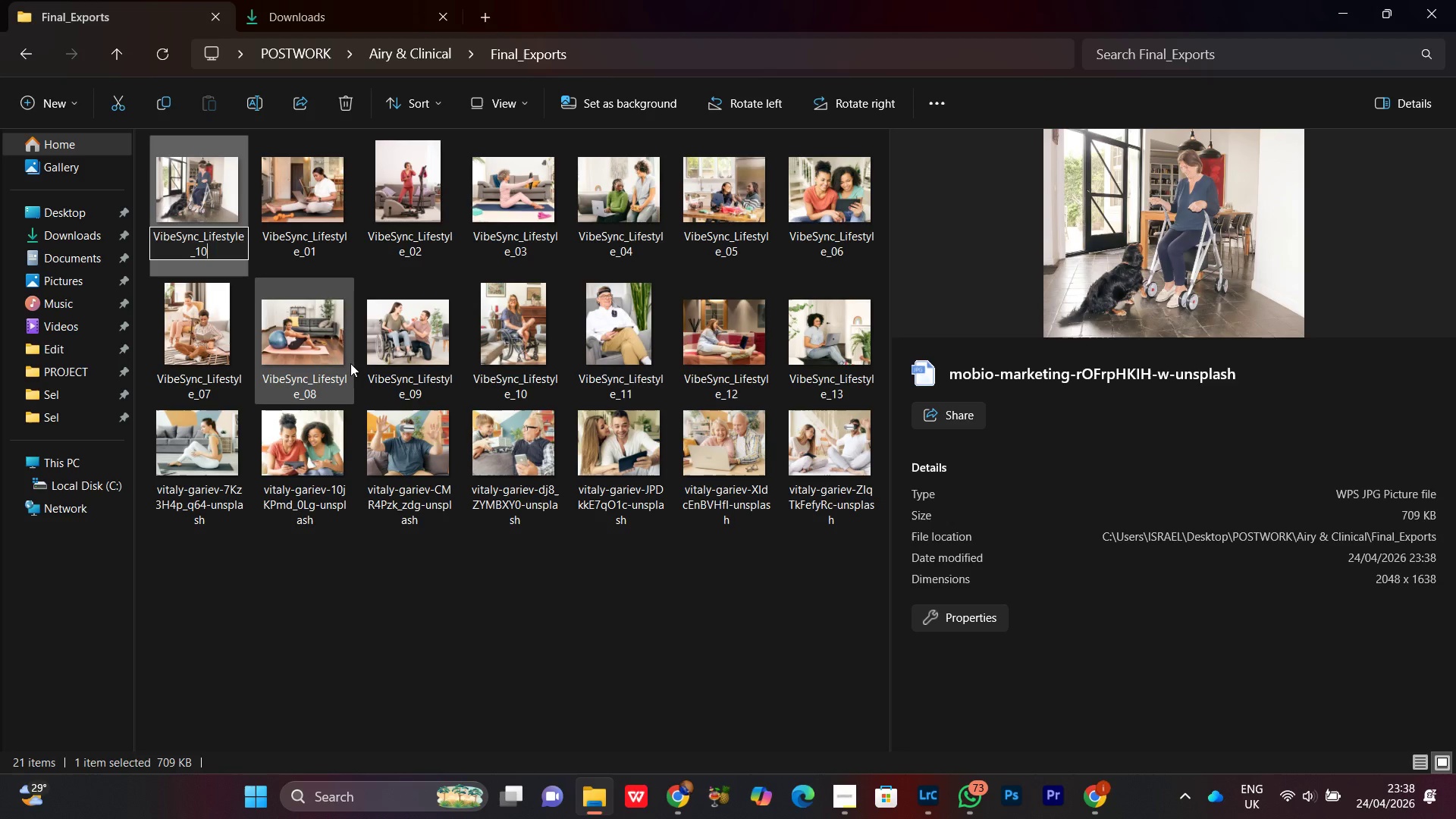 
key(Backspace)
 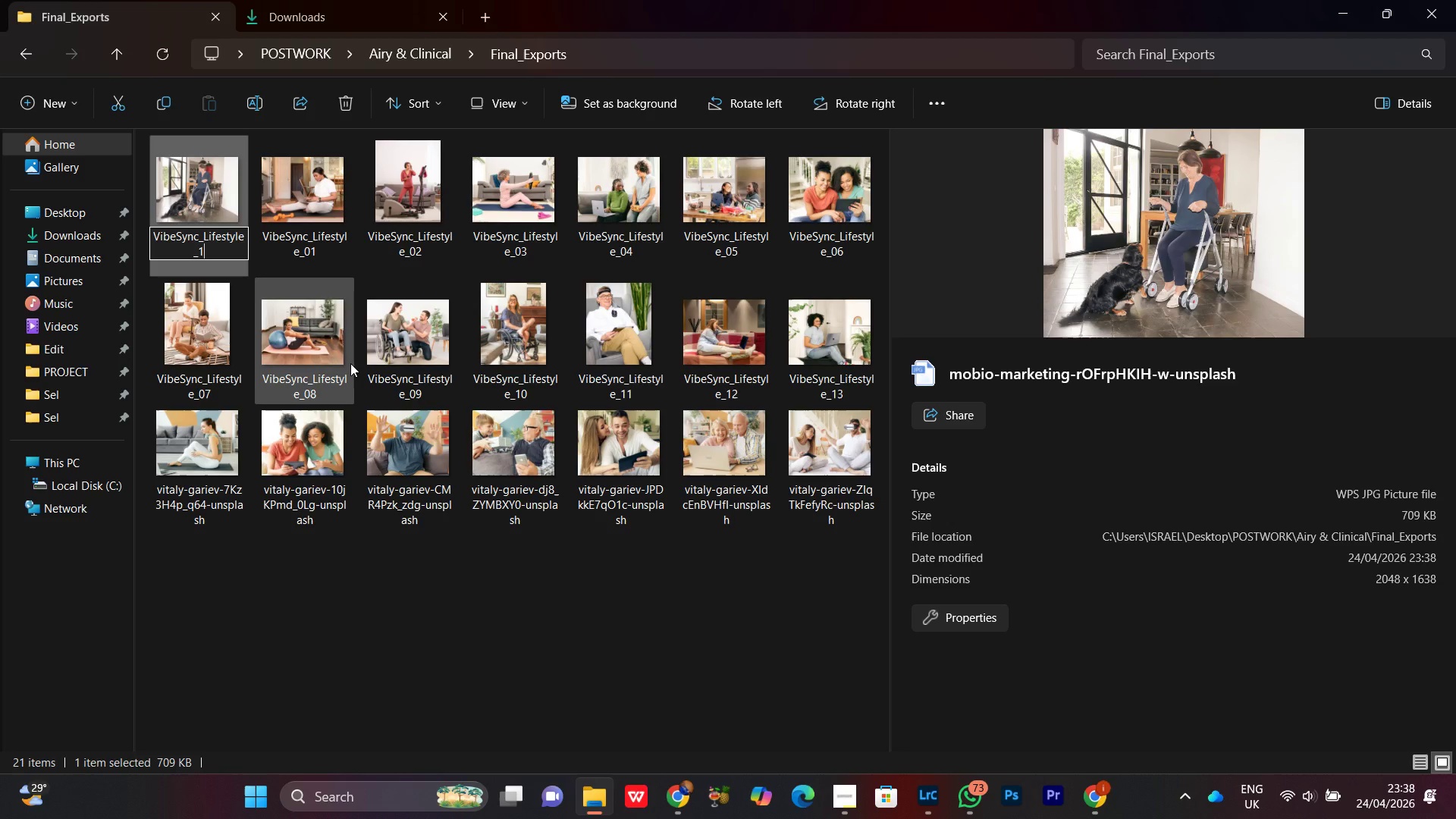 
key(4)
 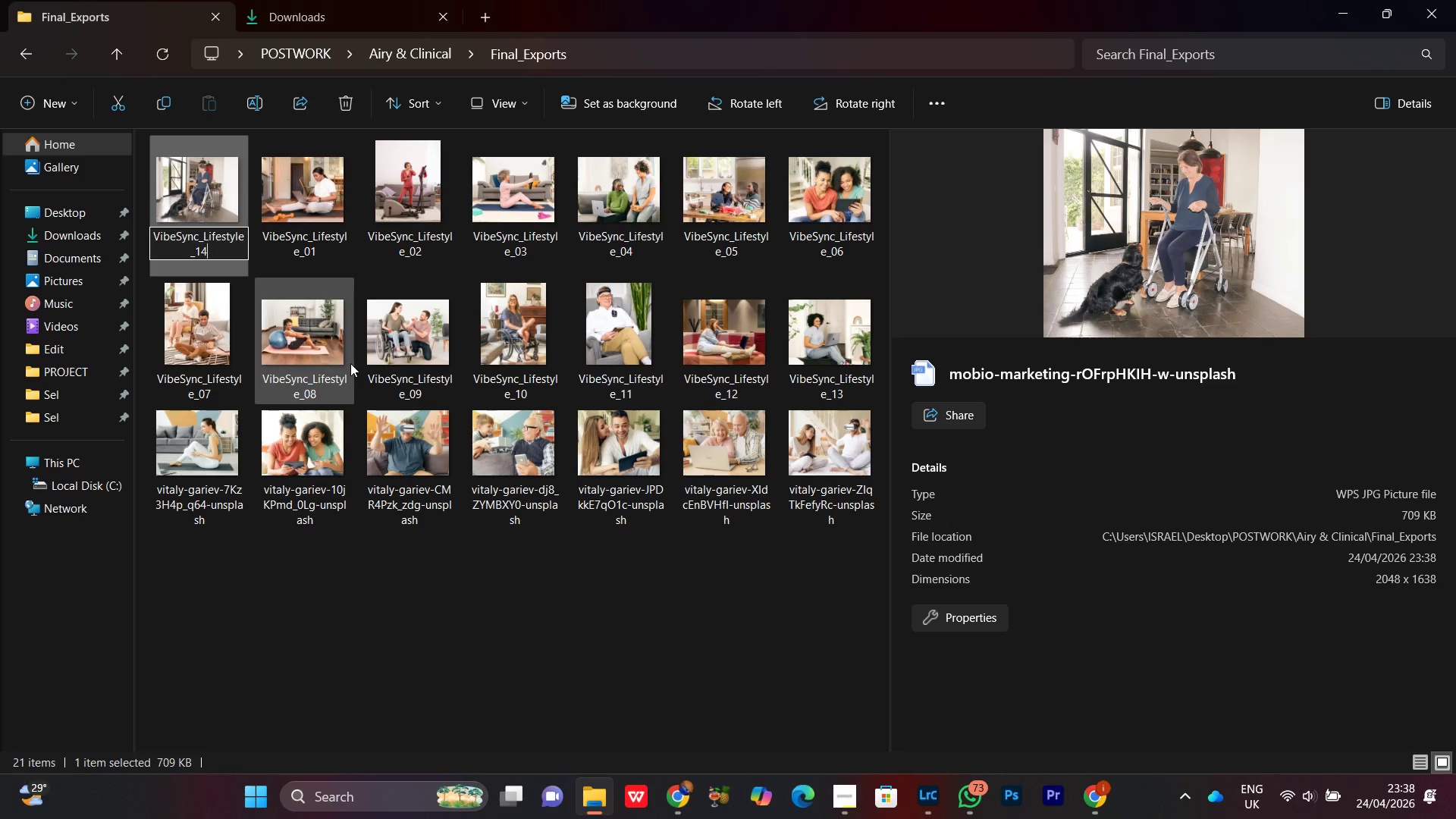 
key(Enter)
 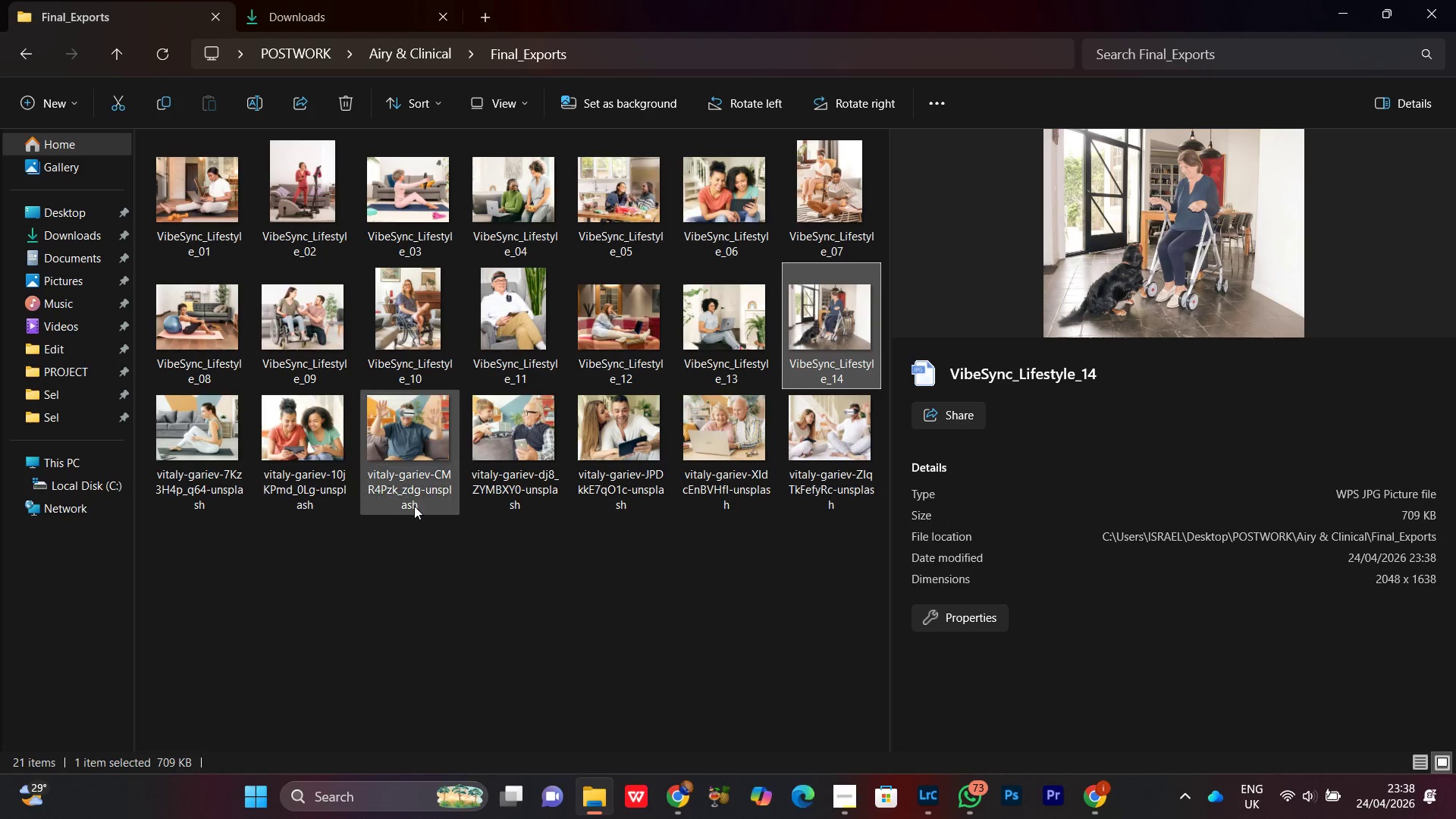 
mouse_move([219, 468])
 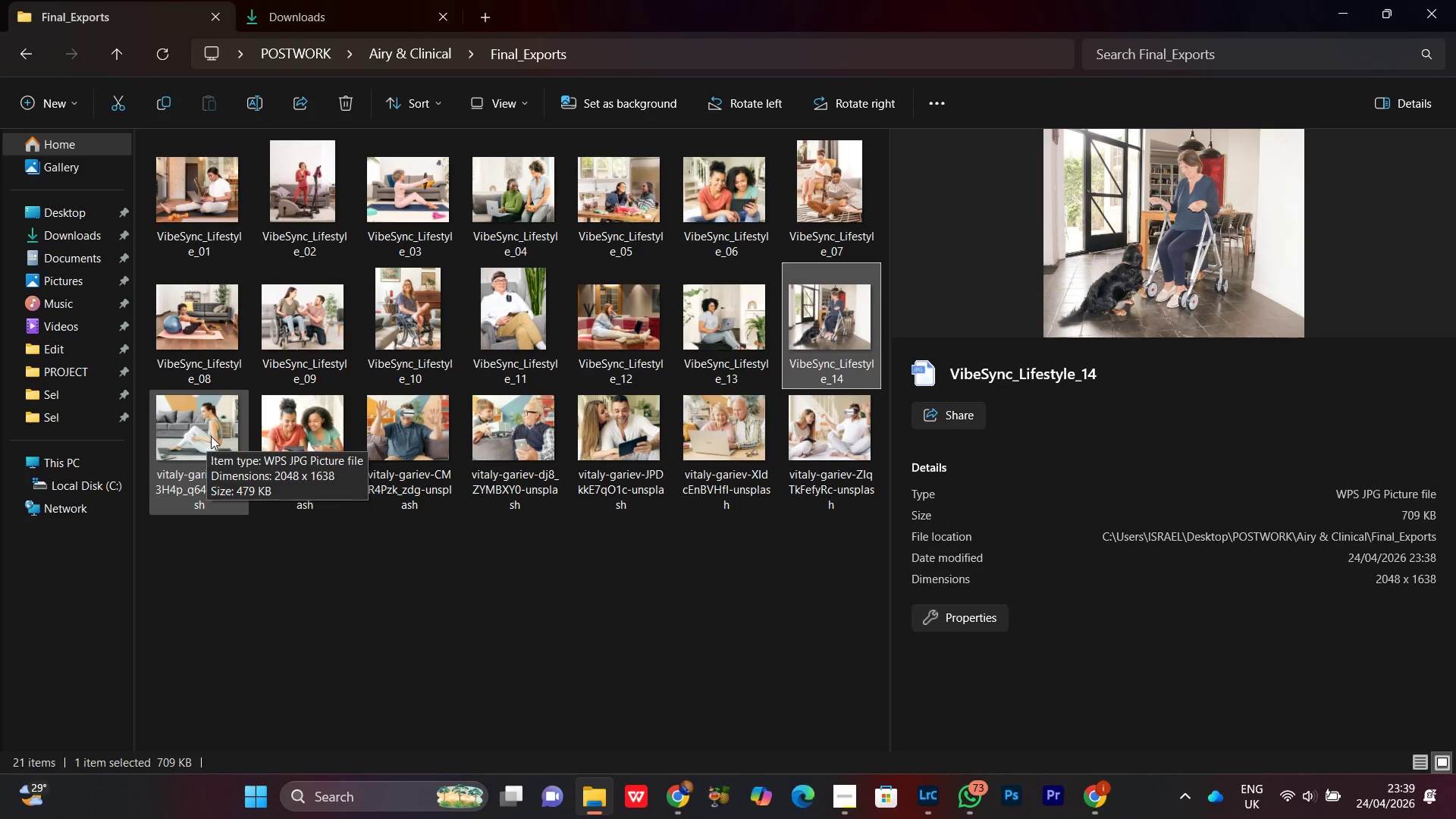 
left_click([212, 436])
 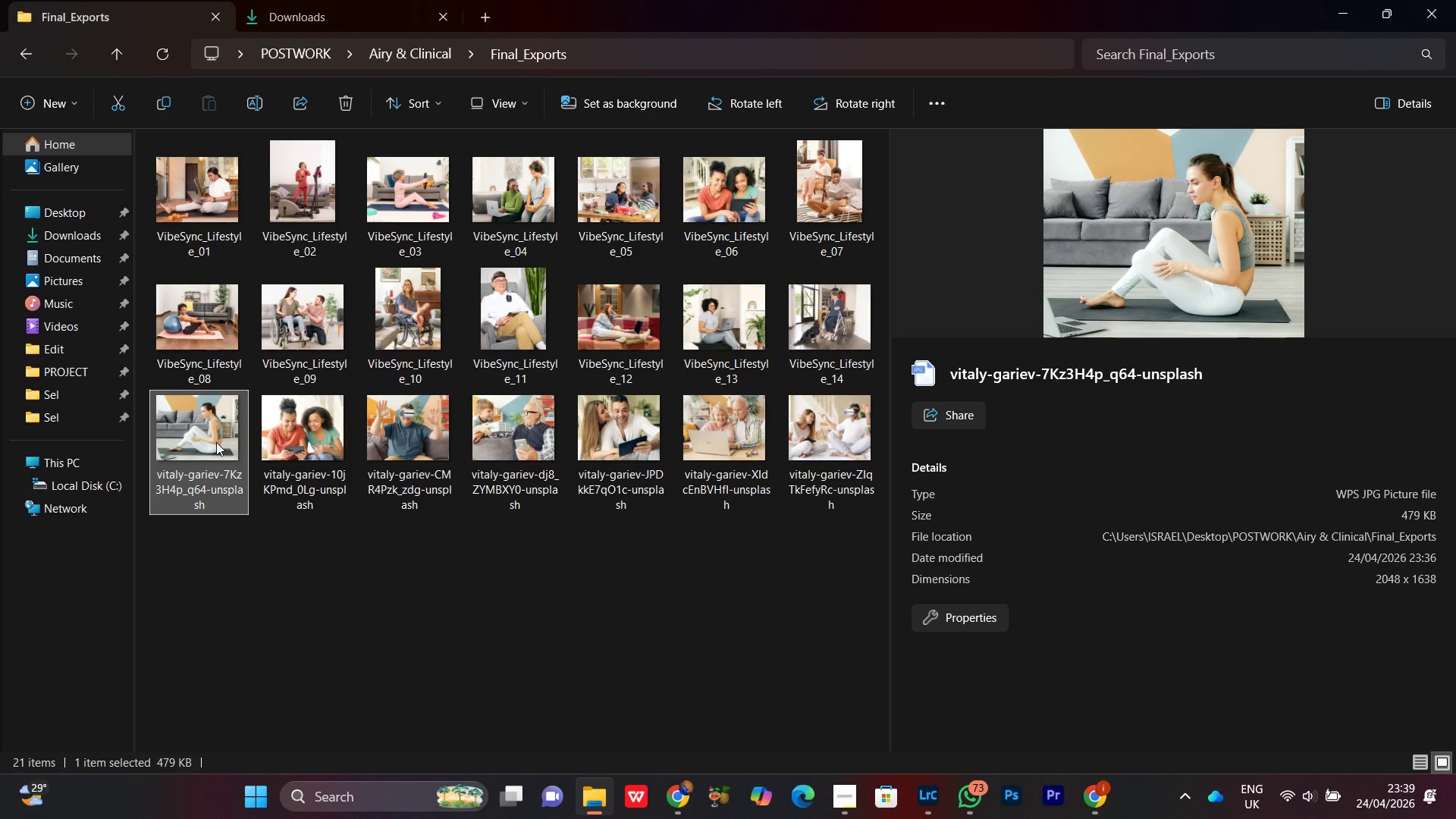 
right_click([214, 442])
 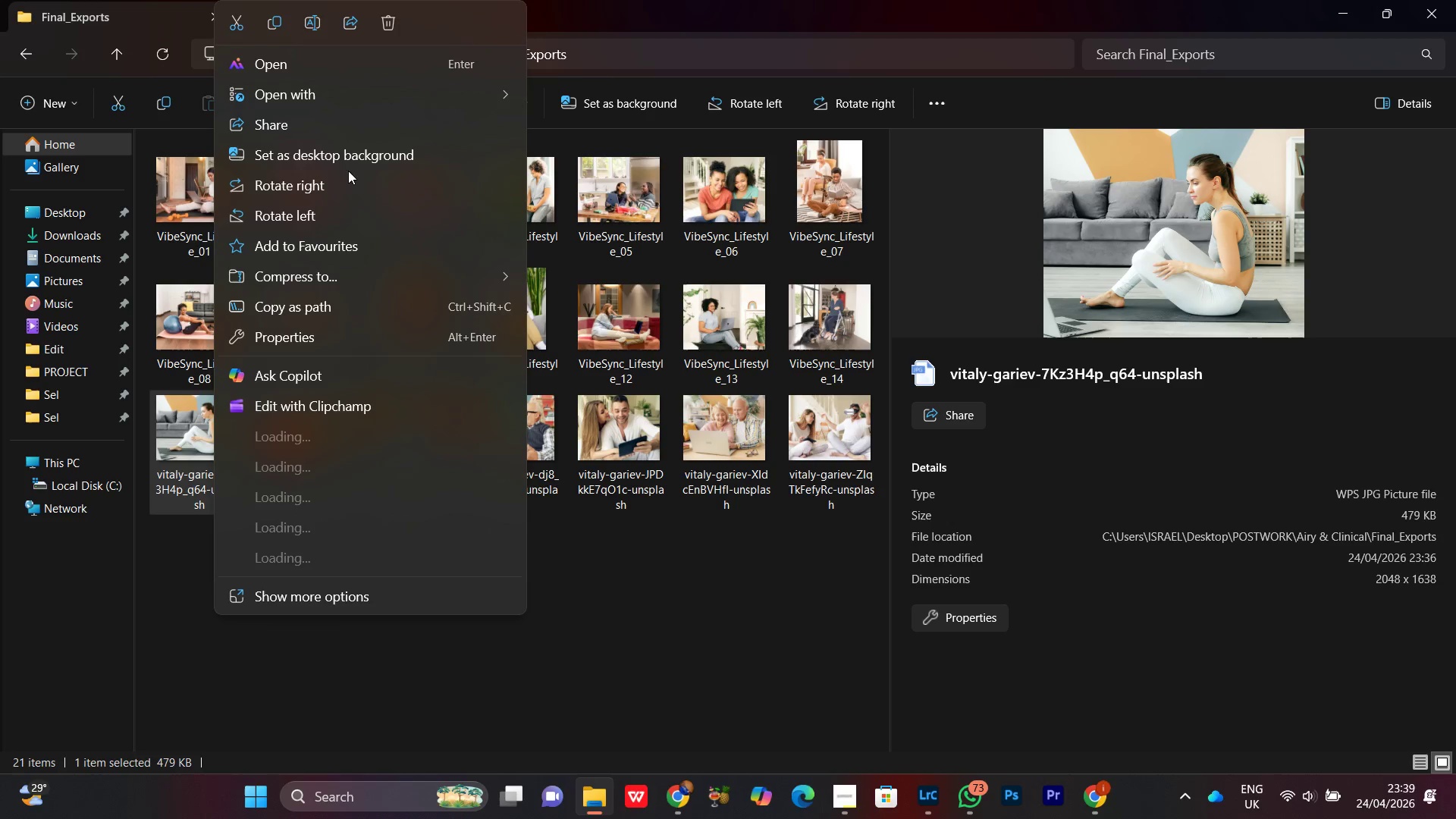 
left_click([619, 639])
 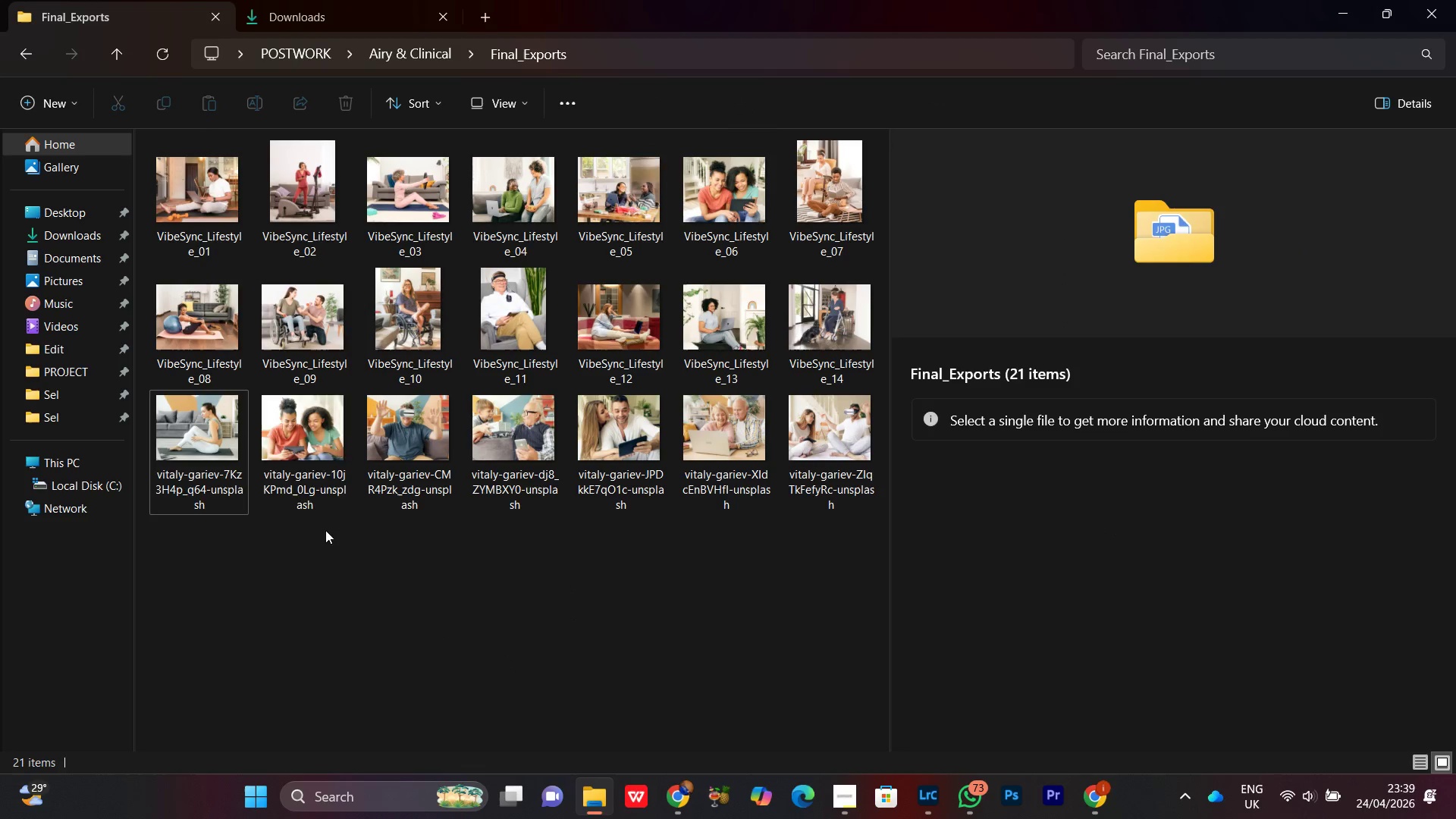 
left_click([190, 411])
 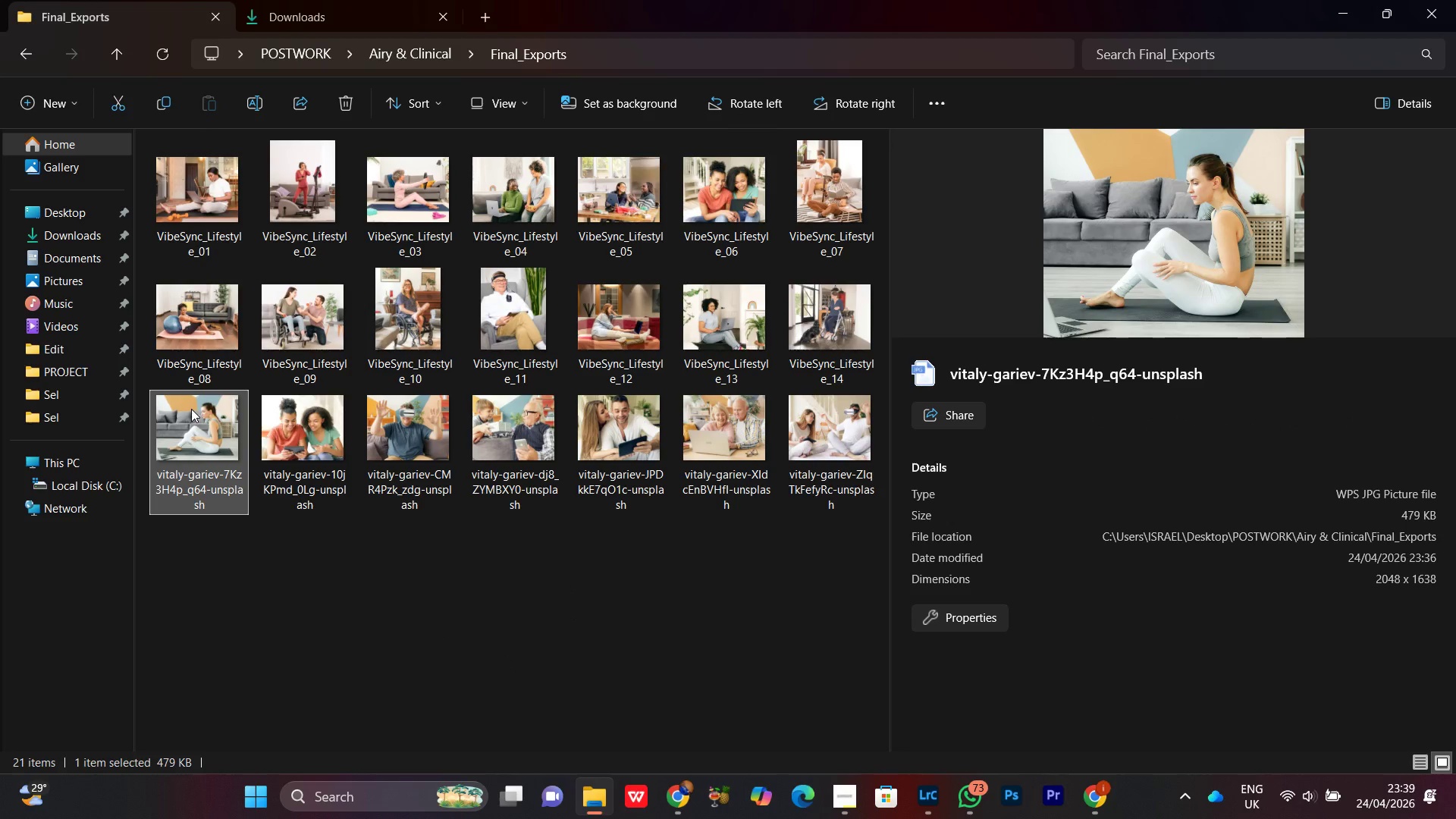 
key(Delete)
 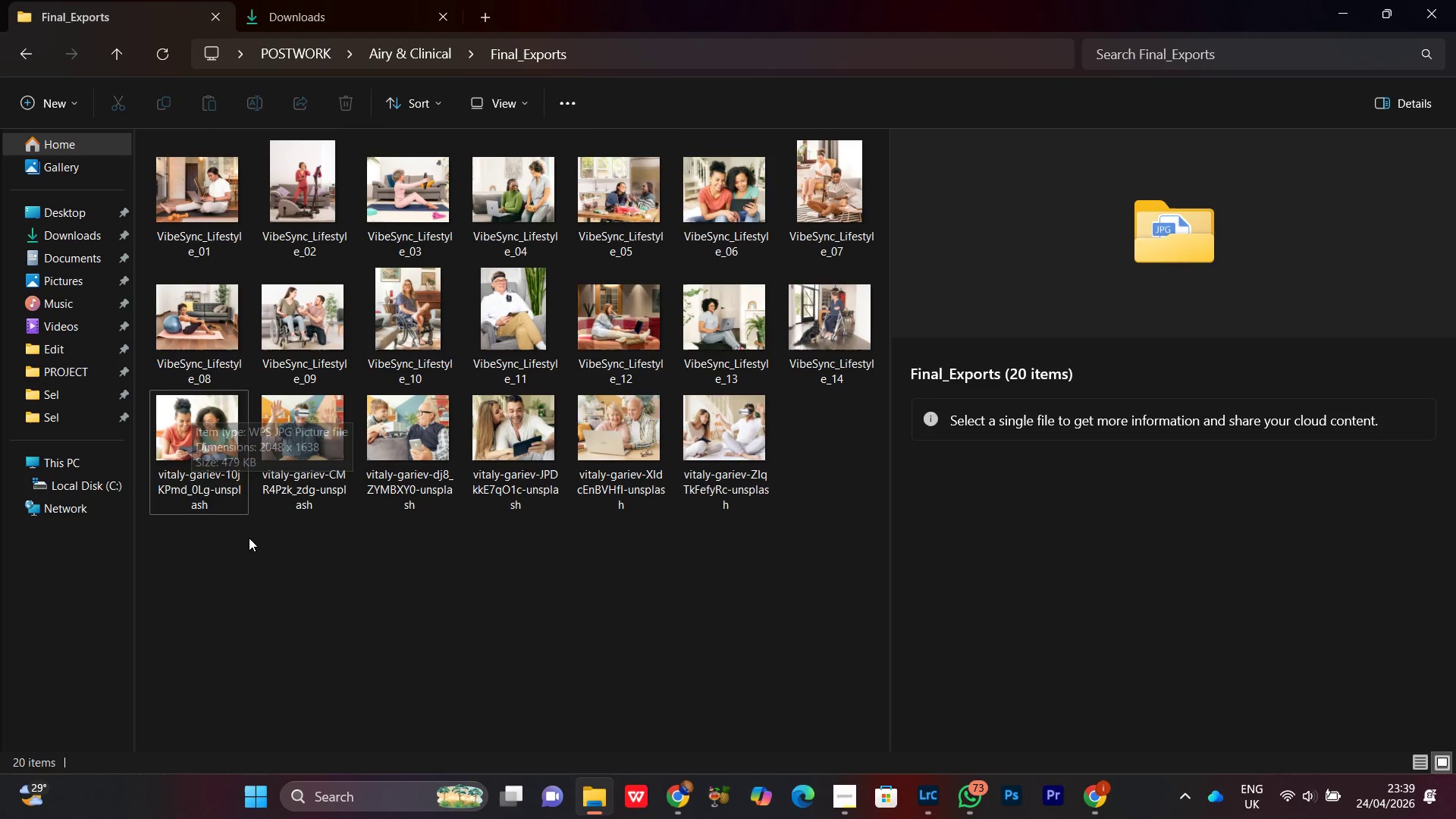 
left_click([218, 422])
 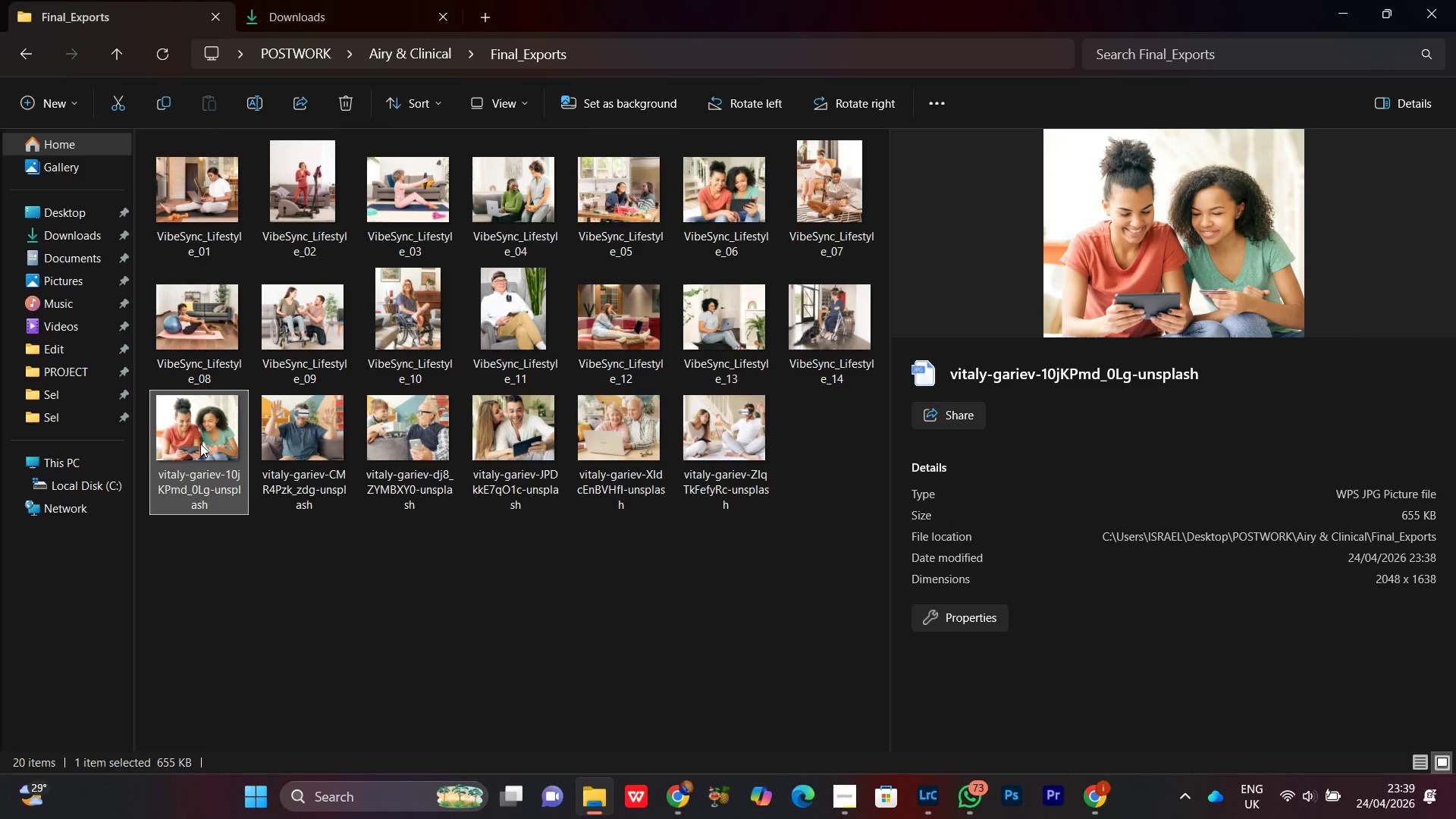 
right_click([197, 435])
 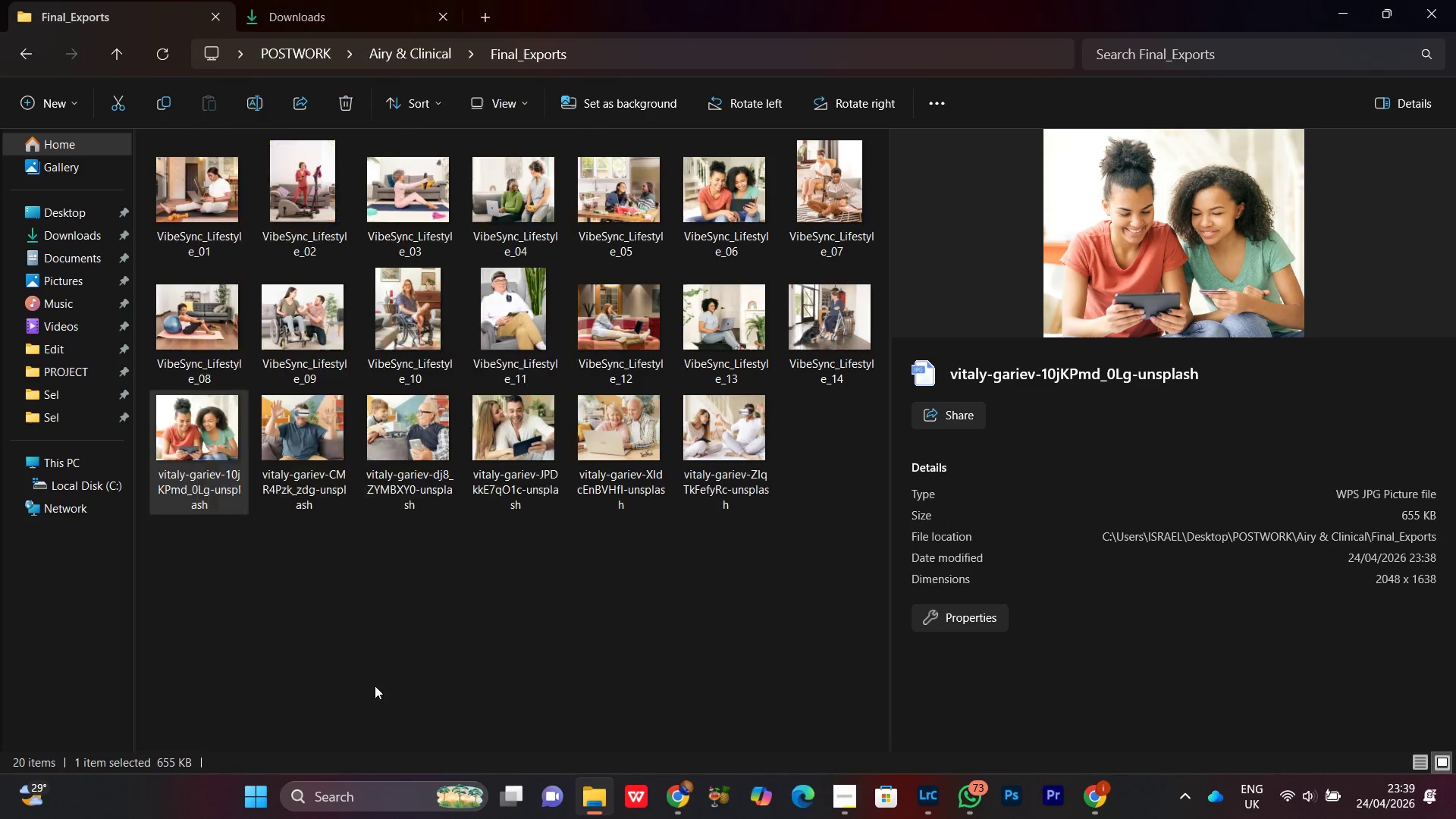 
wait(5.16)
 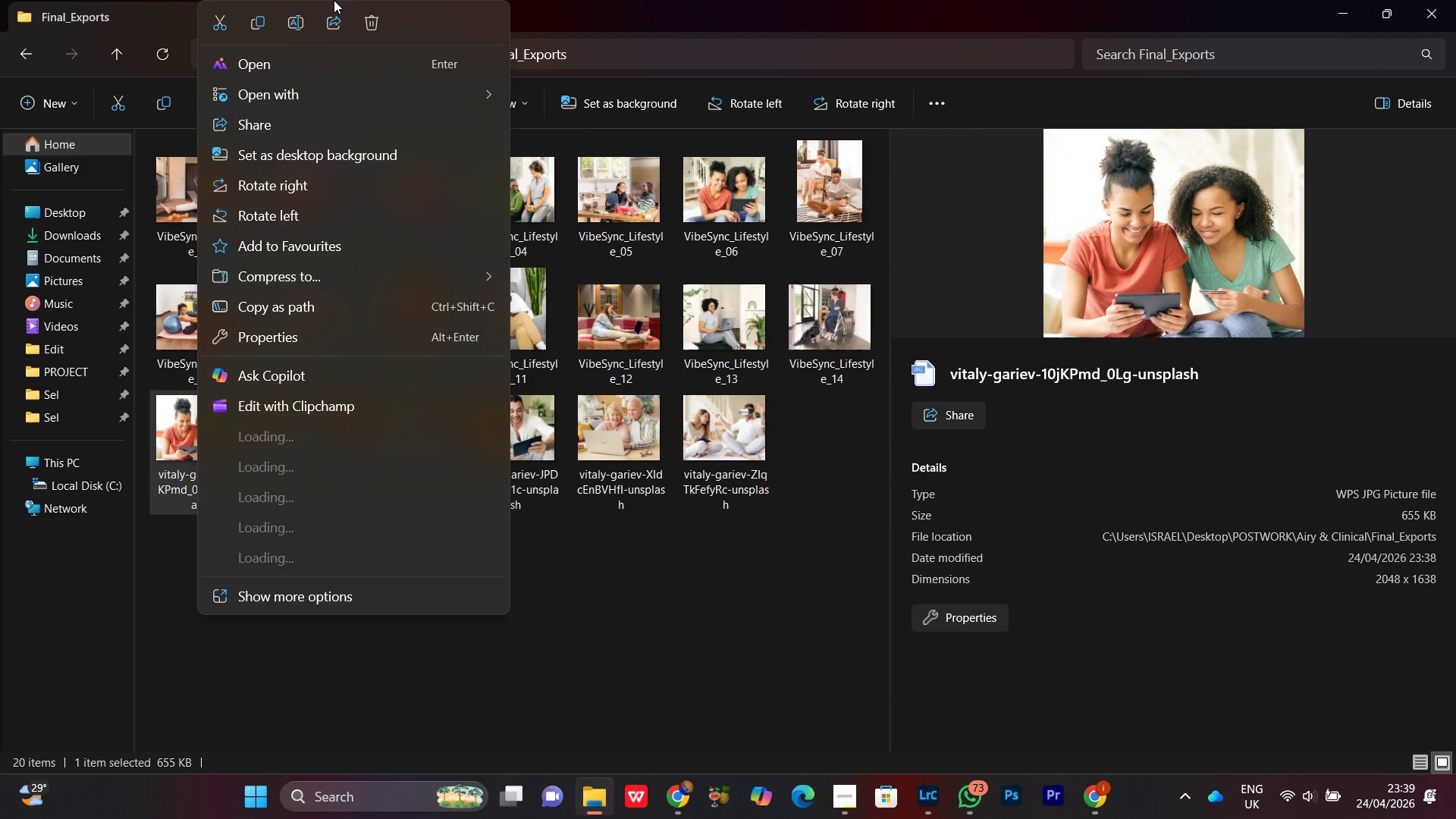 
key(Control+V)
 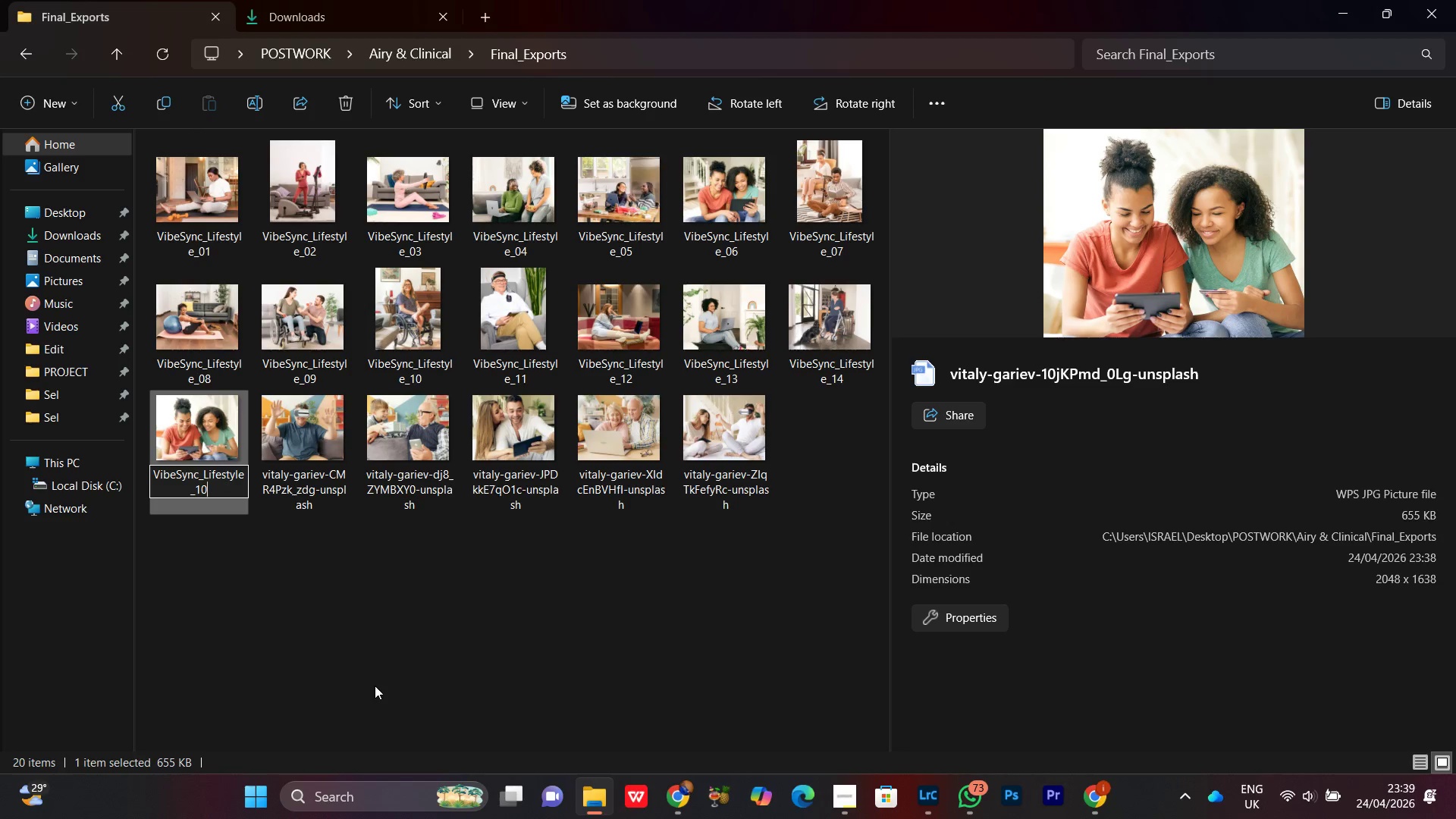 
key(Backspace)
type(56)
 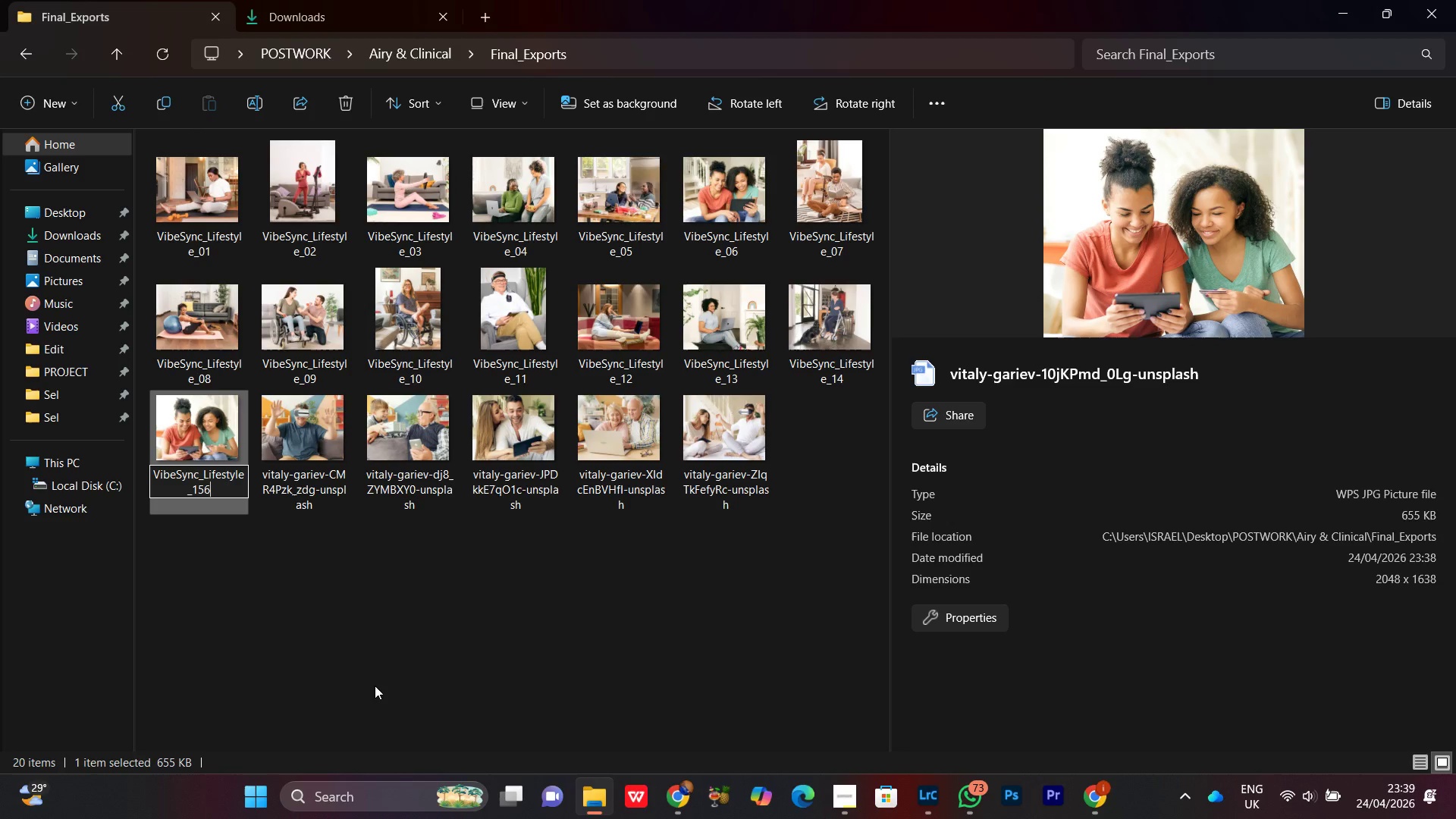 
key(Enter)
 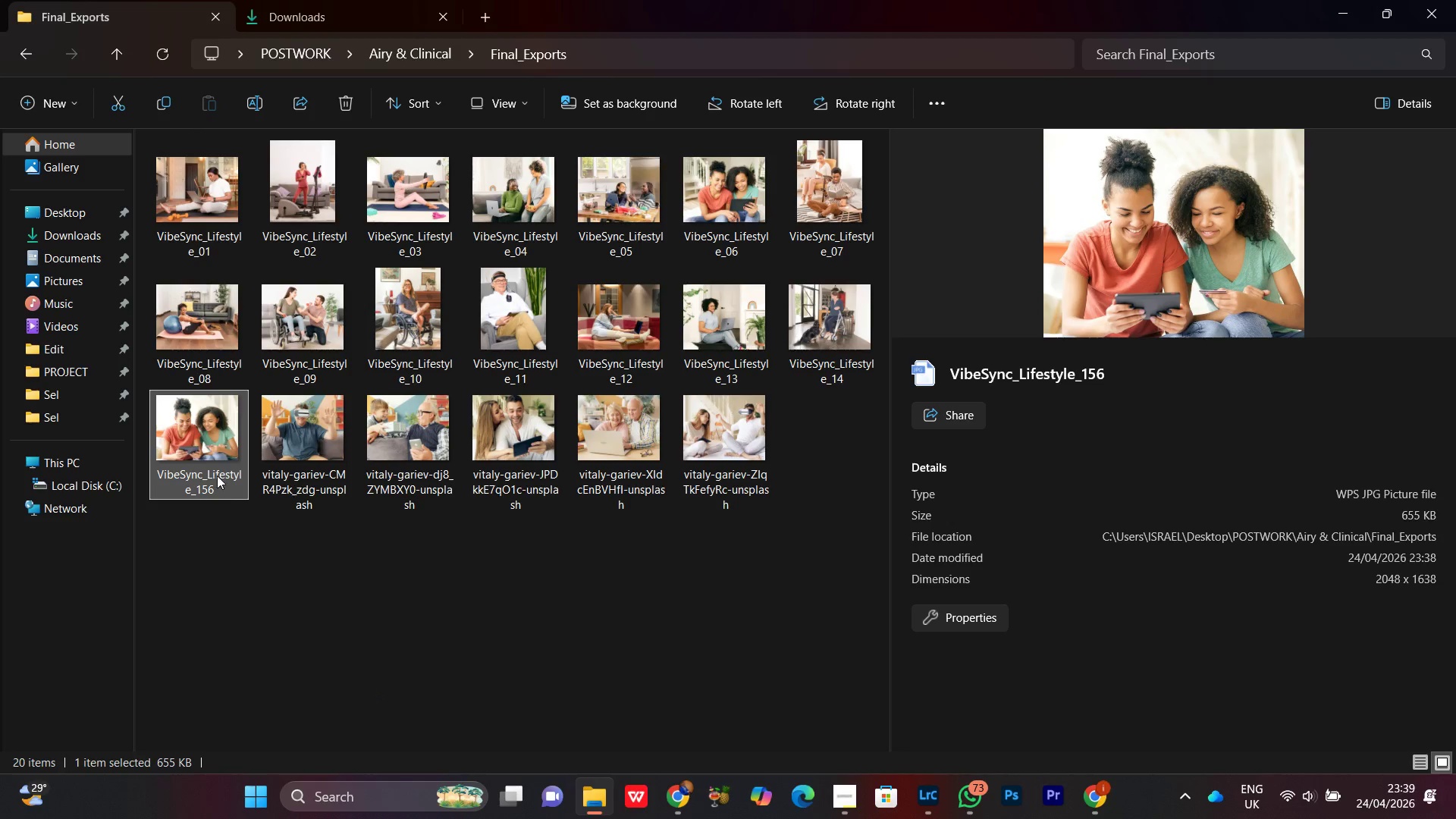 
right_click([202, 428])
 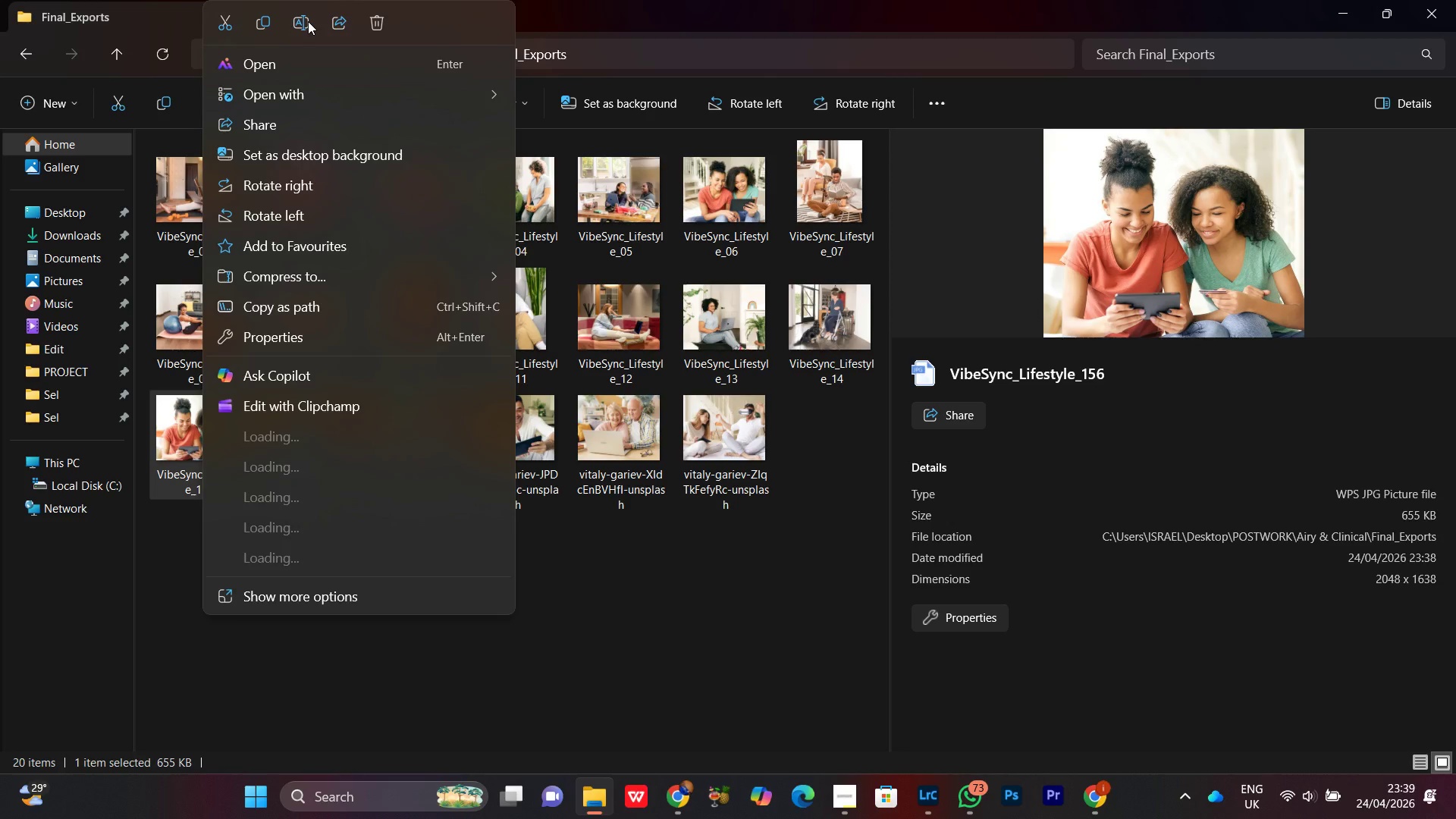 
left_click([307, 22])
 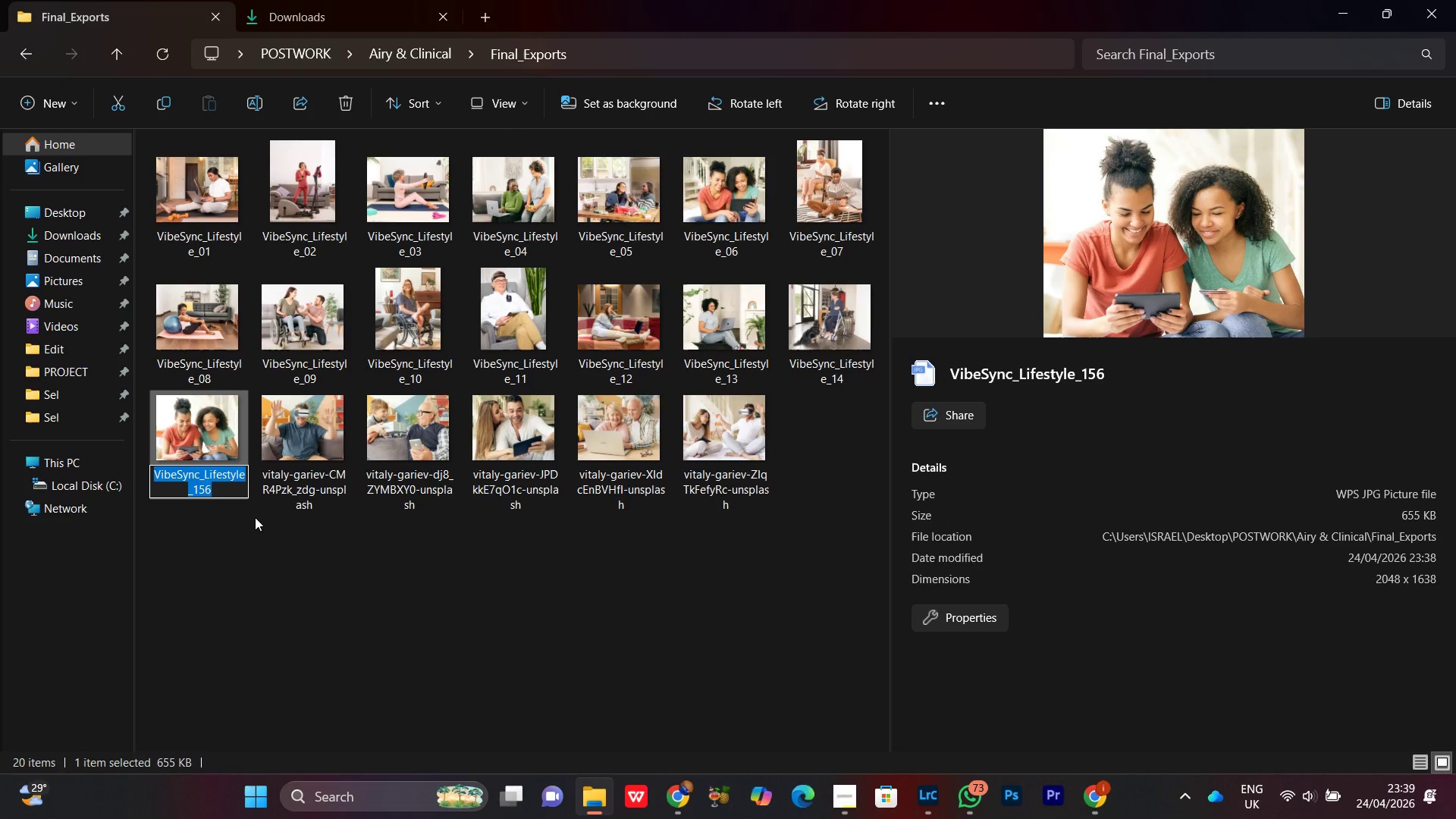 
key(ArrowRight)
 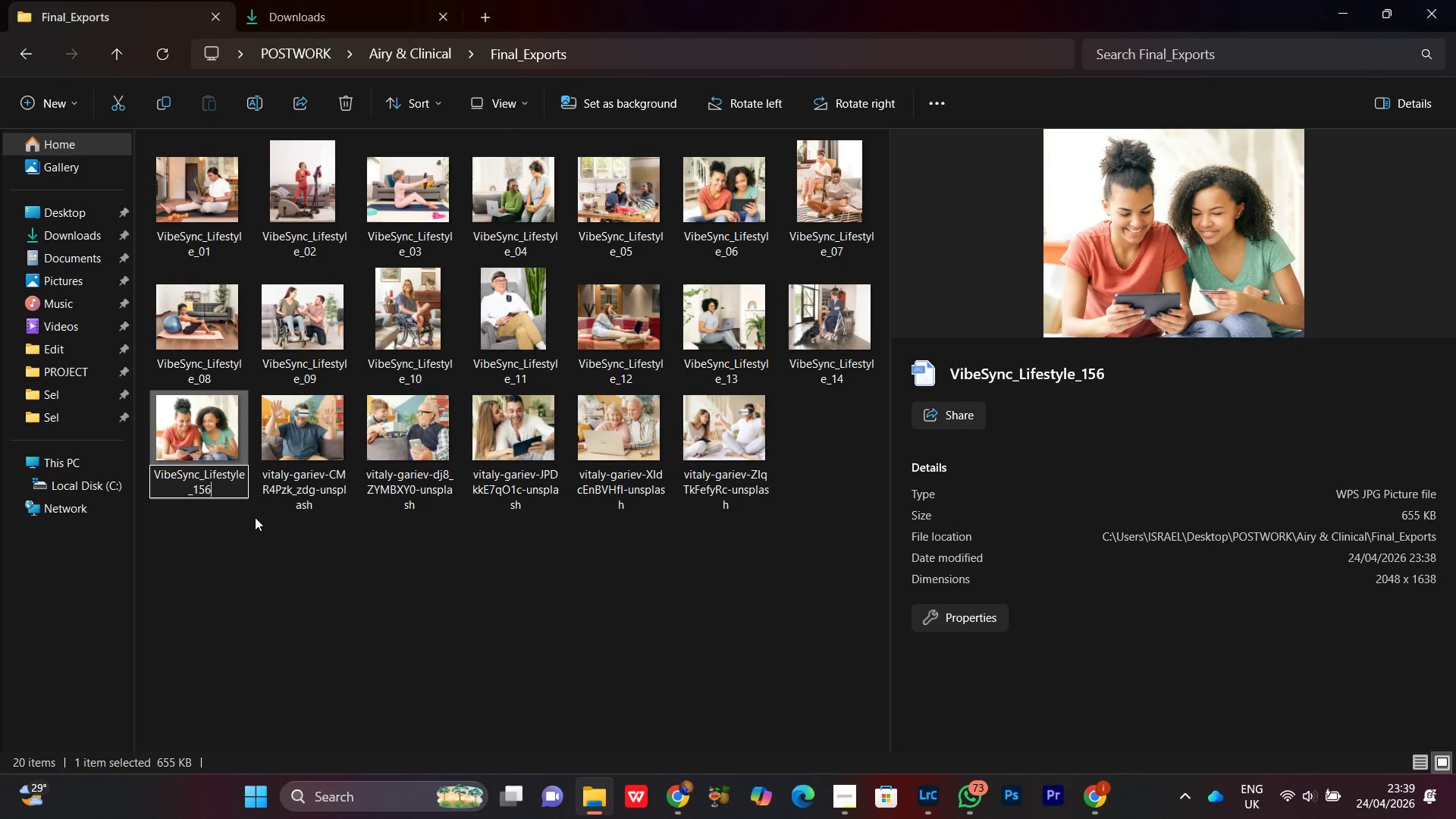 
key(Delete)
 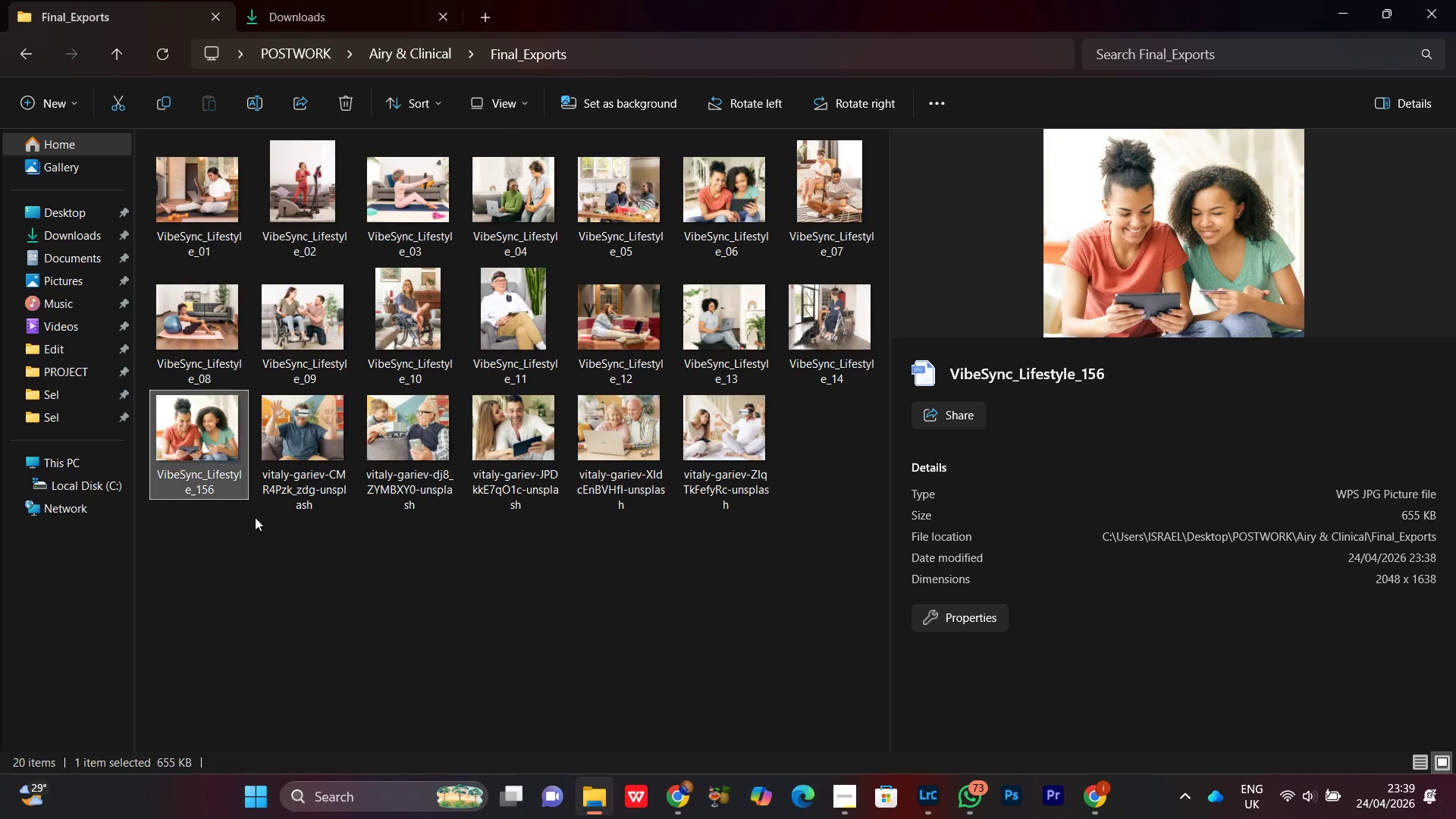 
key(Enter)
 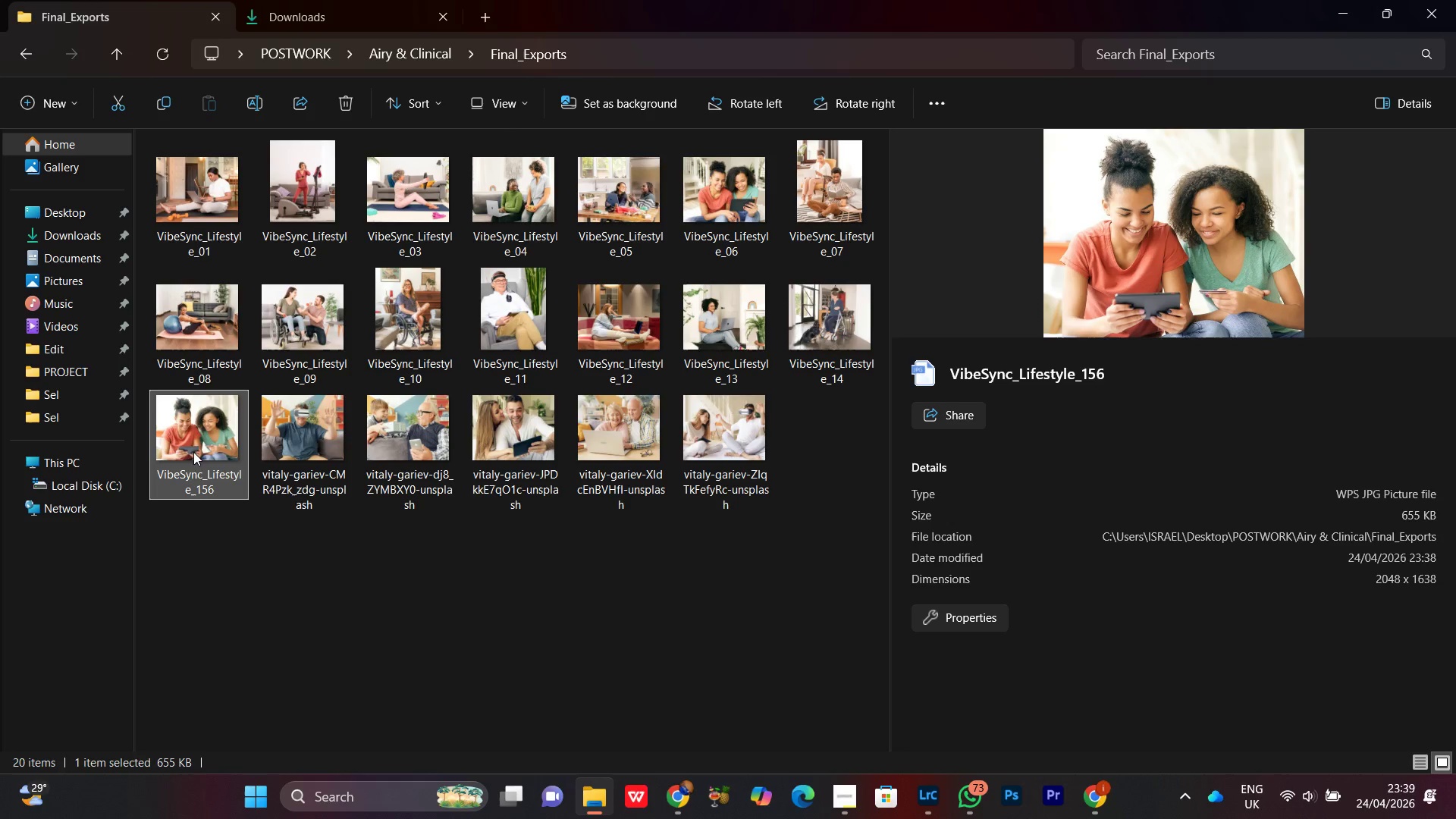 
right_click([200, 466])
 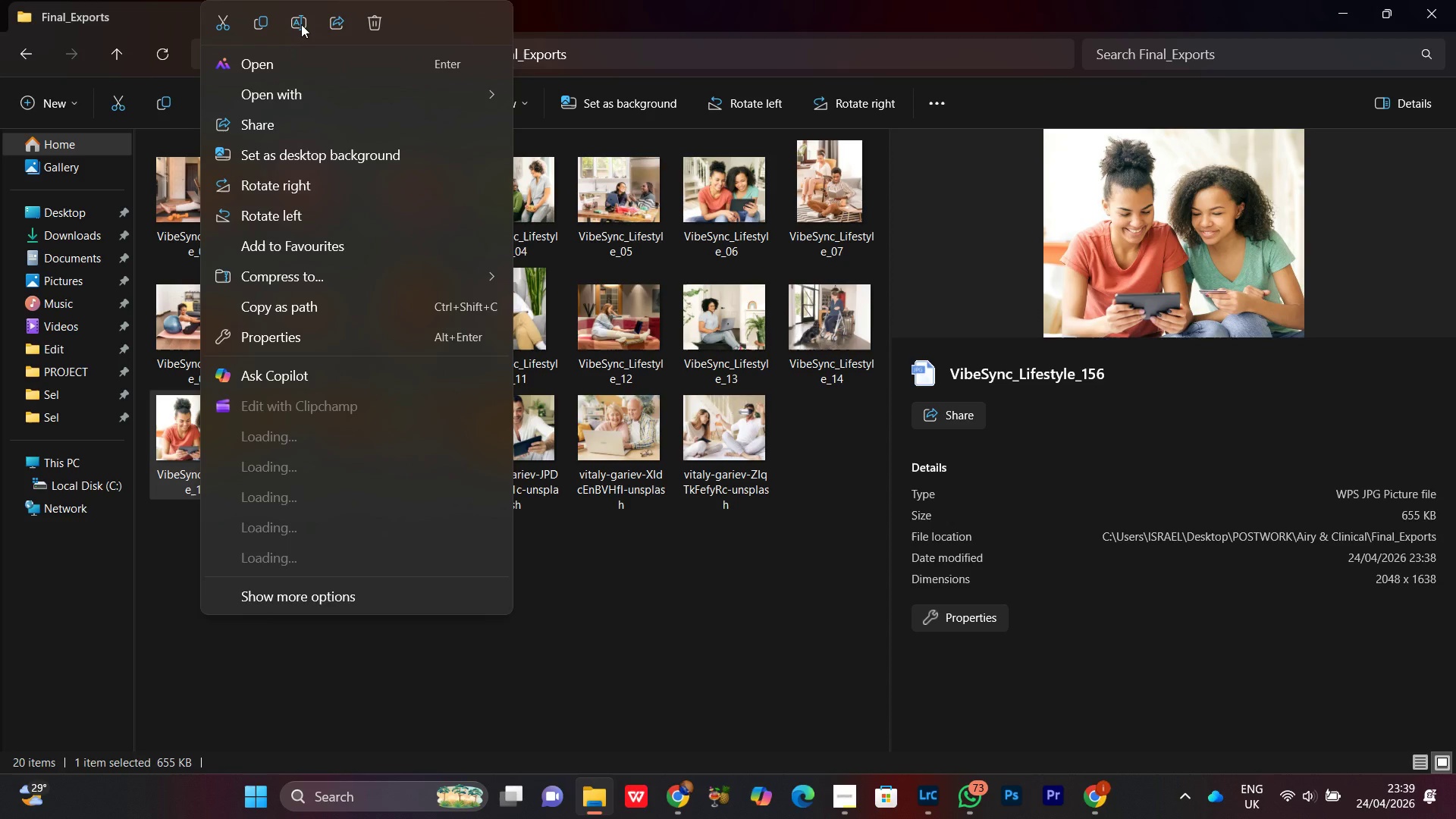 
left_click([302, 24])
 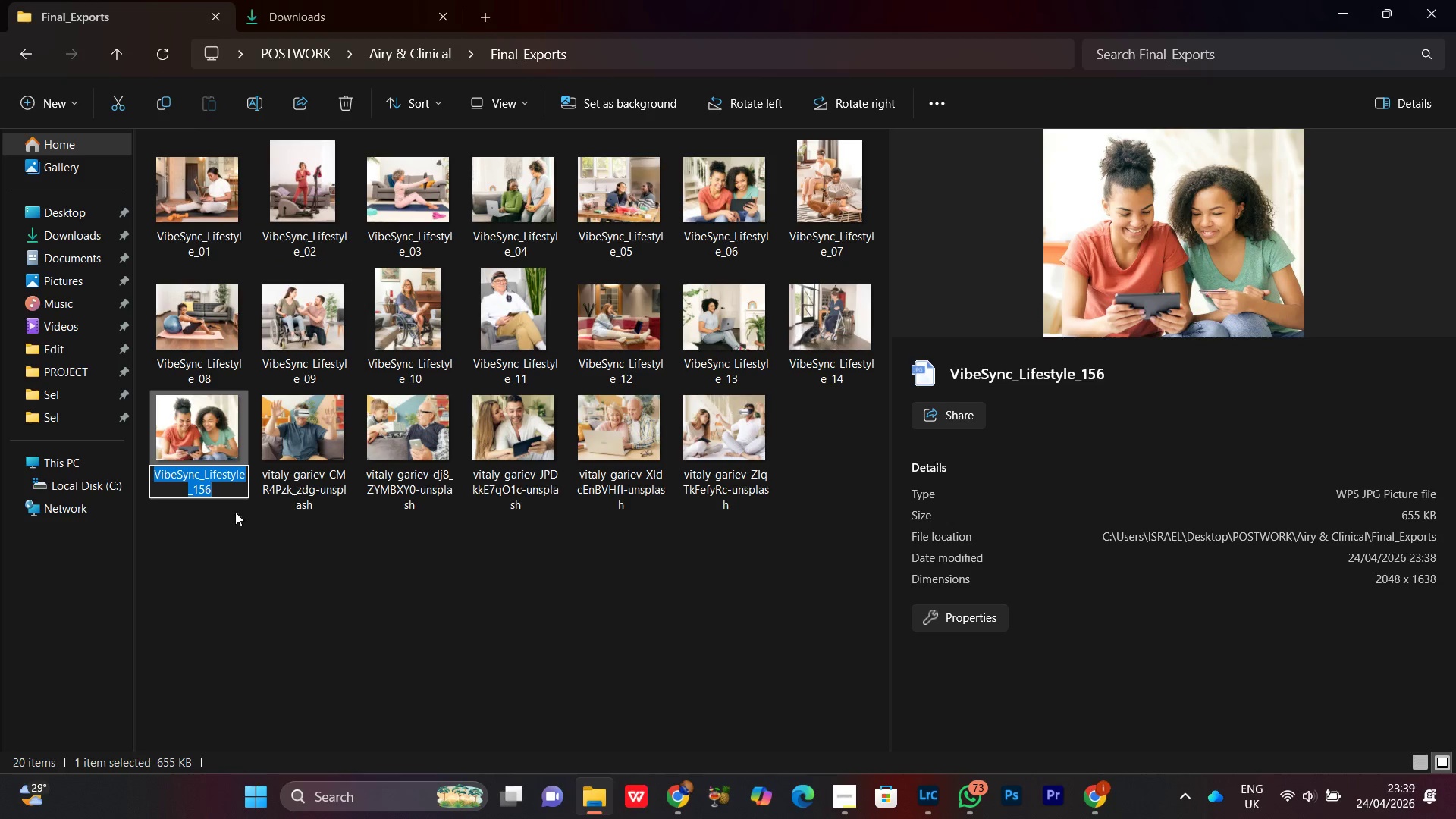 
left_click([227, 485])
 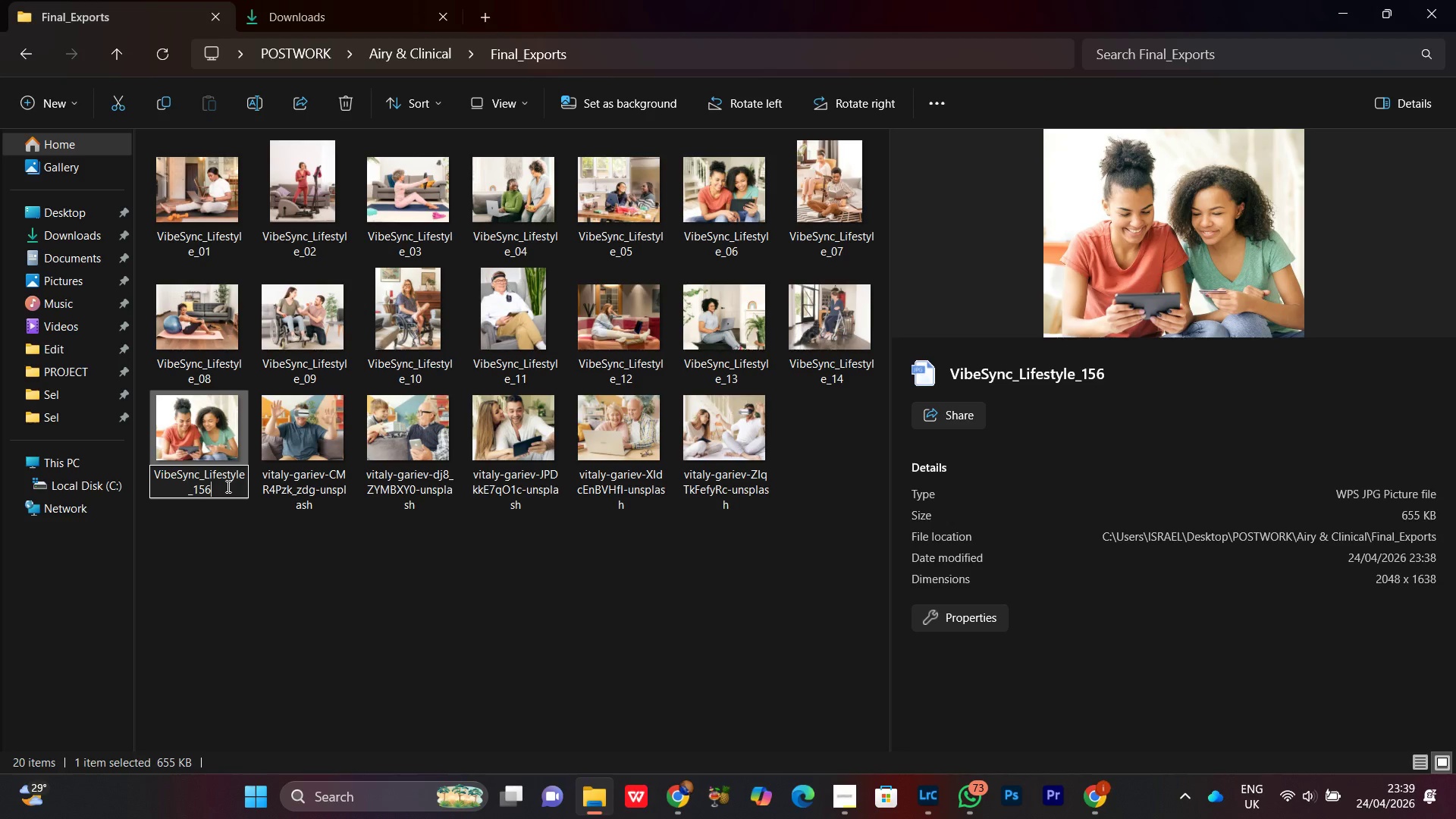 
key(Backspace)
 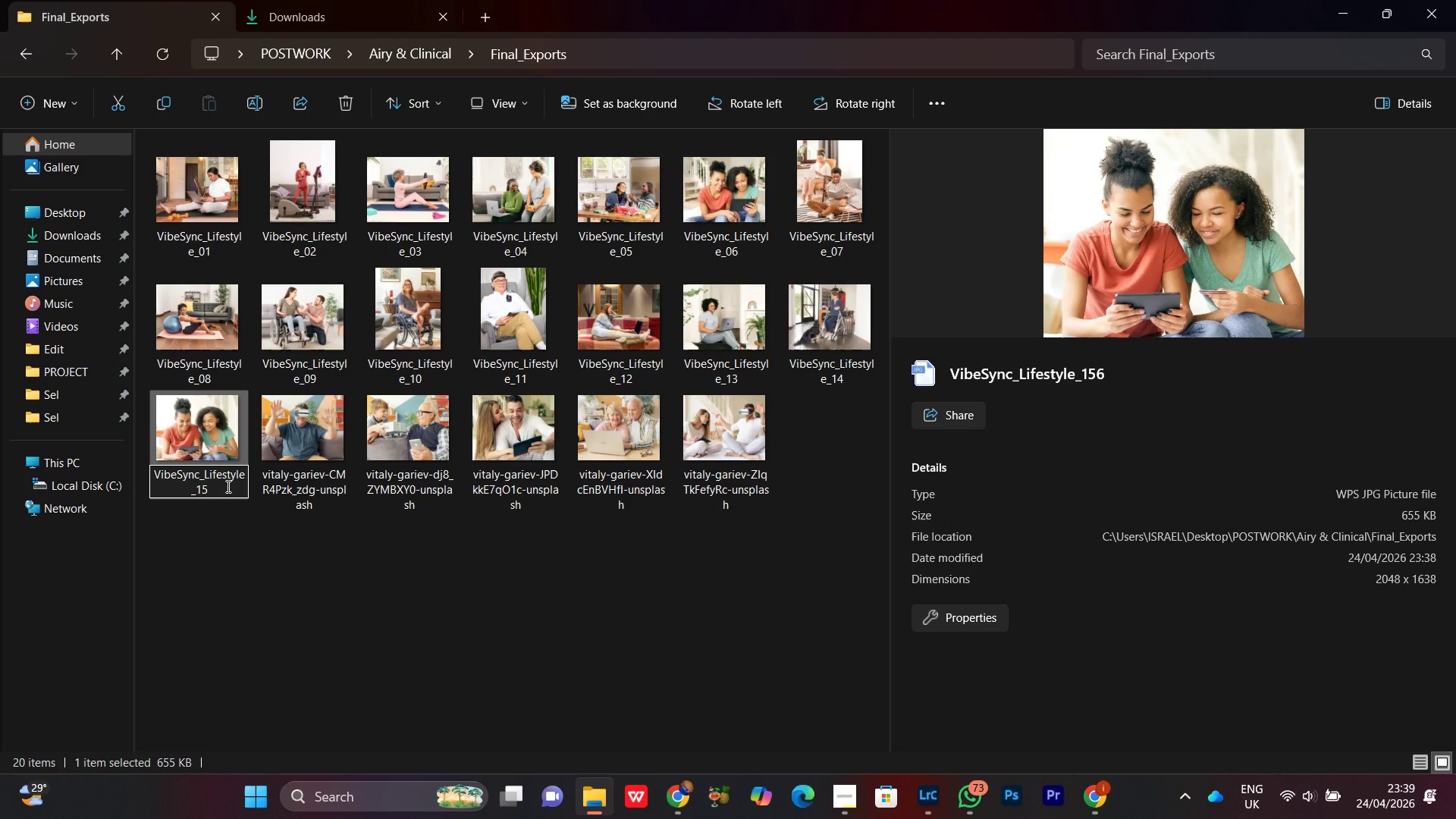 
key(Enter)
 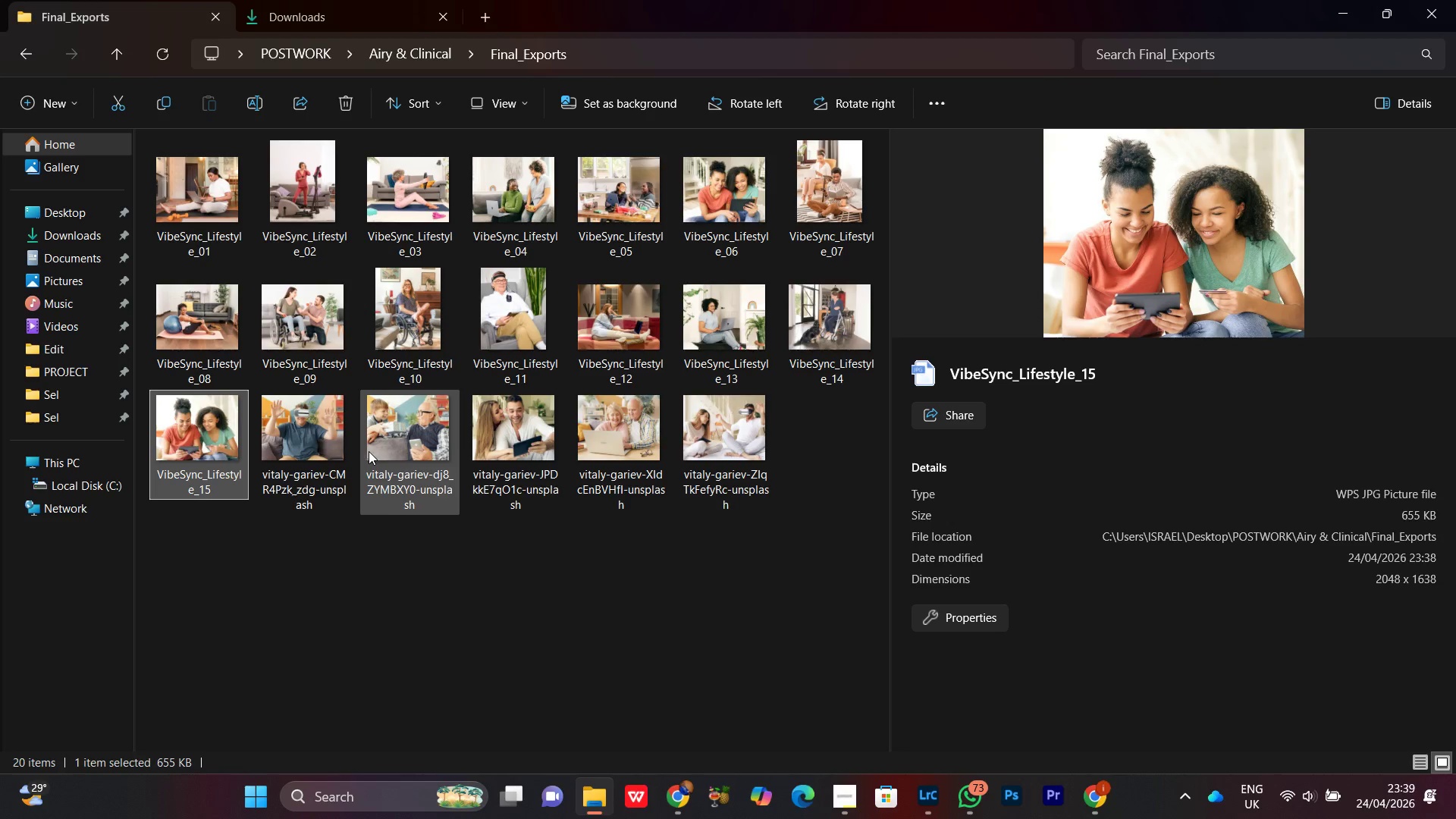 
left_click([301, 439])
 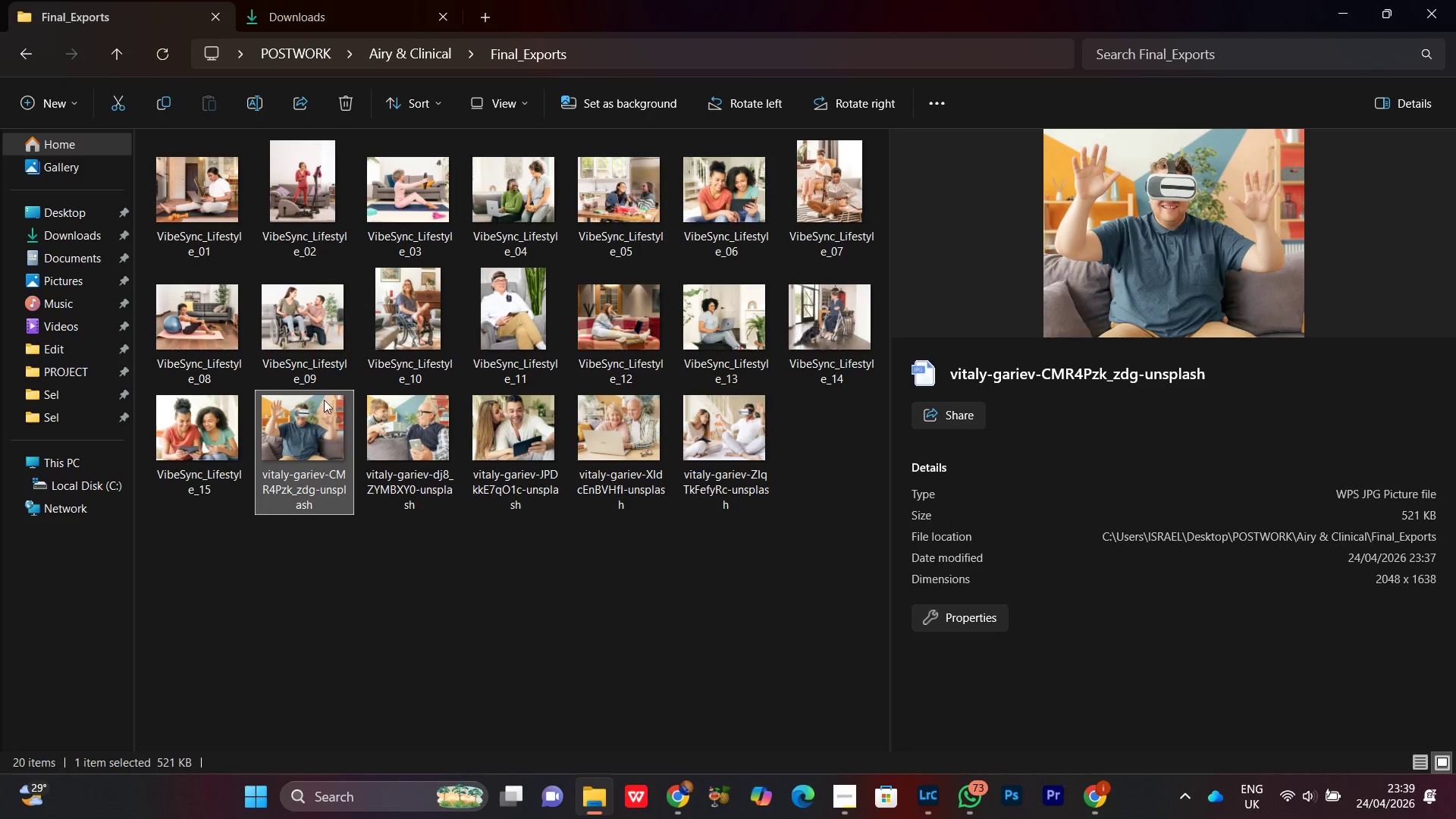 
right_click([298, 460])
 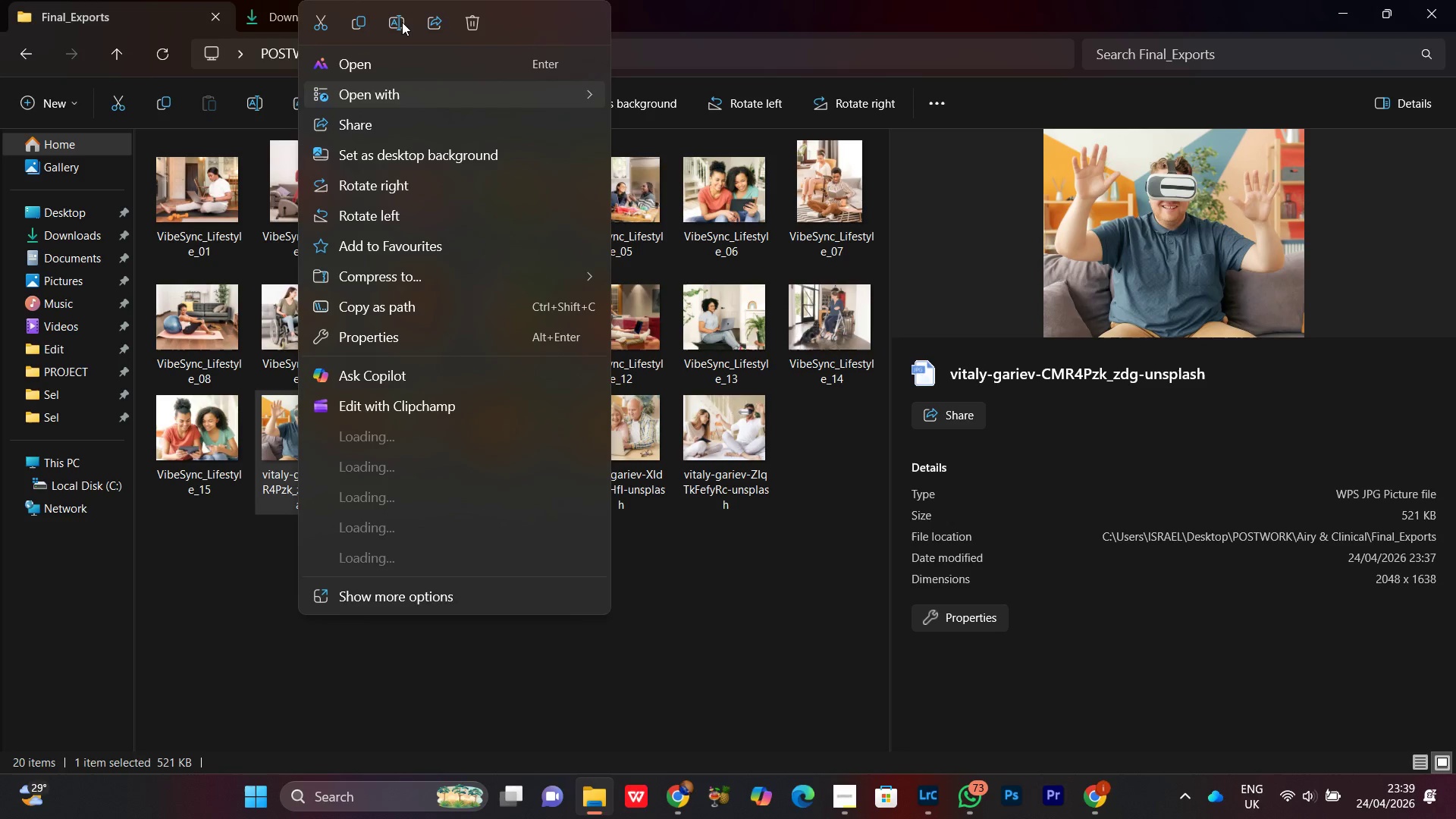 
left_click([401, 25])
 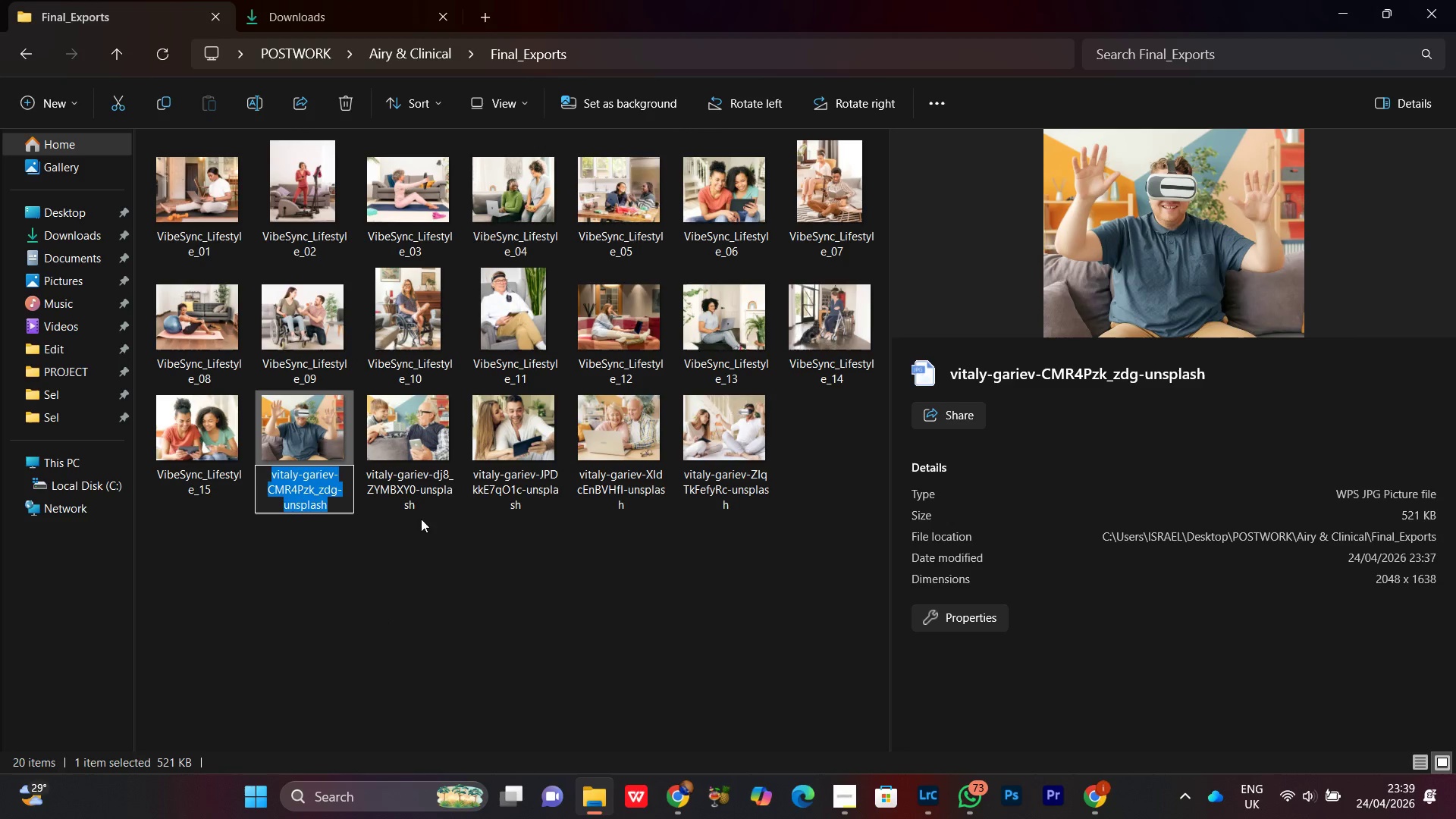 
key(Control+V)
 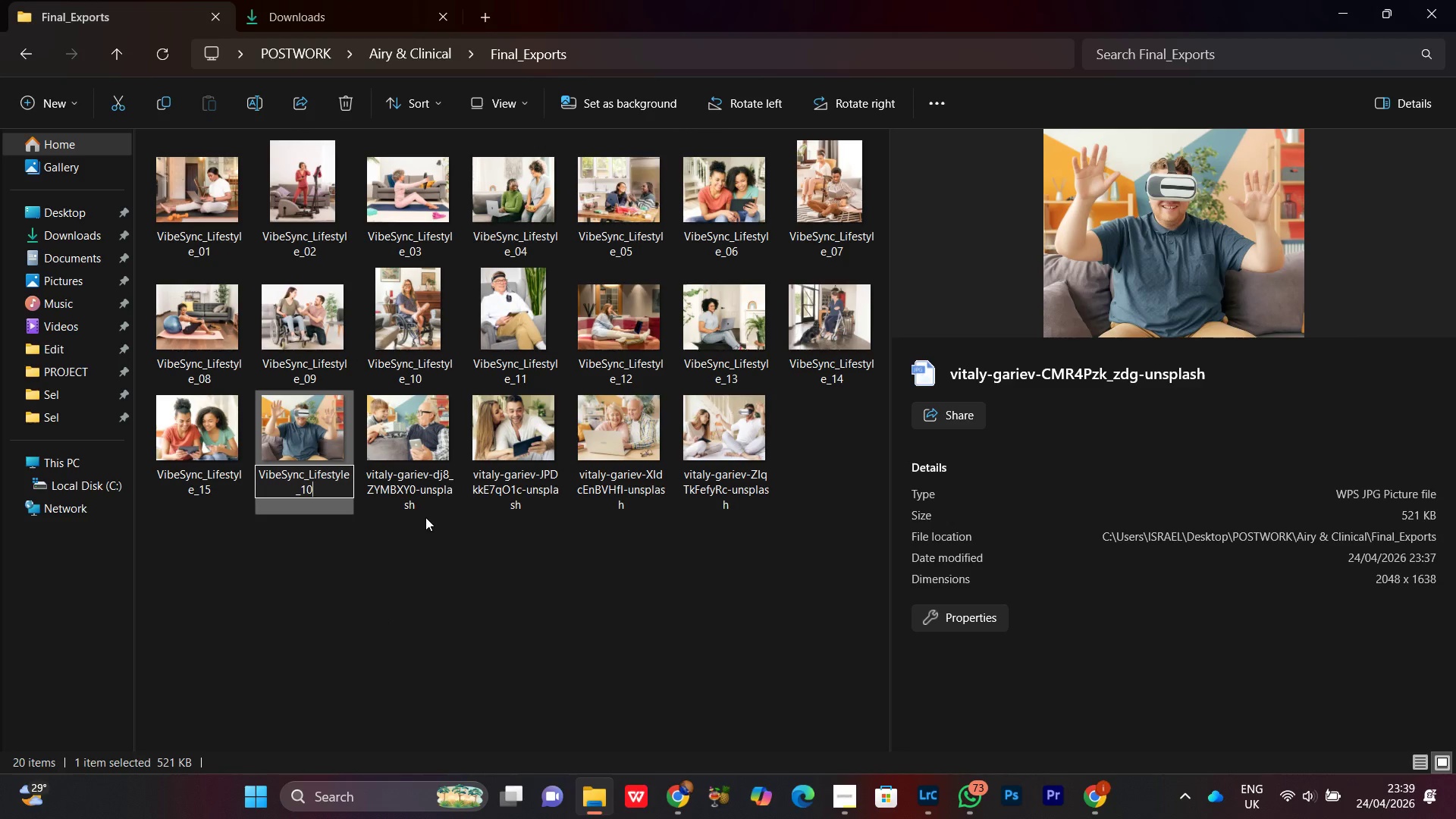 
key(Backspace)
 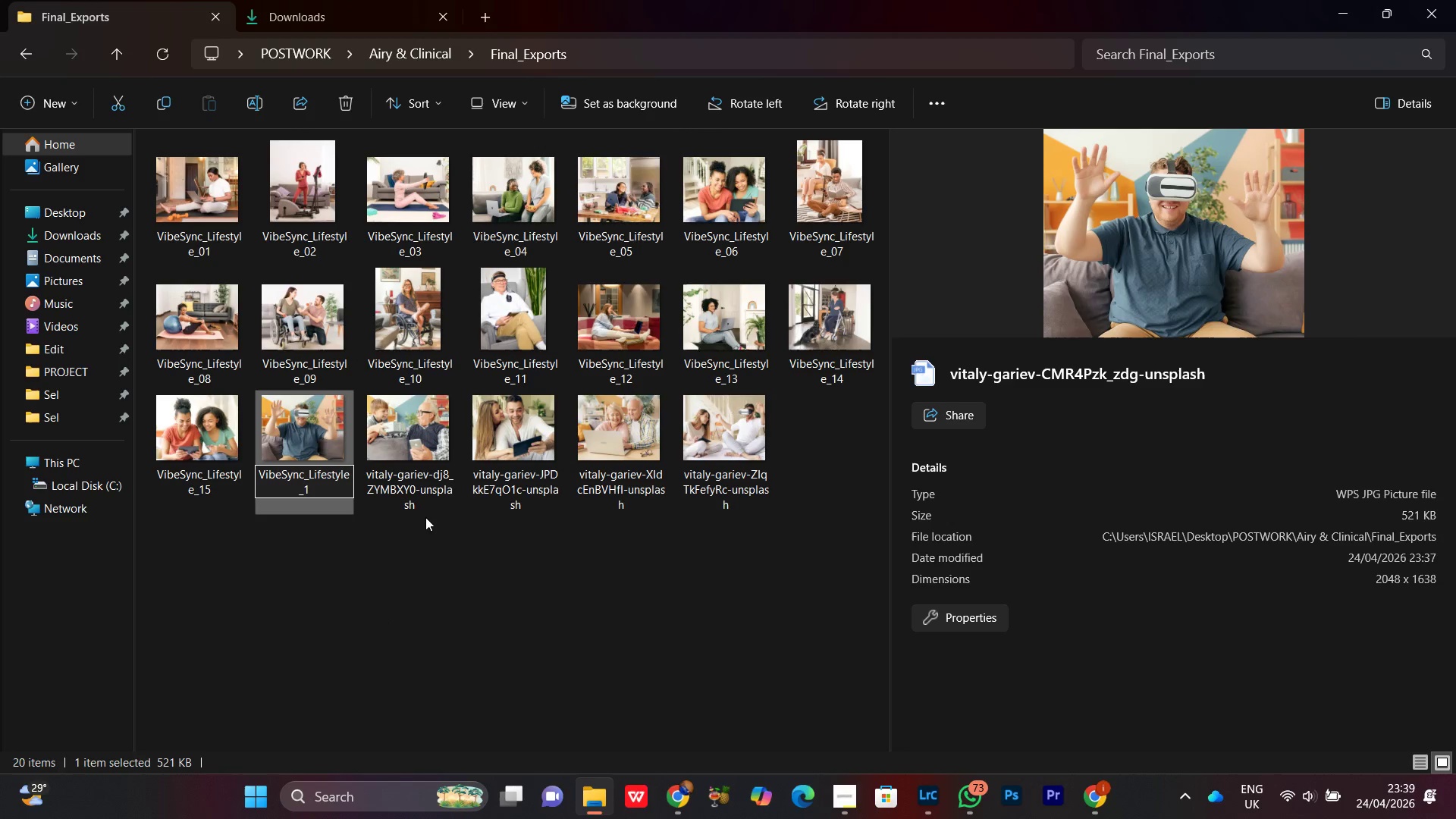 
key(6)
 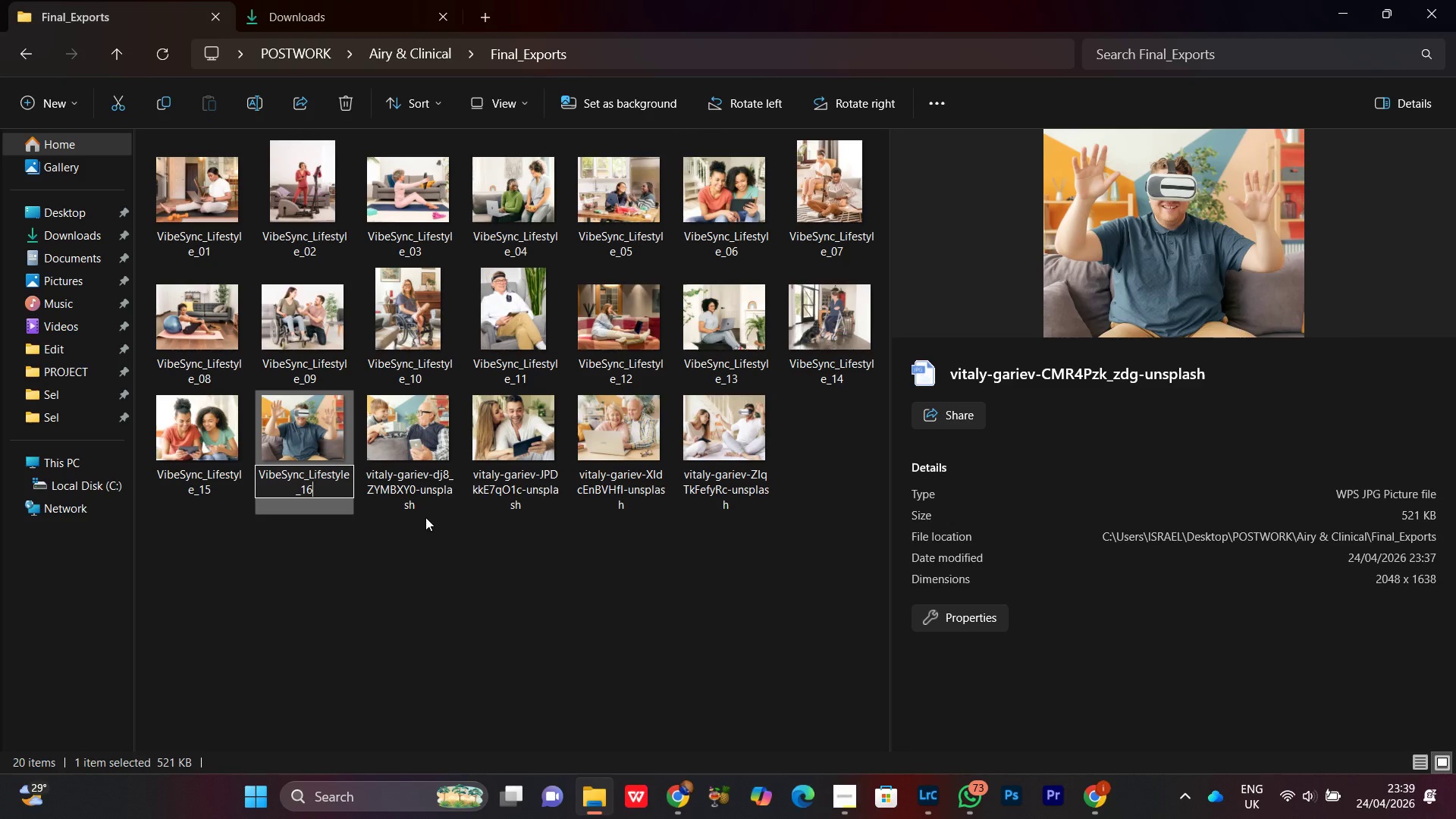 
key(Enter)
 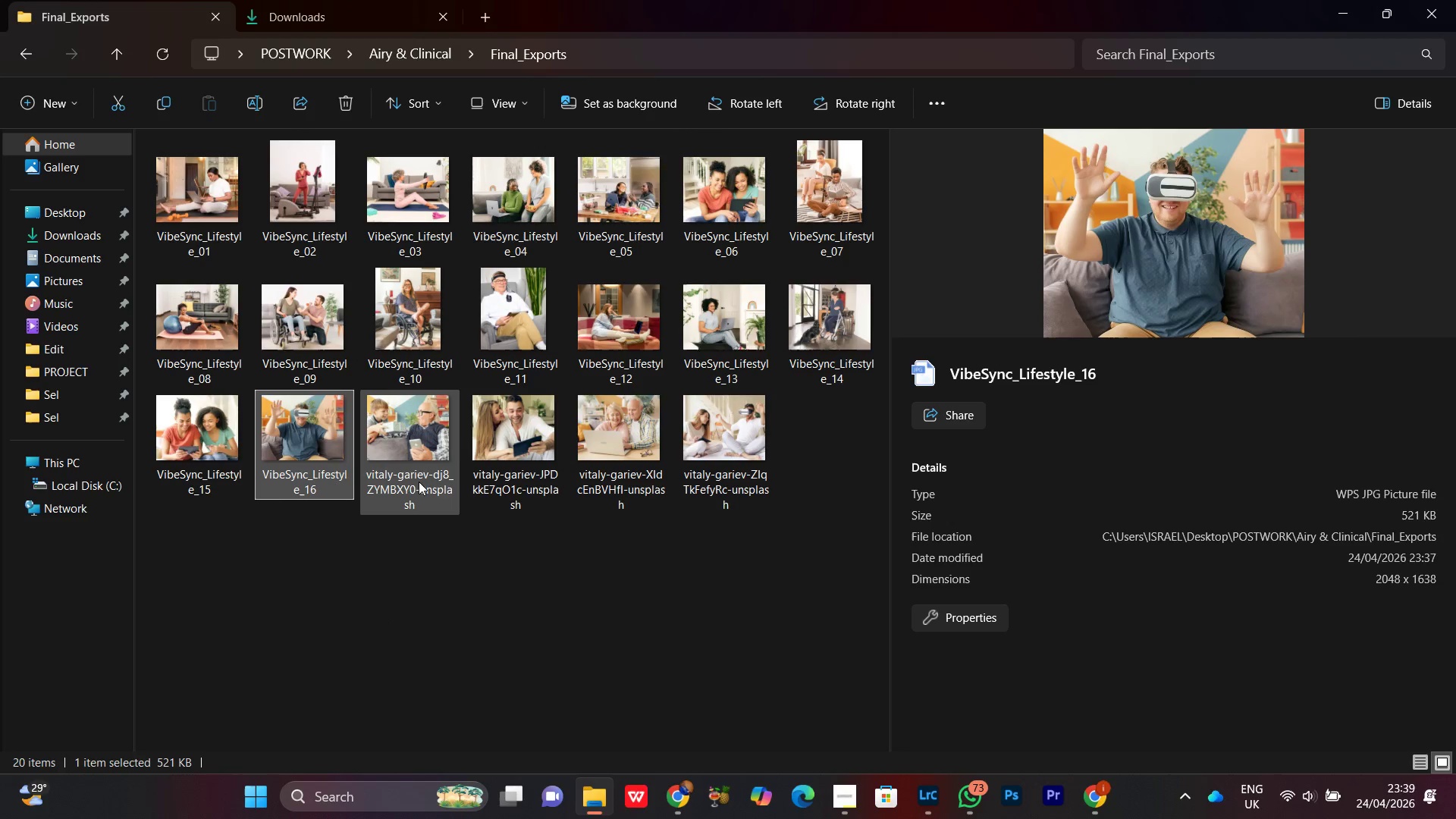 
left_click([415, 454])
 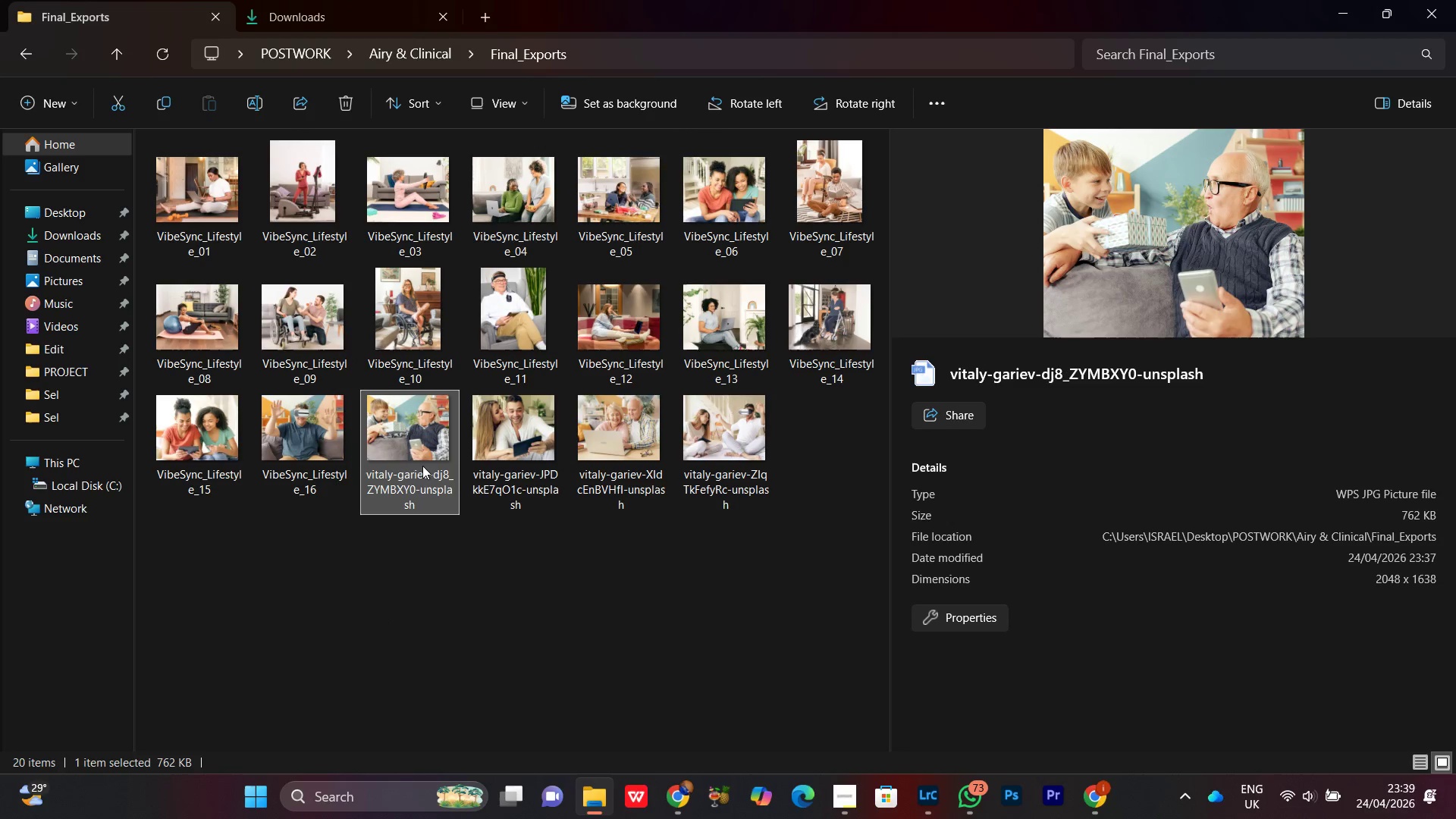 
right_click([421, 442])
 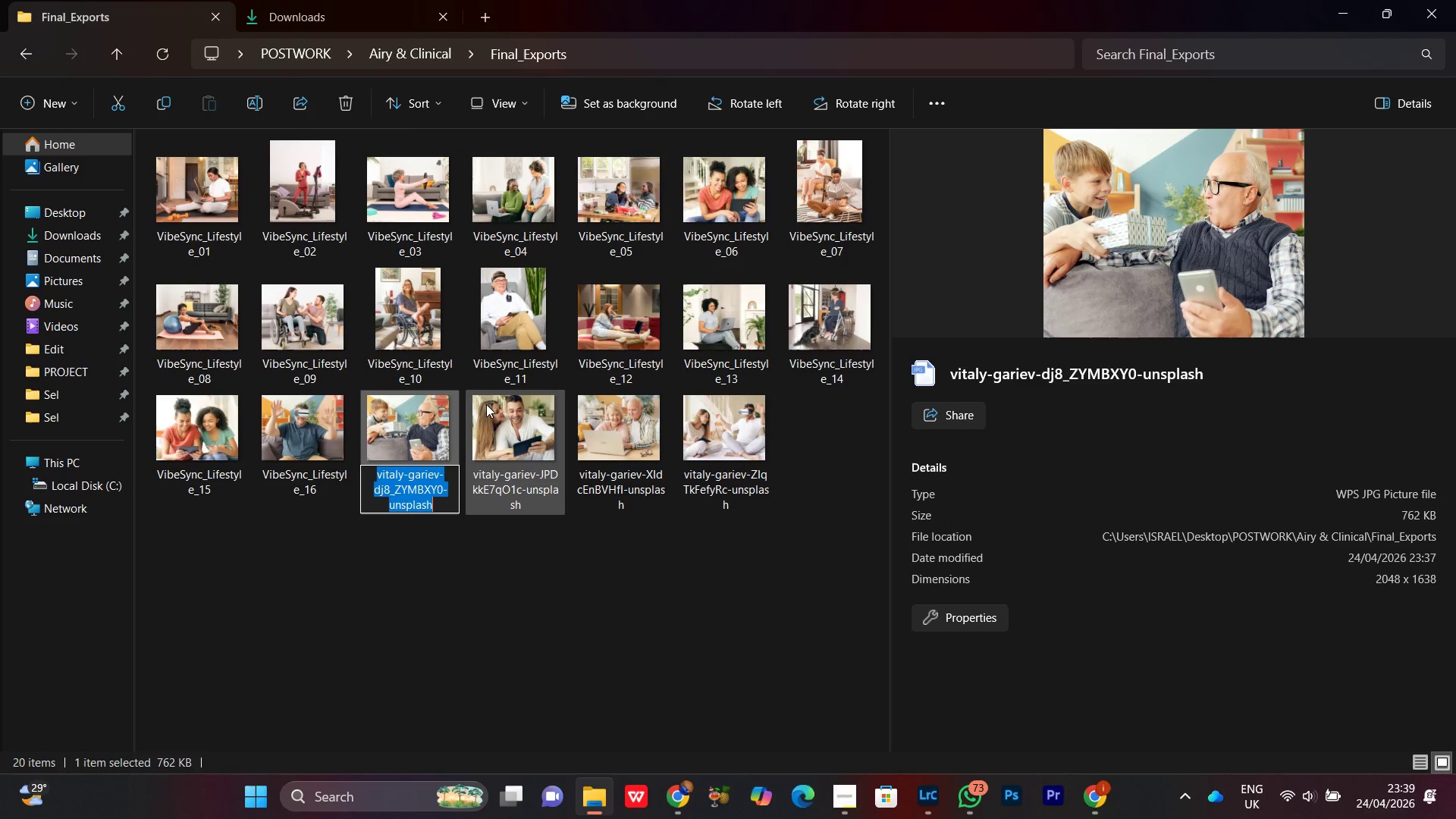 
key(Control+V)
 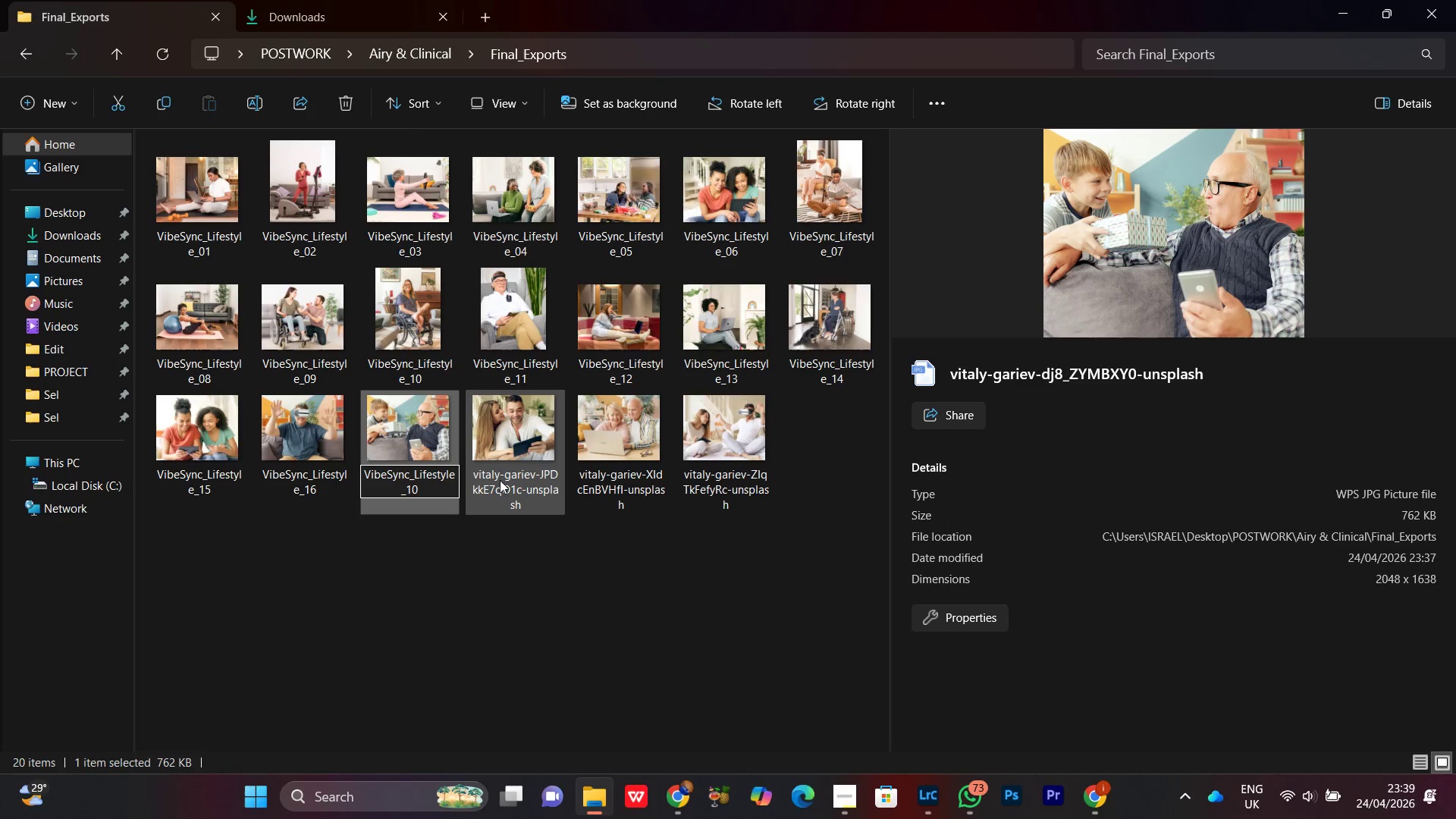 
key(Backspace)
 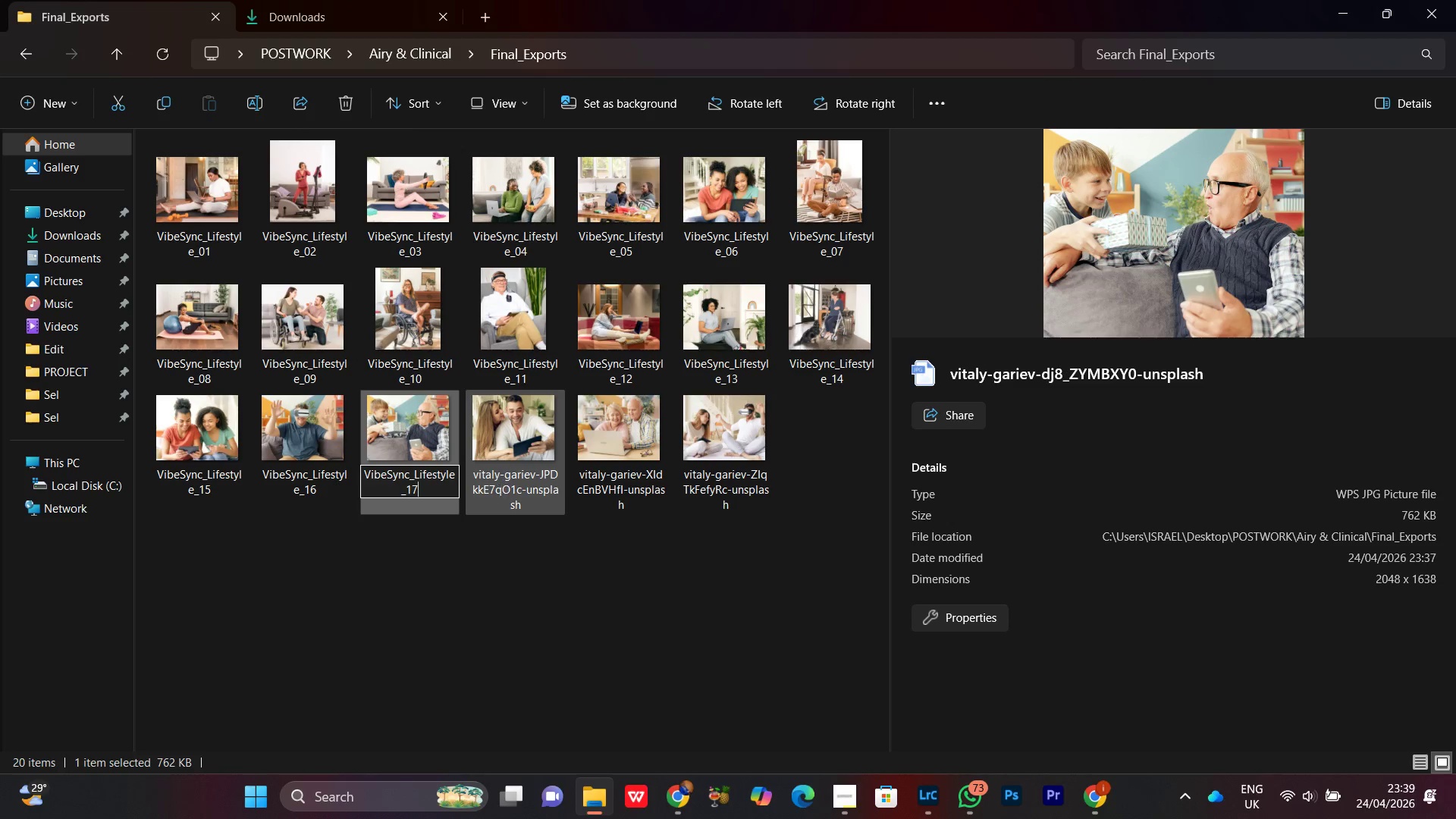 
key(7)
 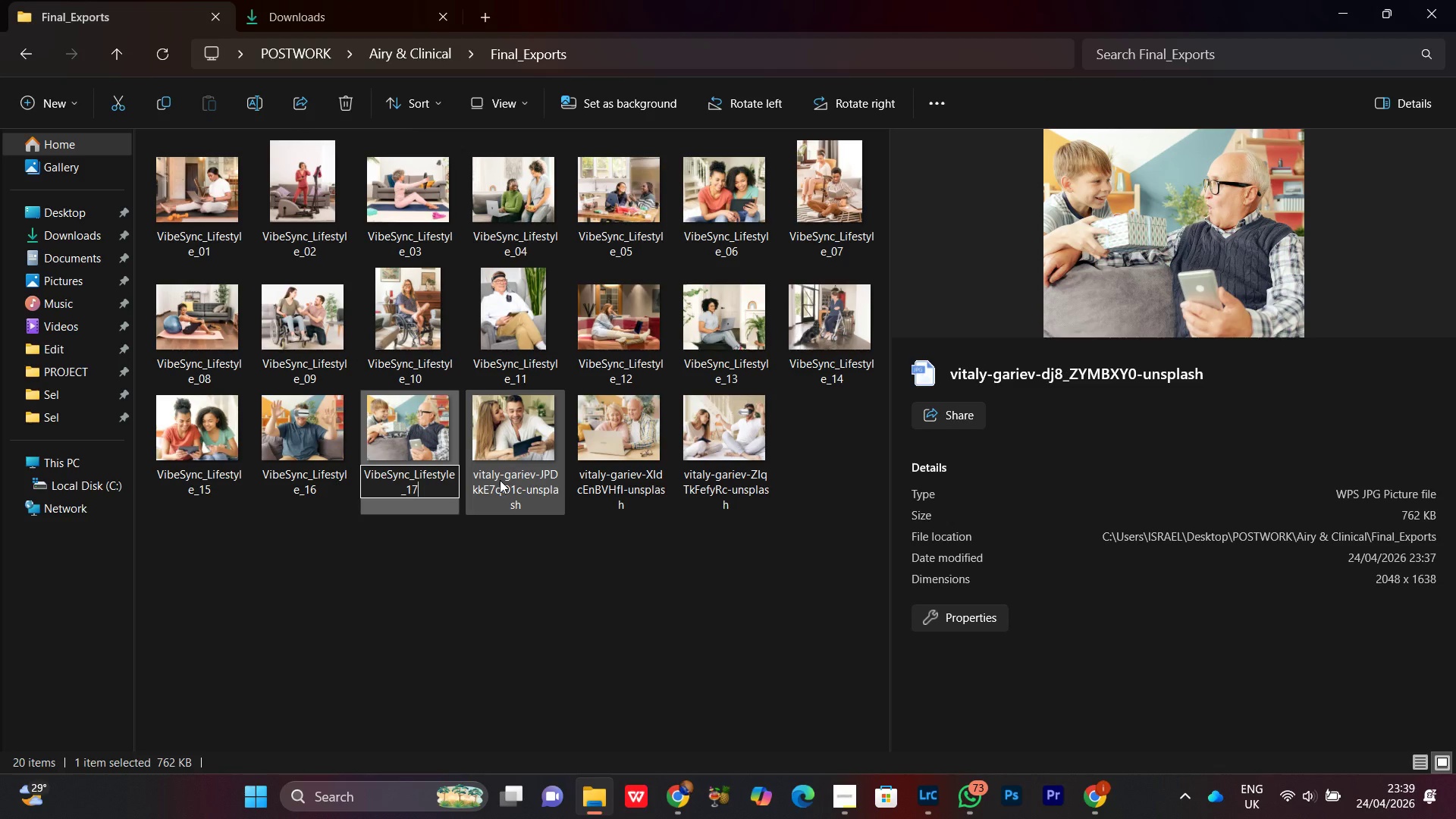 
key(Enter)
 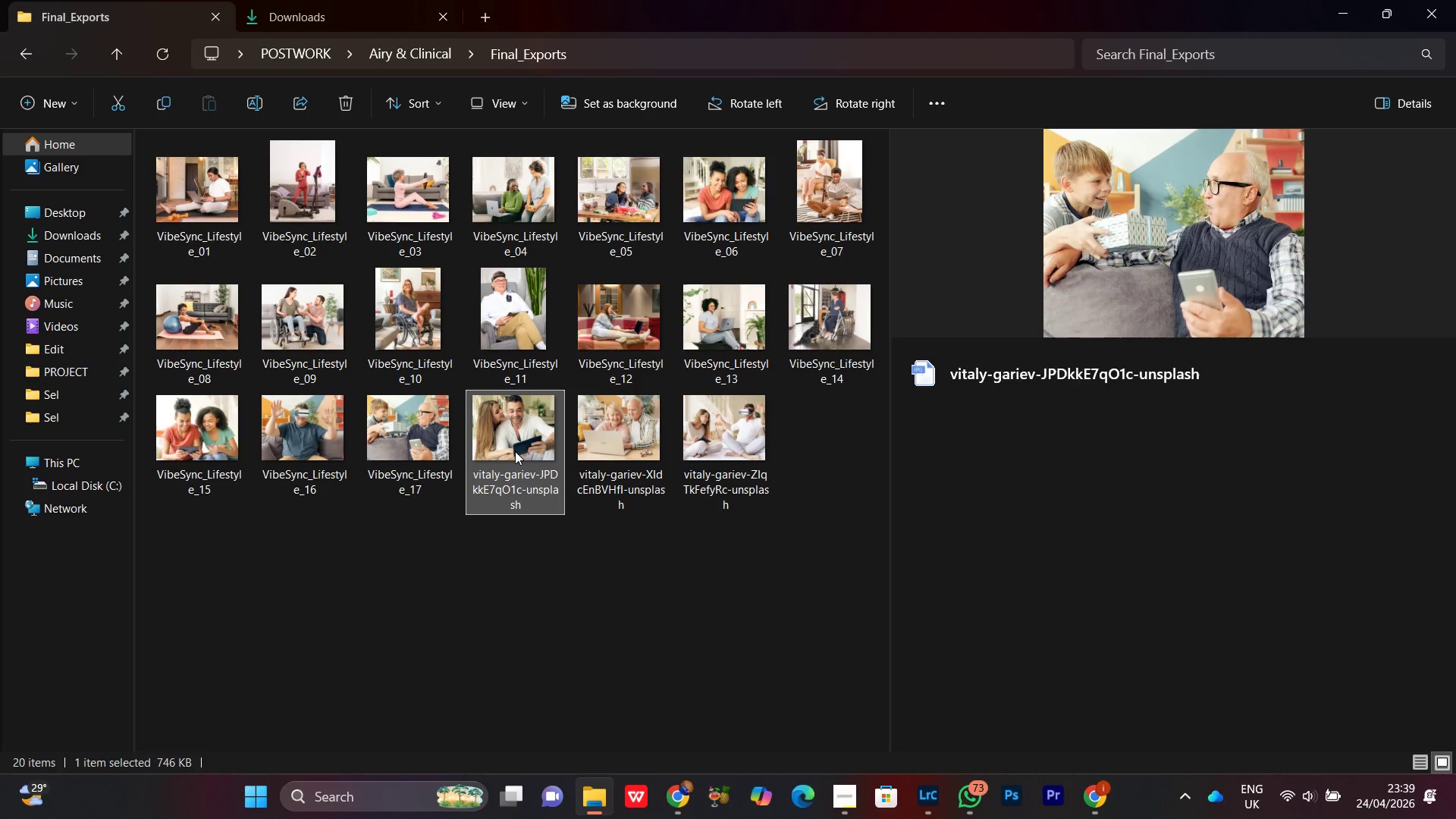 
right_click([516, 450])
 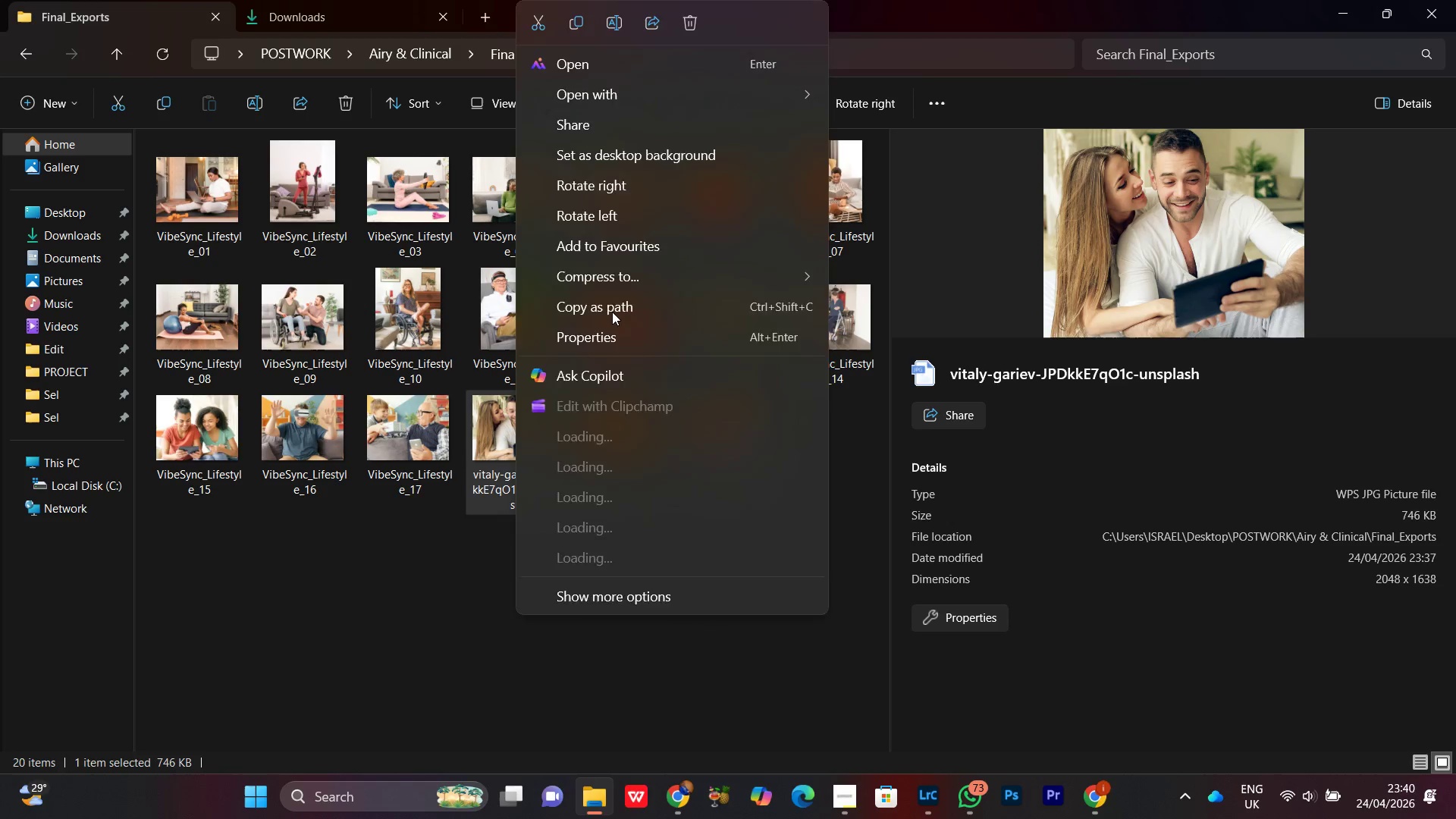 
key(Control+V)
 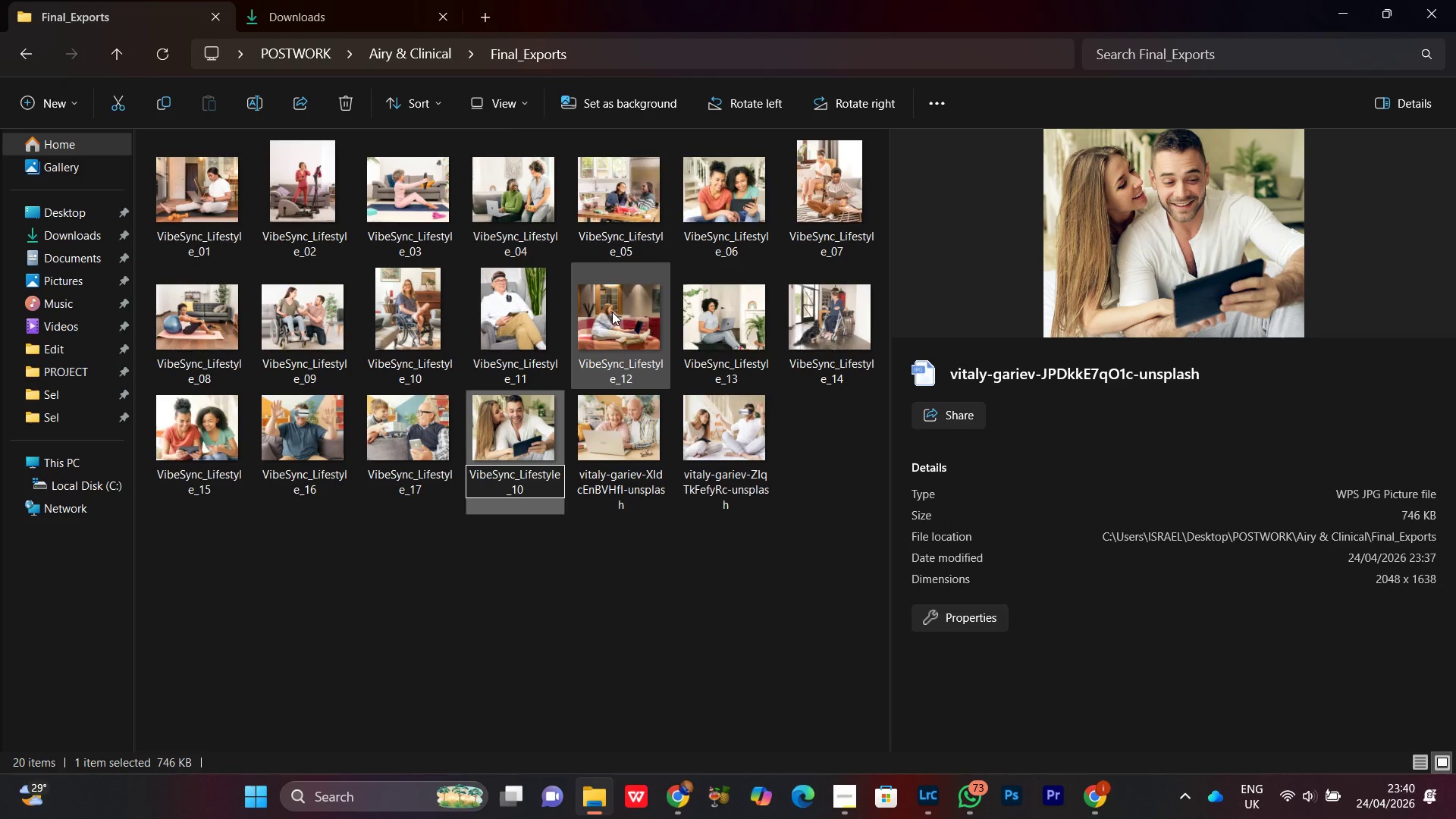 
key(Backspace)
 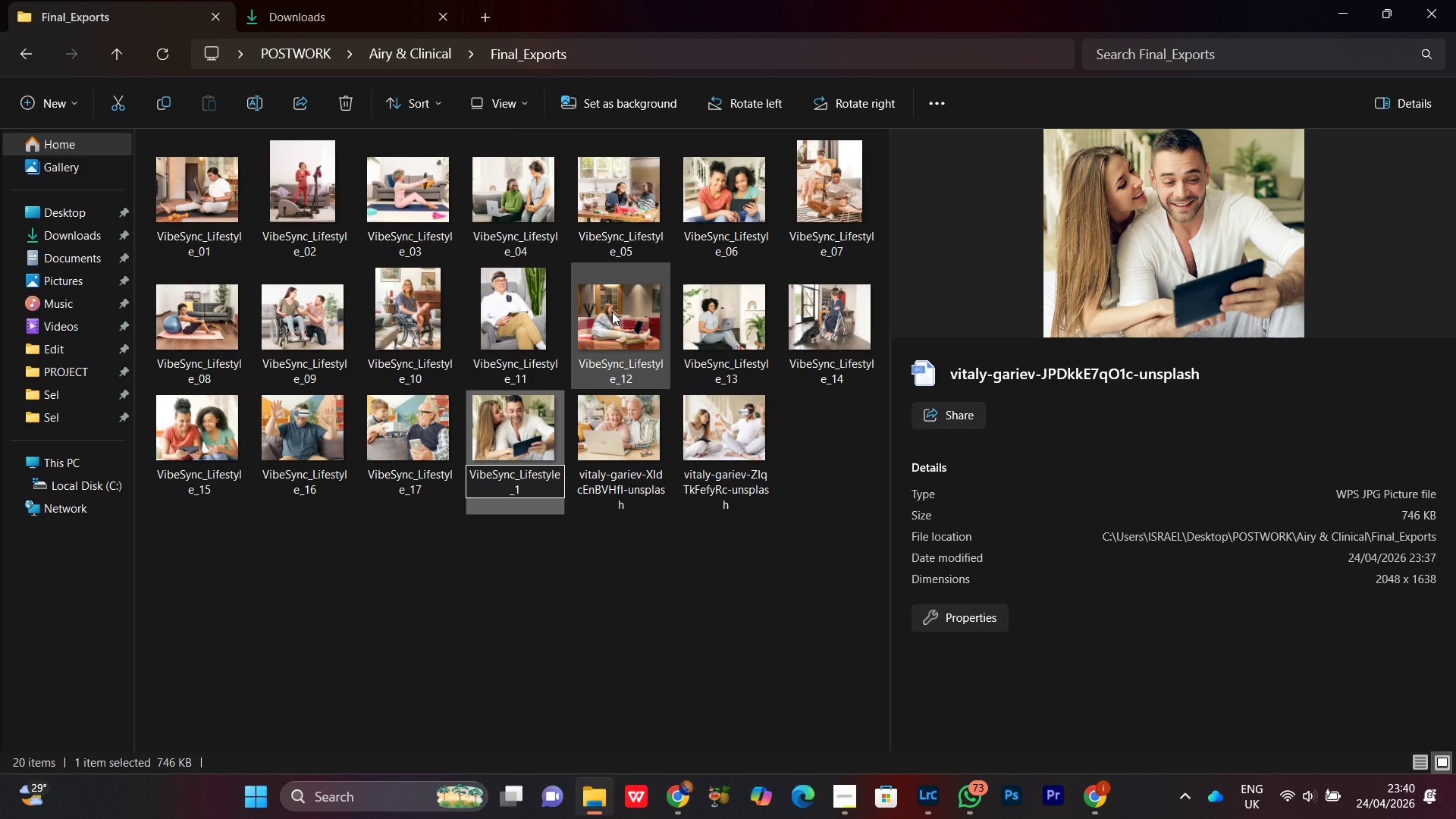 
key(8)
 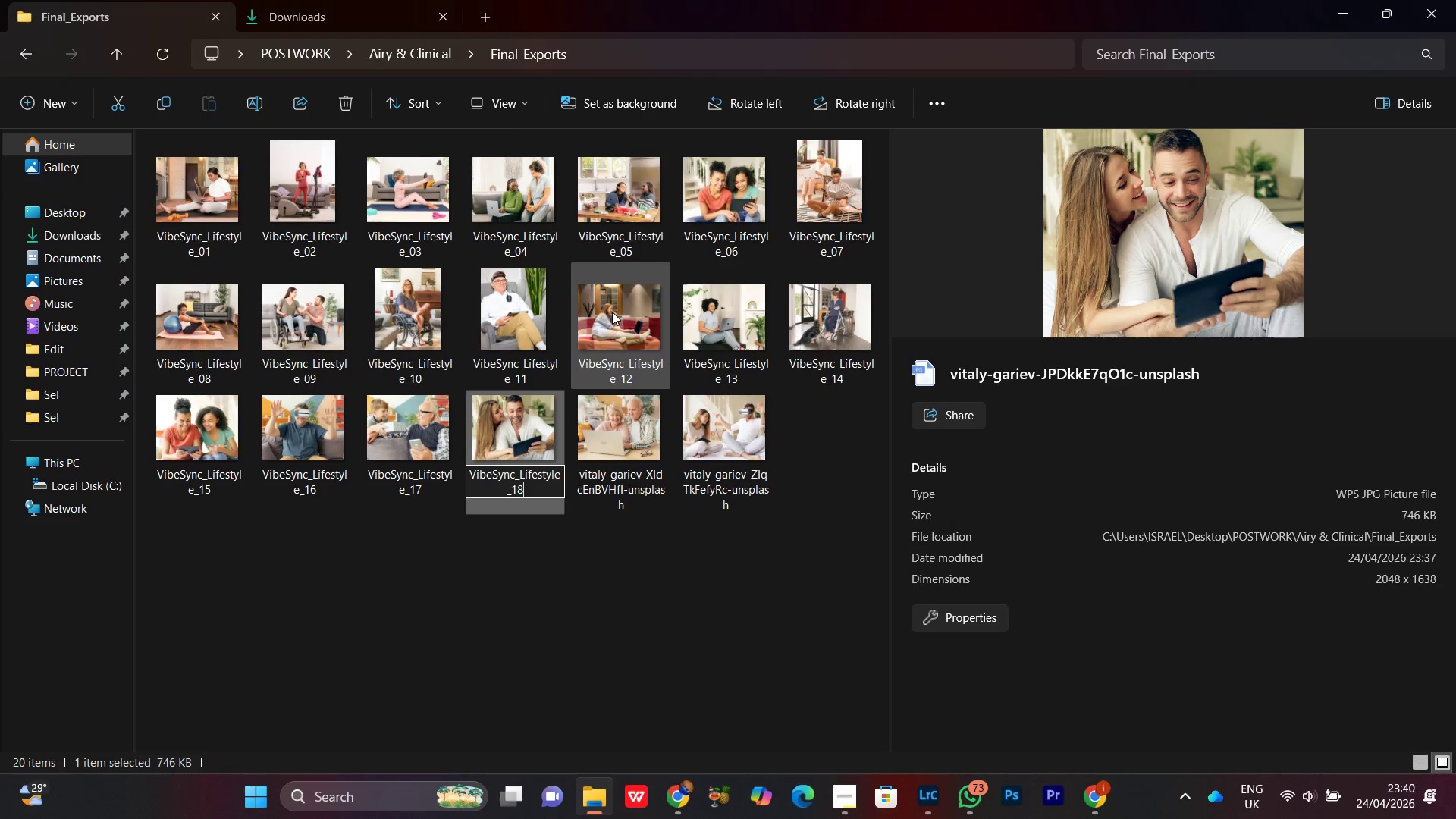 
key(Enter)
 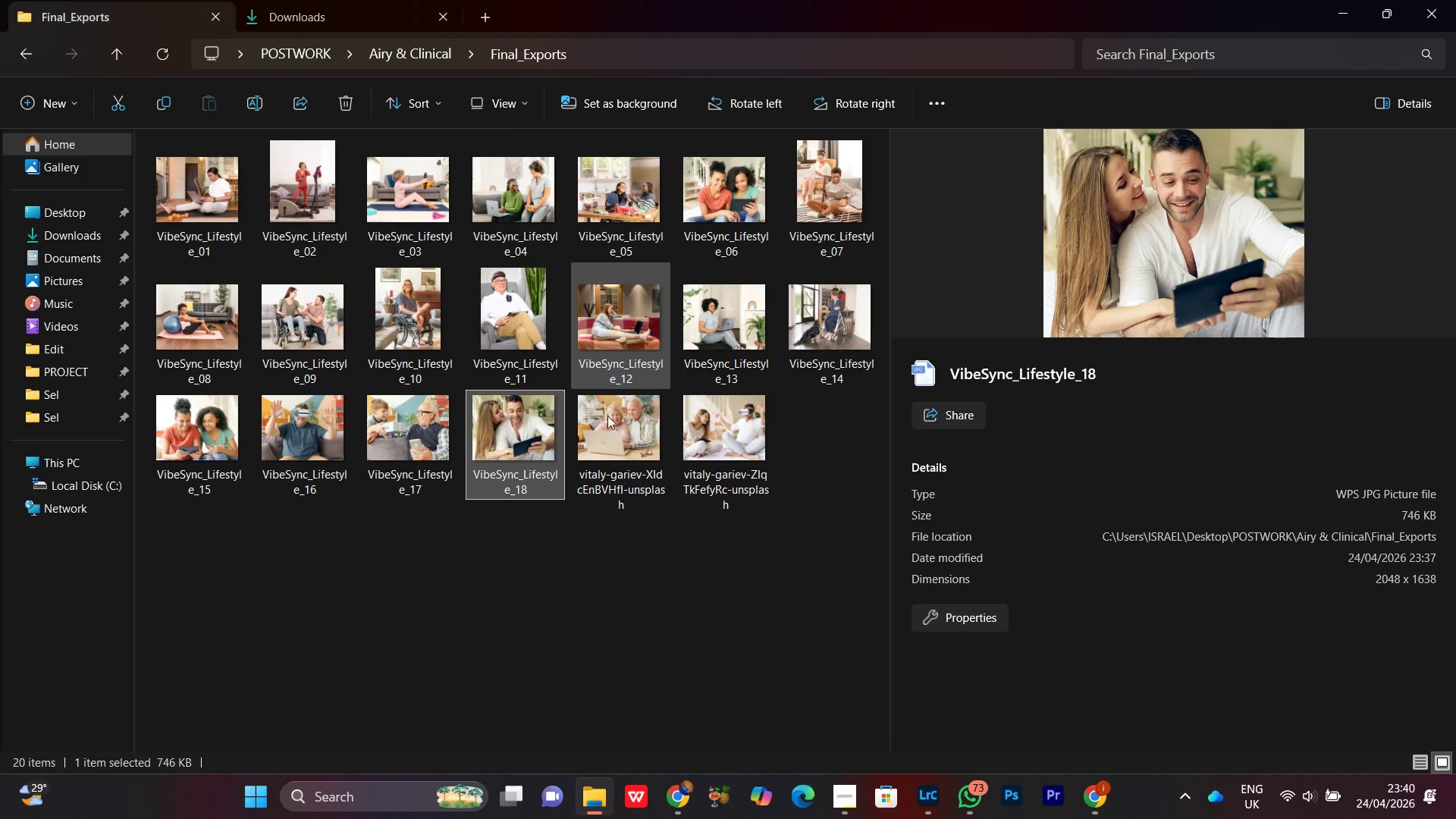 
left_click([612, 449])
 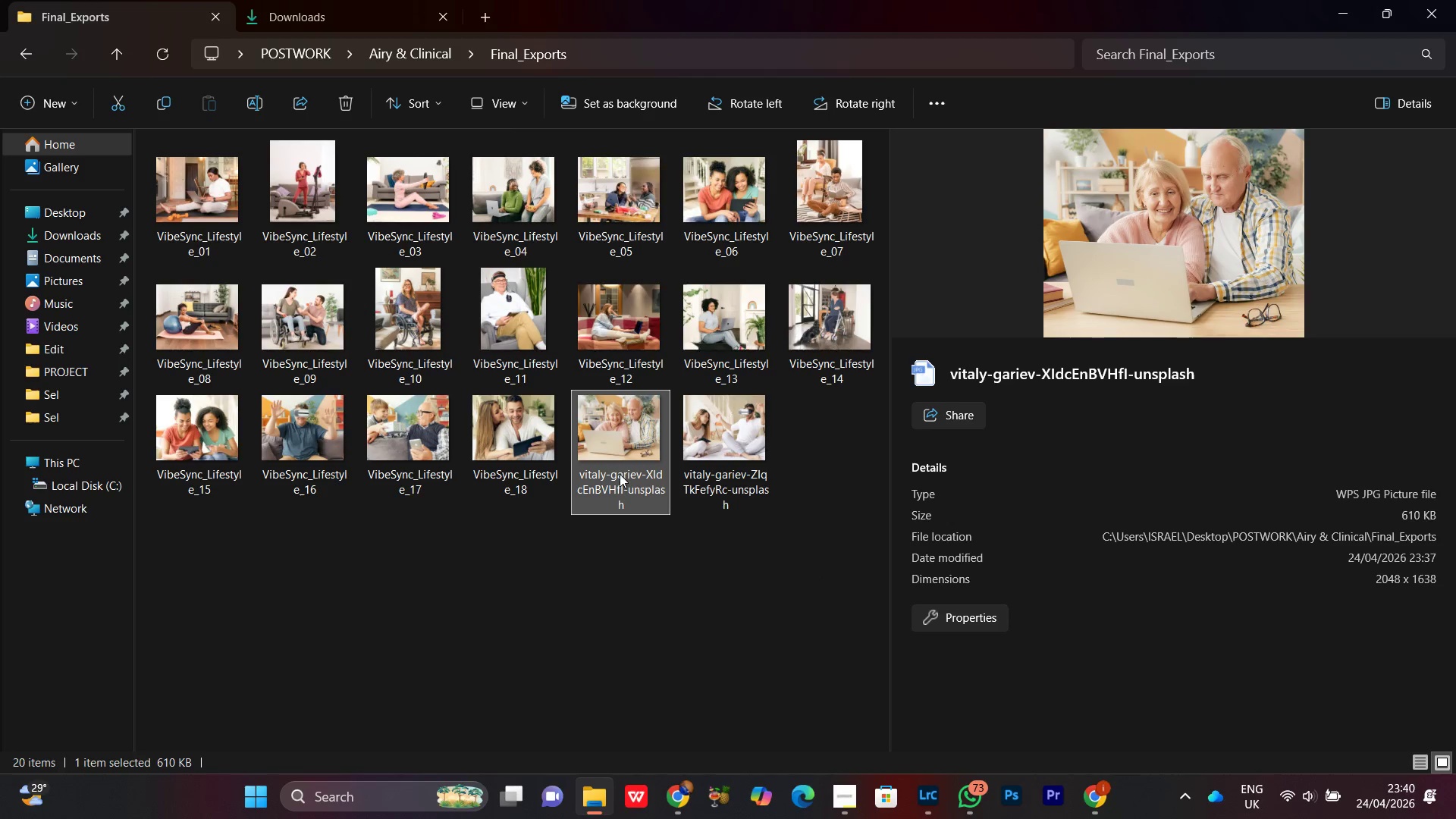 
right_click([620, 463])
 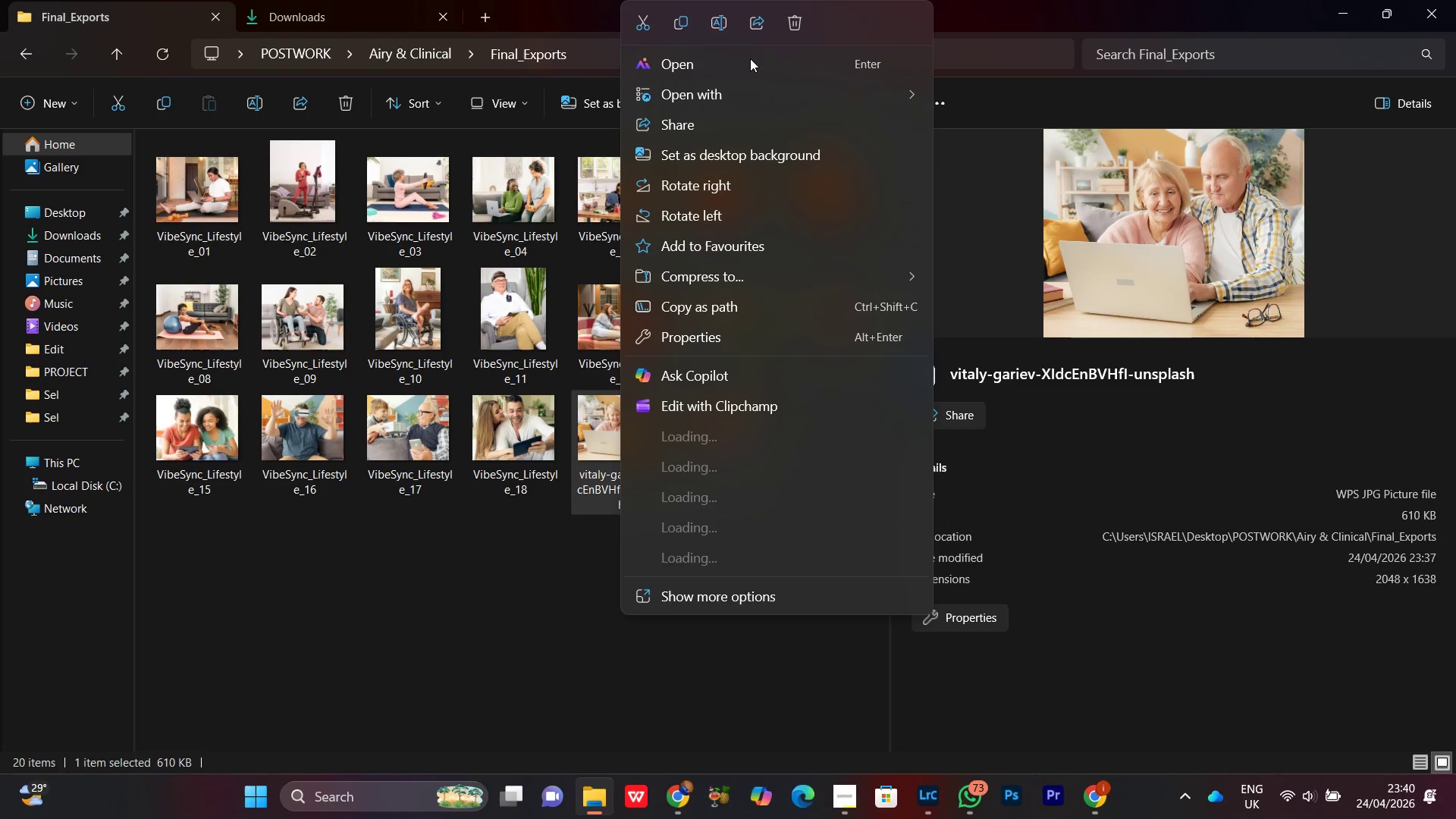 
left_click([717, 28])
 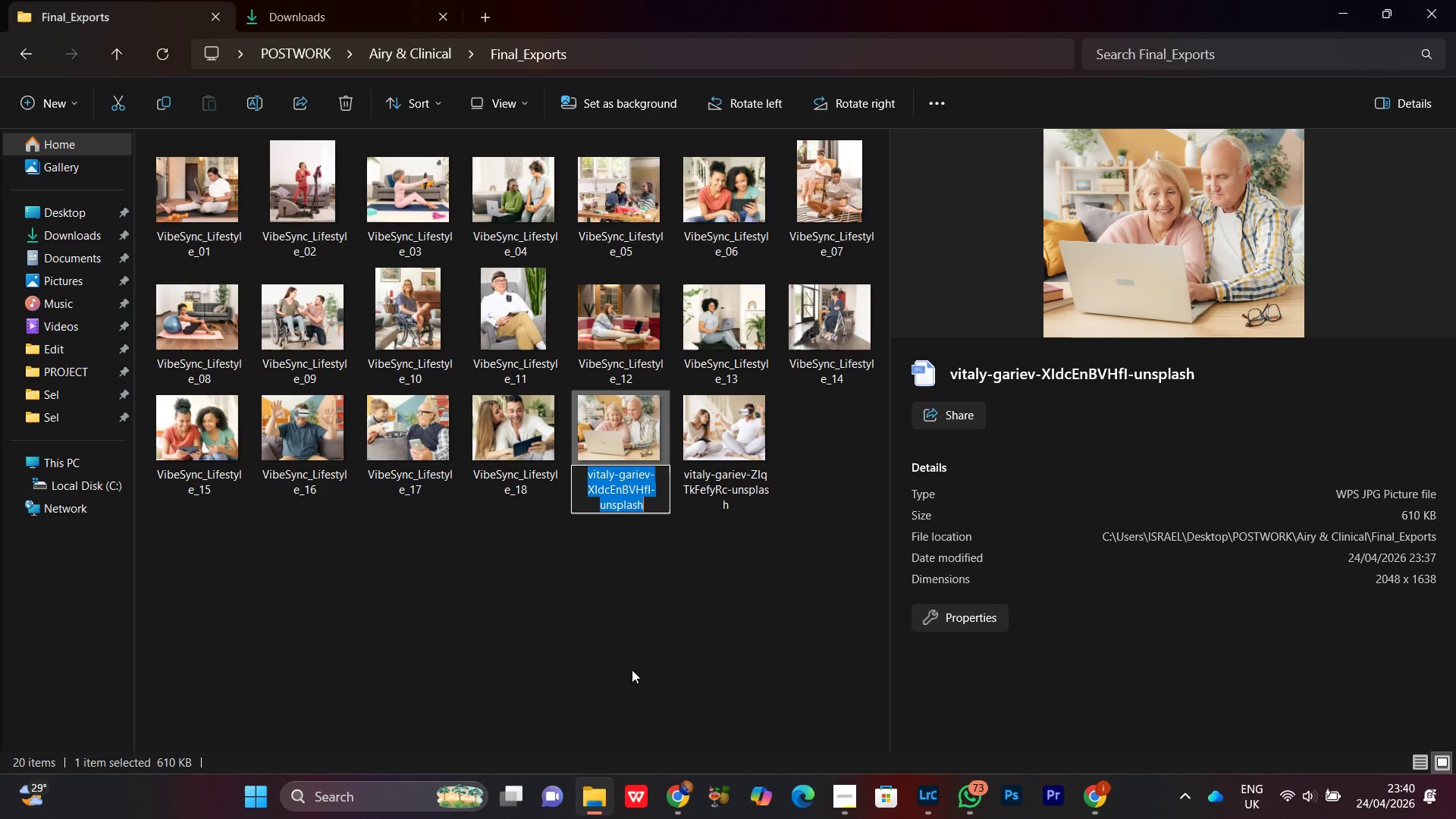 
key(Control+V)
 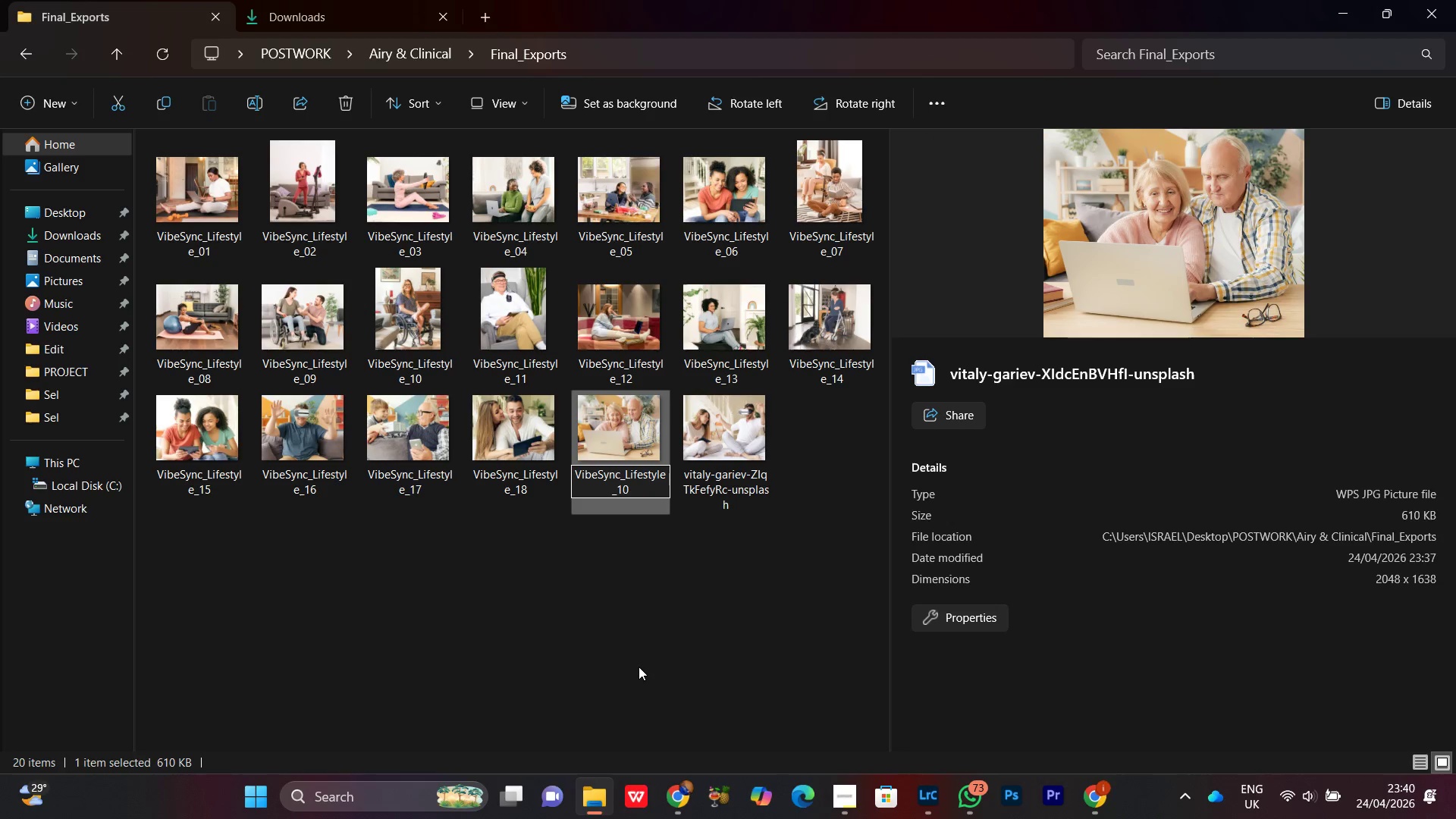 
key(Backspace)
 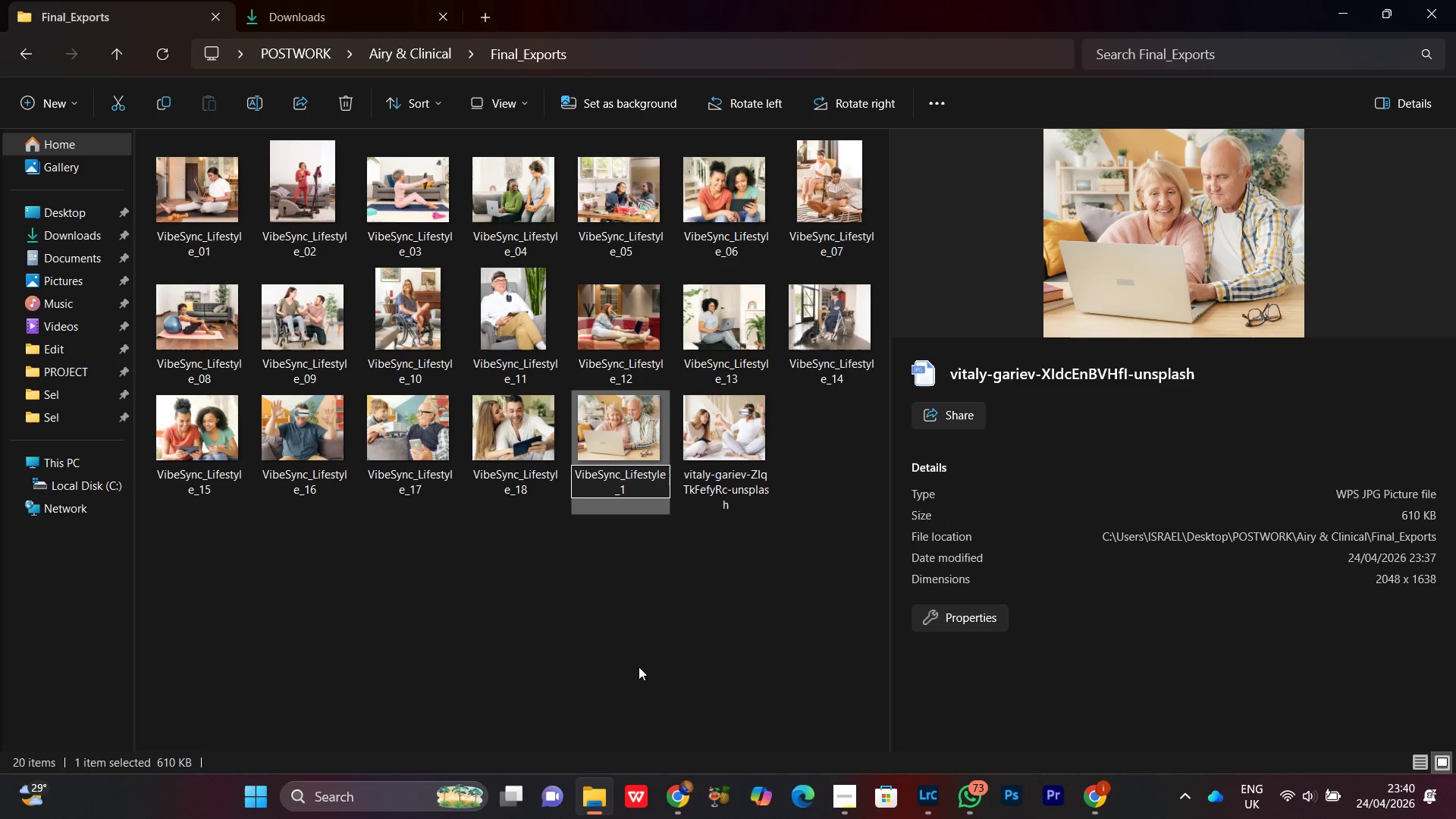 
key(9)
 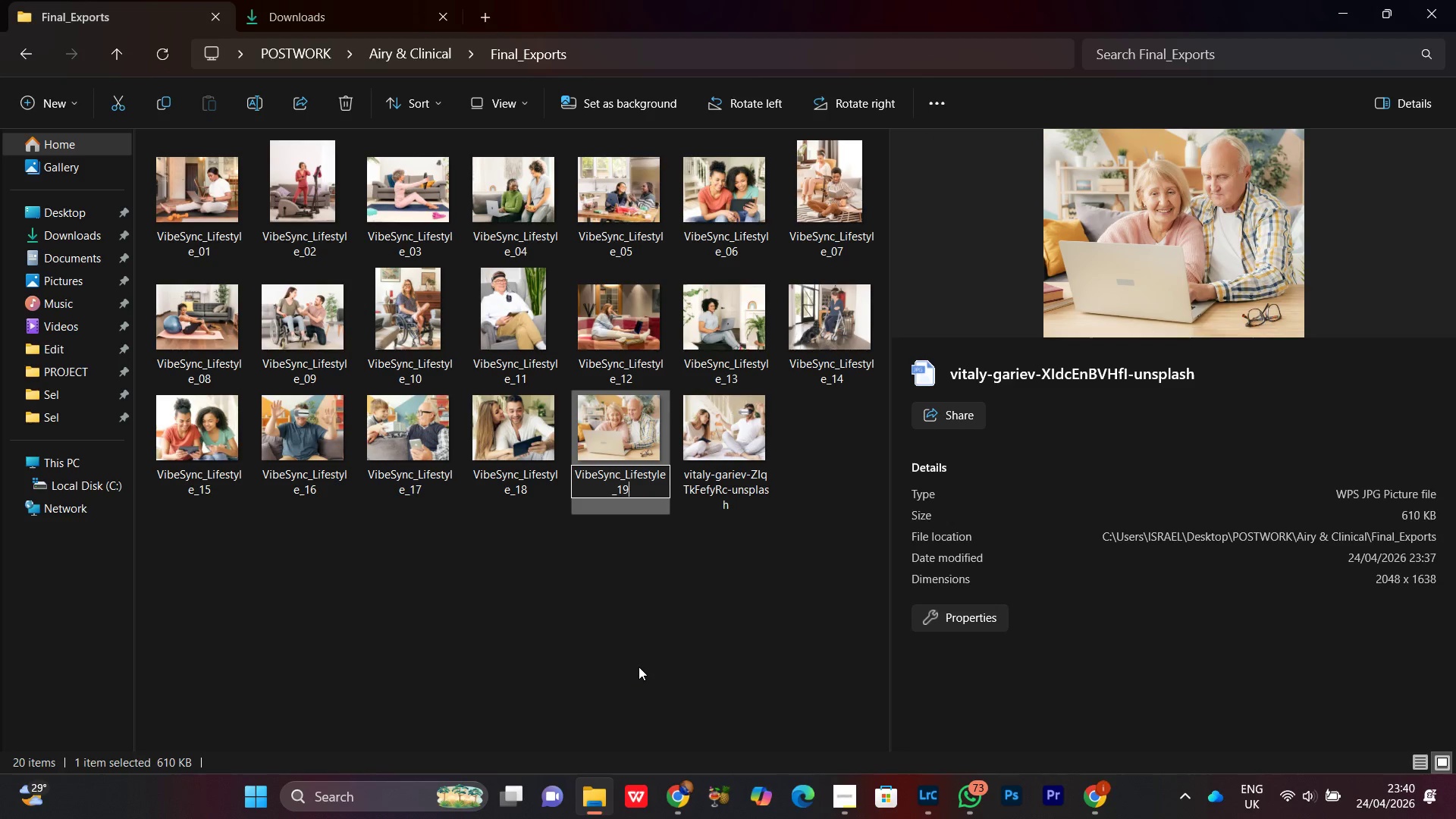 
key(Enter)
 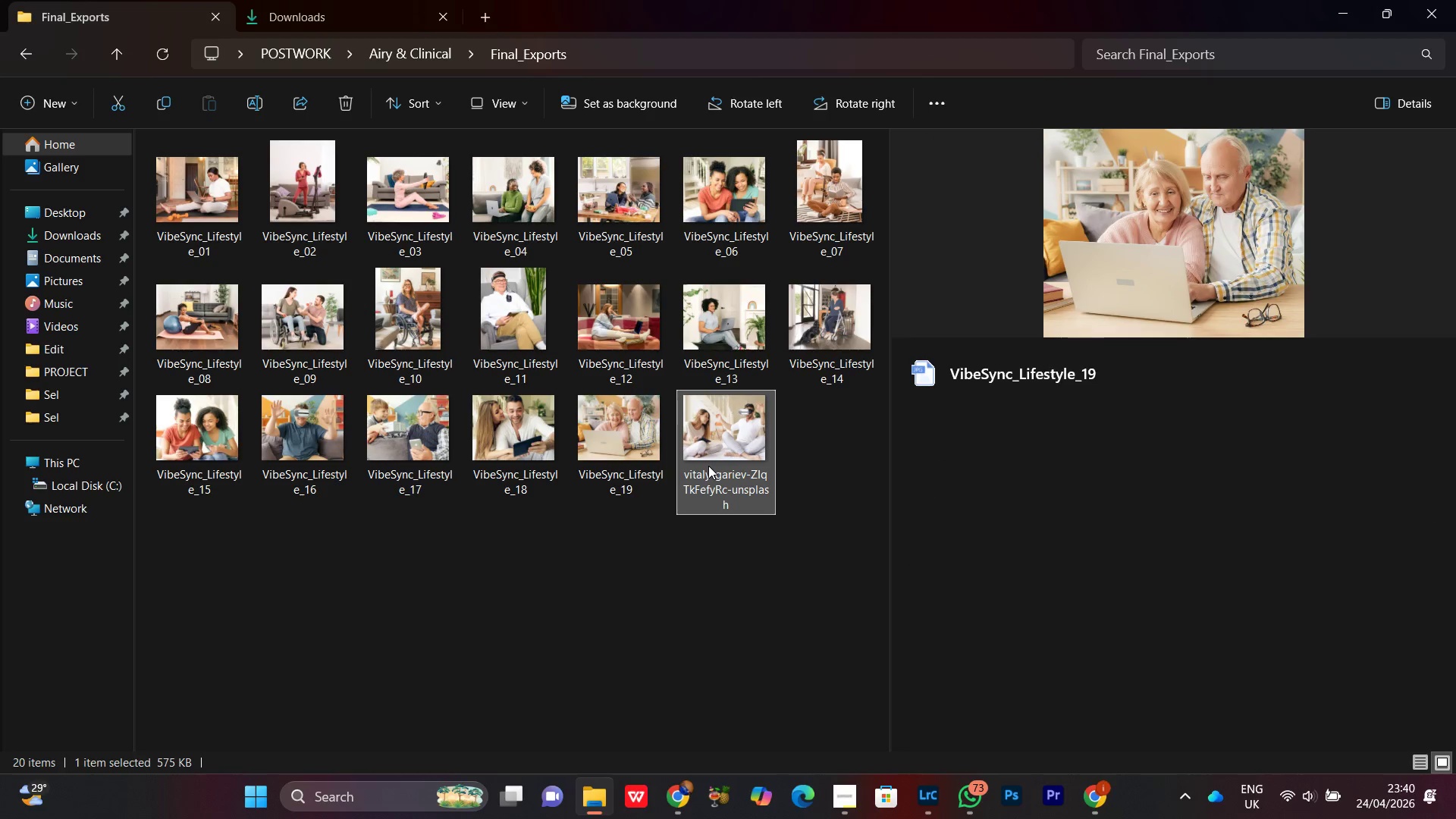 
right_click([708, 462])
 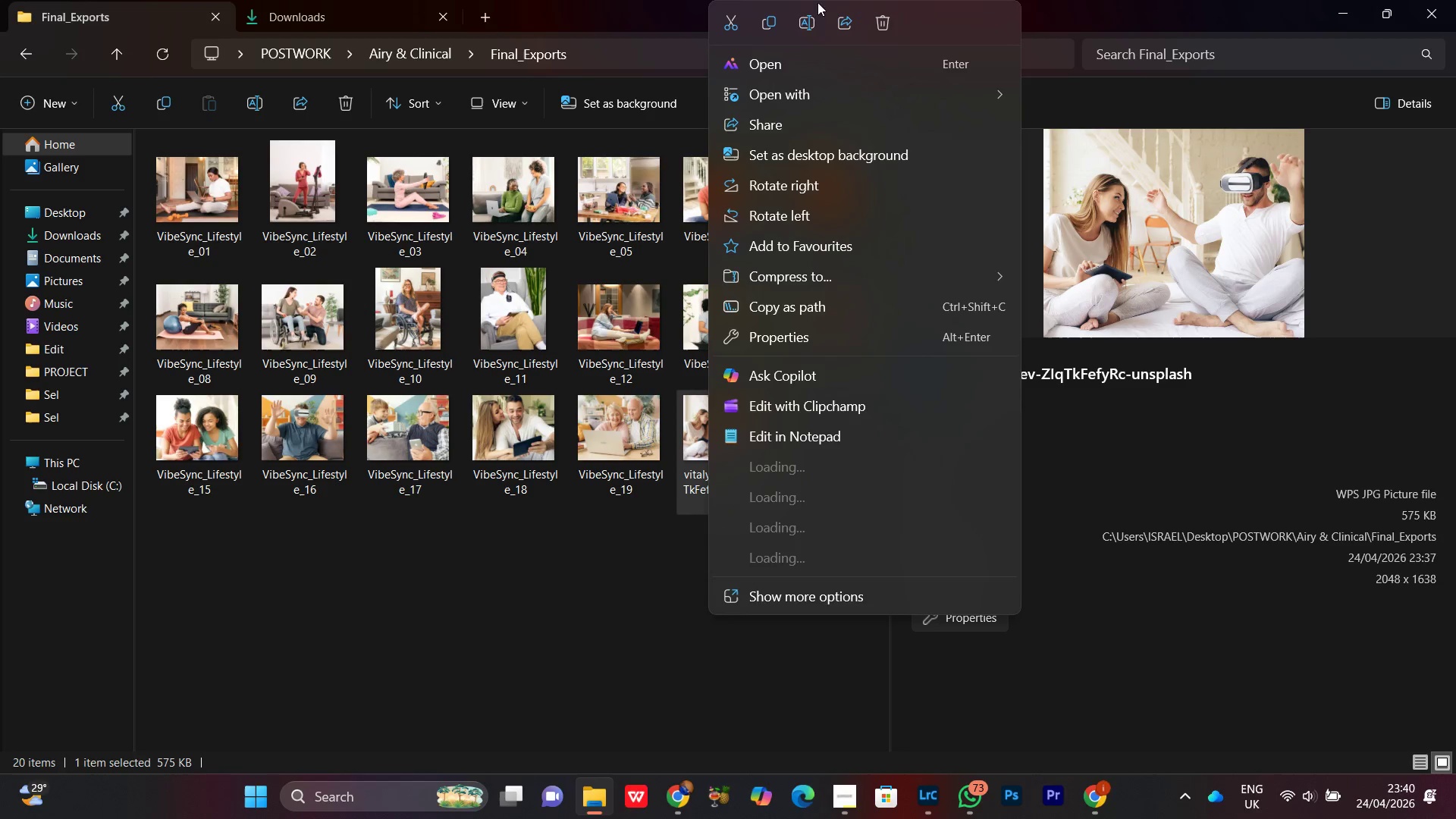 
left_click([814, 19])
 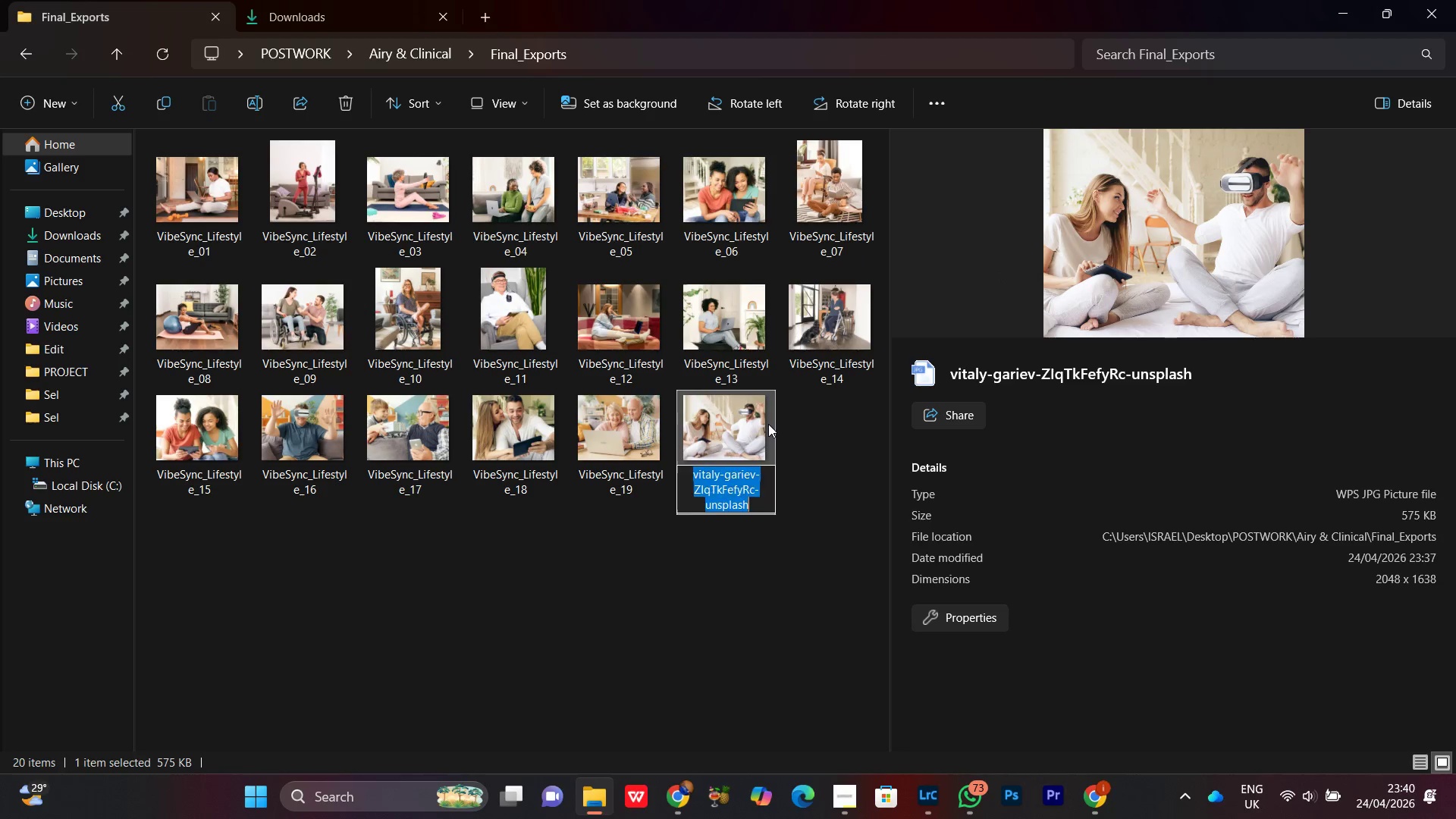 
key(Control+V)
 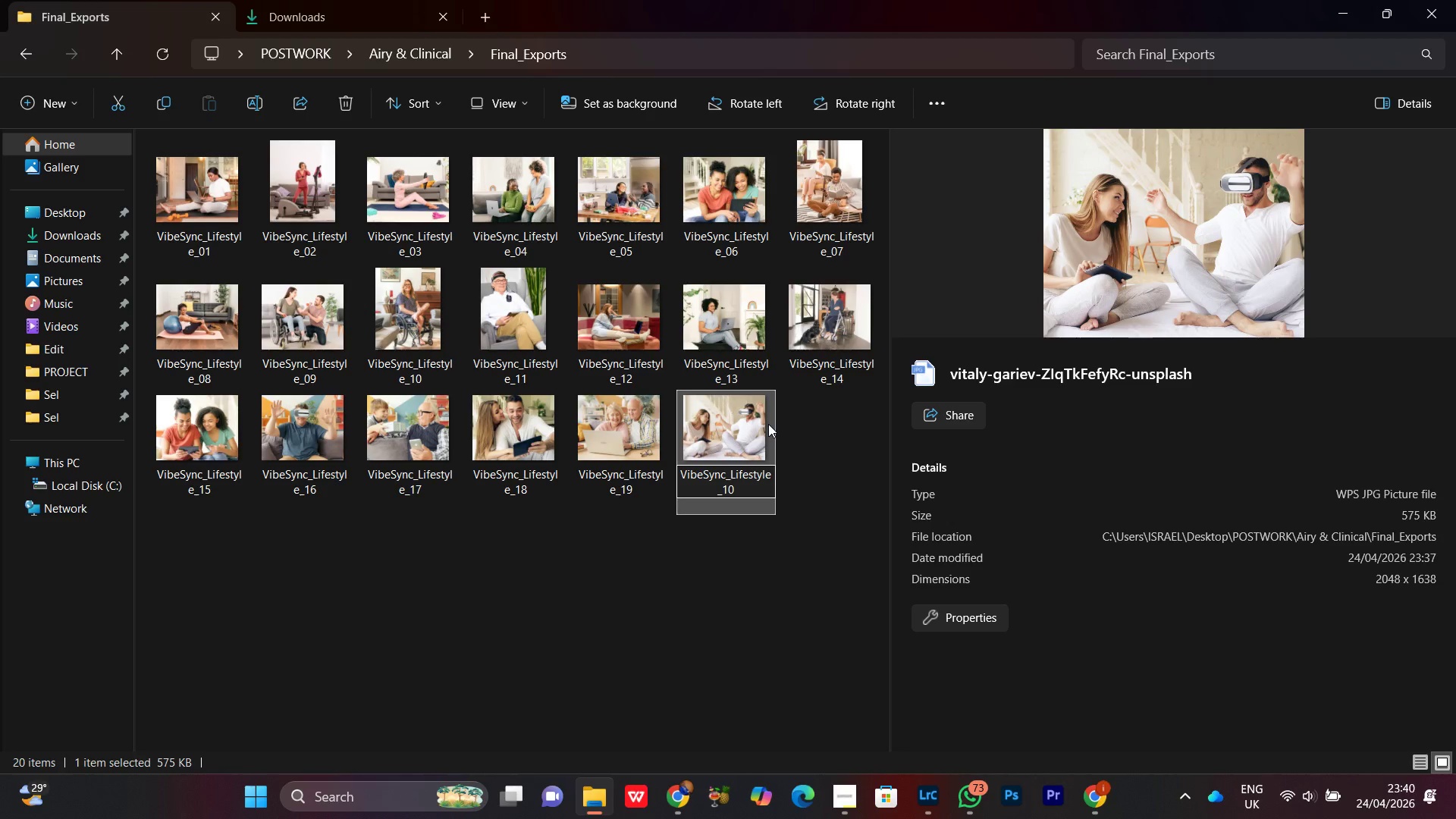 
key(Backspace)
type(2)
key(Backspace)
key(Backspace)
type(20)
 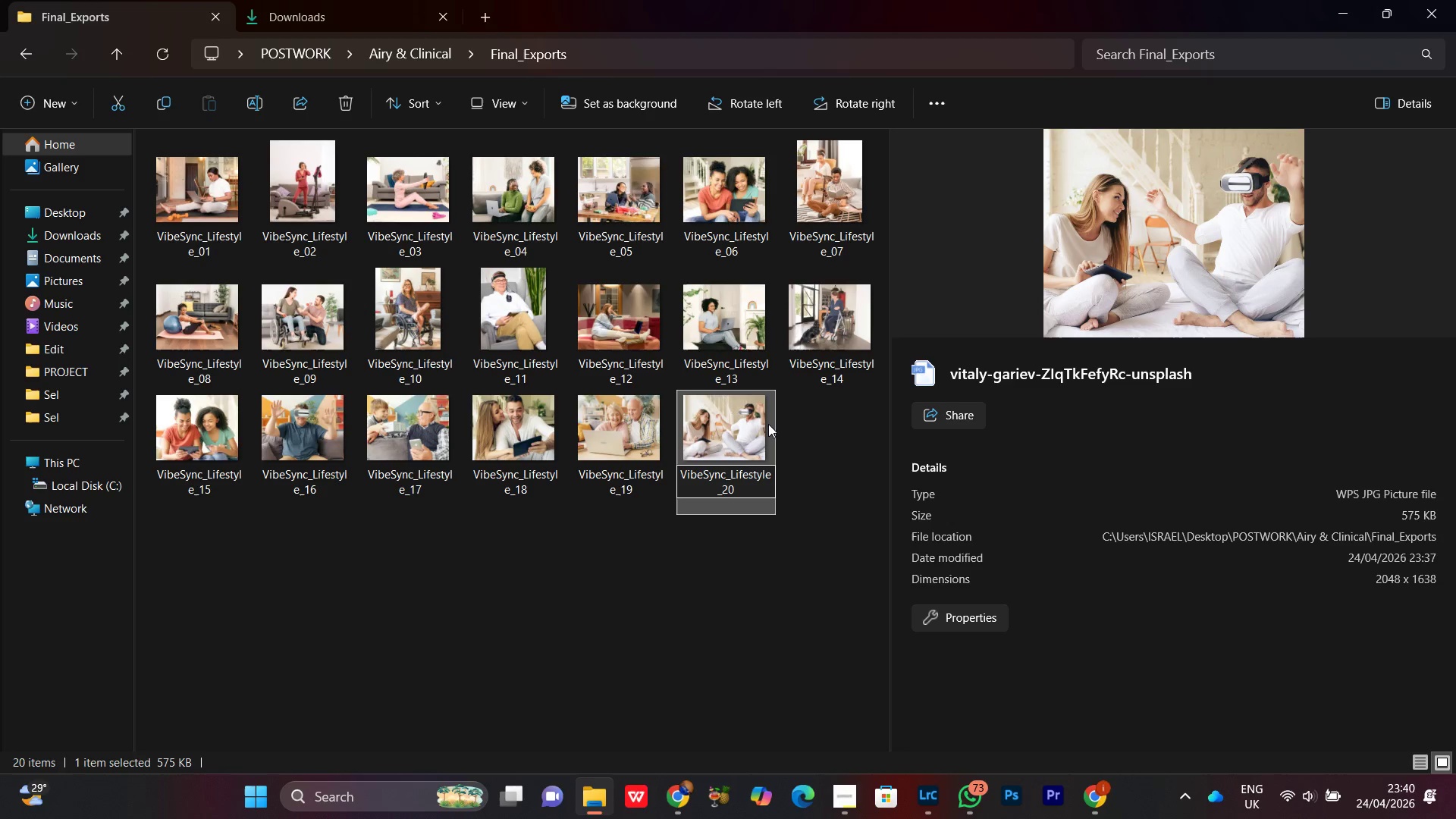 
key(Enter)
 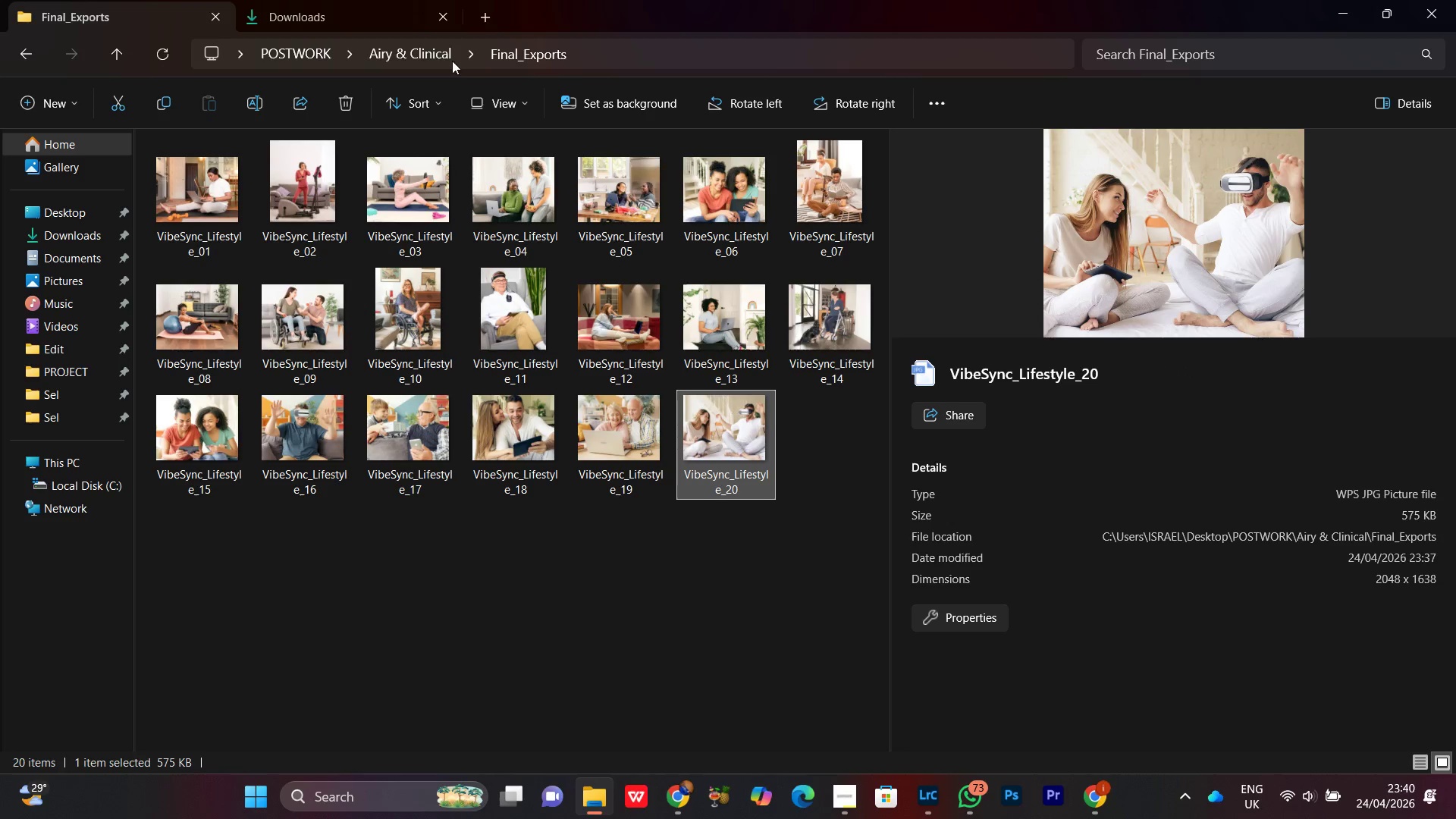 
left_click([441, 55])
 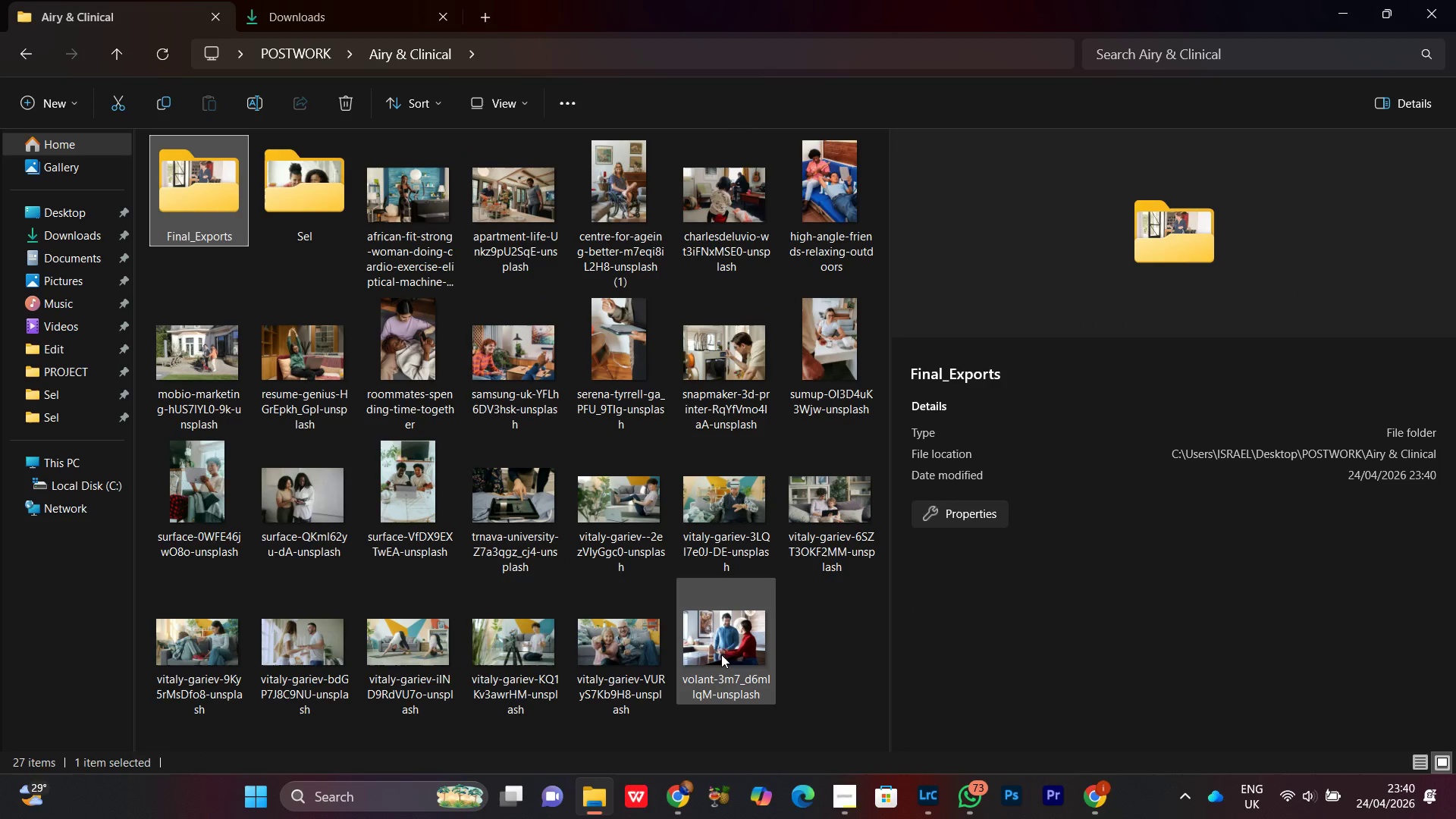 
scroll: coordinate [786, 642], scroll_direction: down, amount: 4.0
 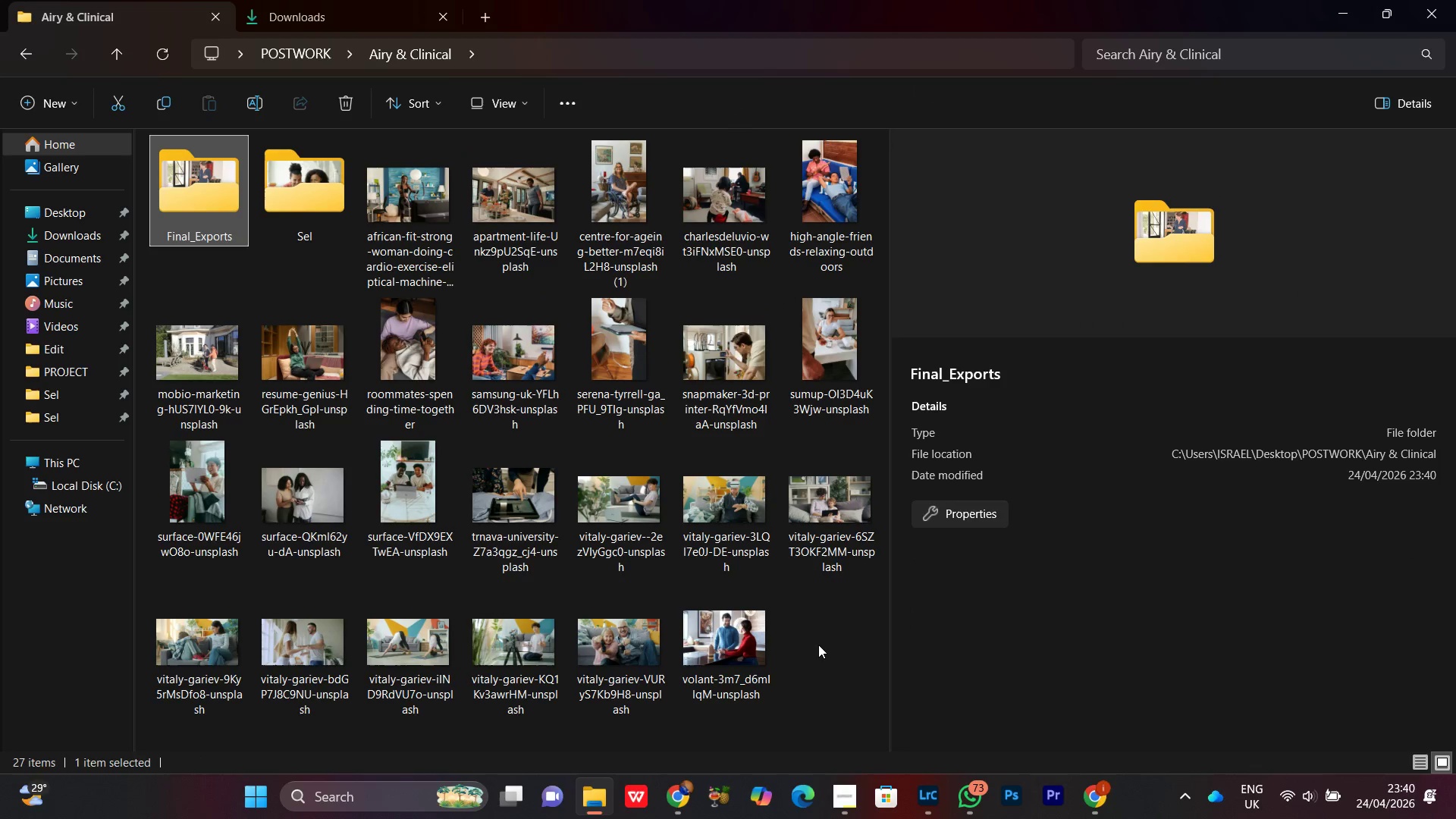 
left_click([815, 639])
 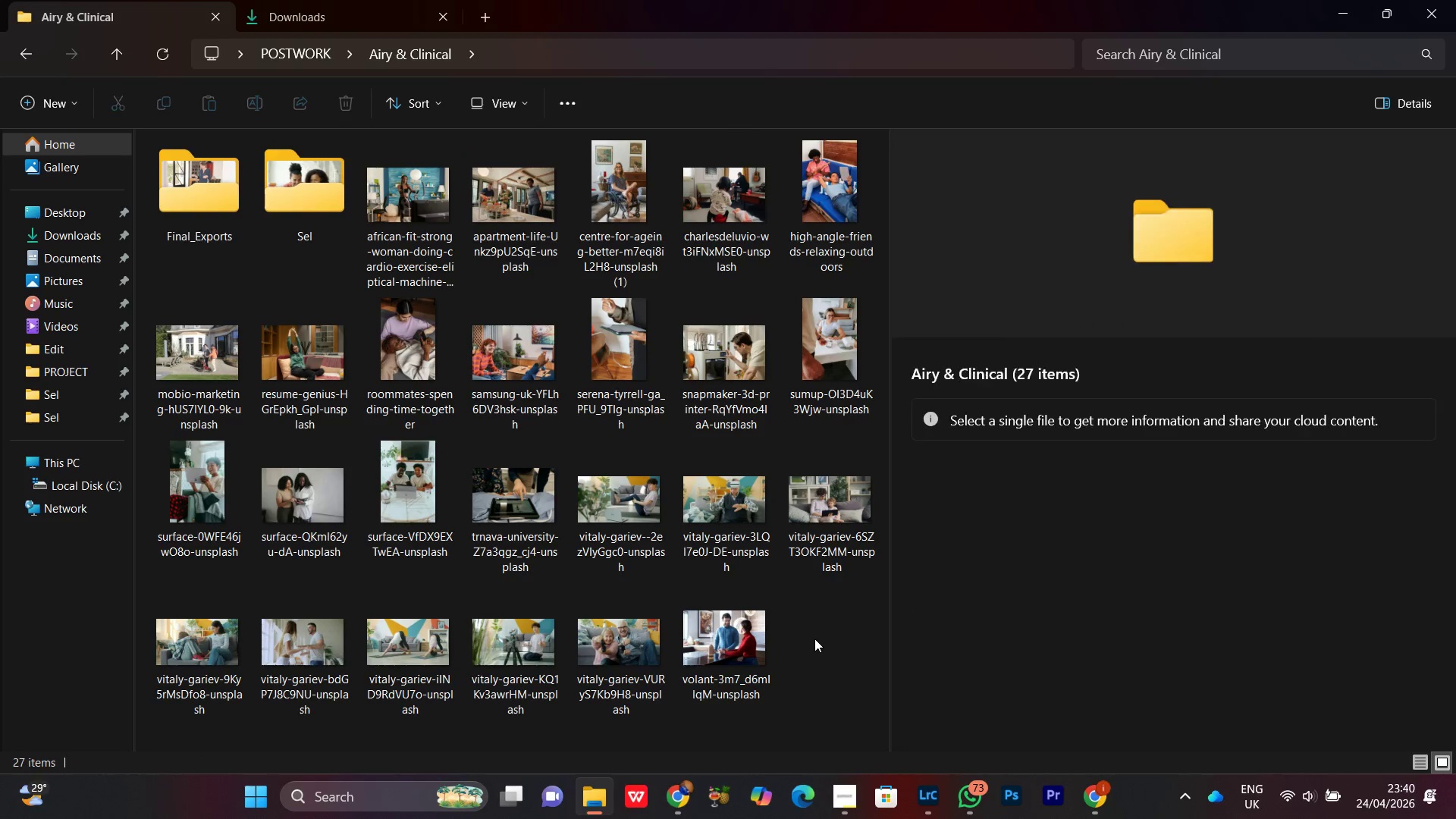 
right_click([814, 639])
 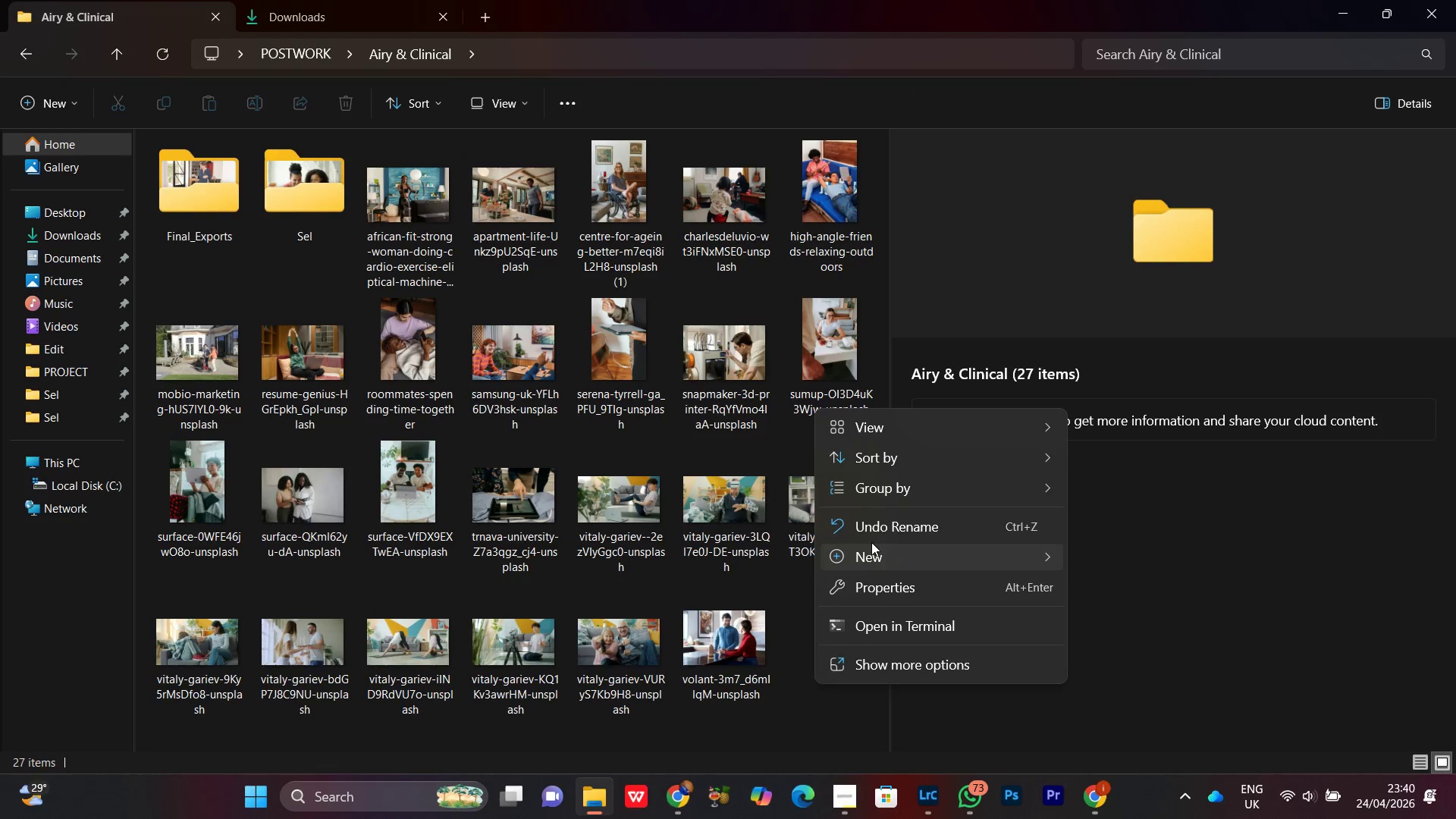 
left_click([874, 560])
 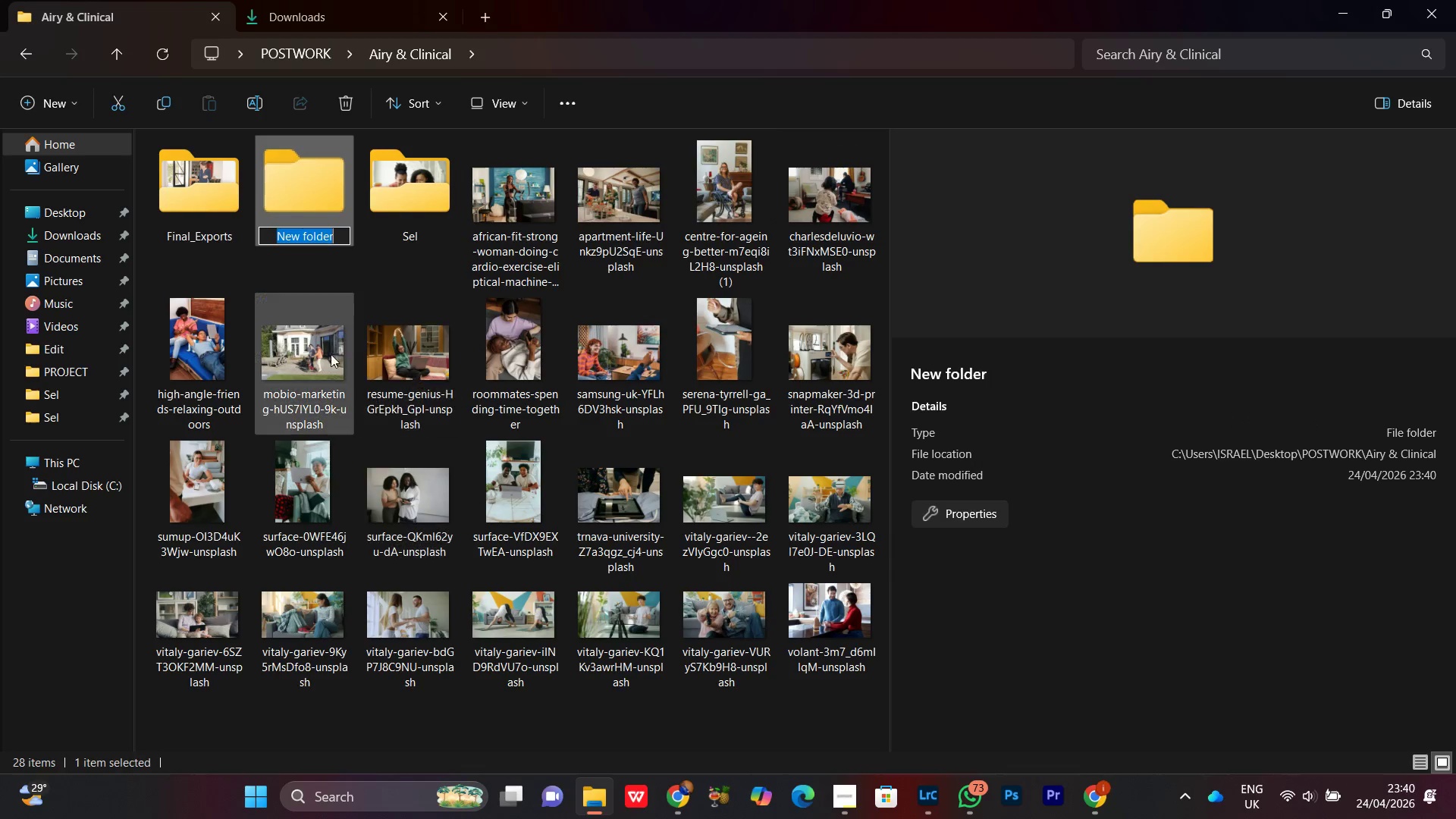 
key(Meta+V)
 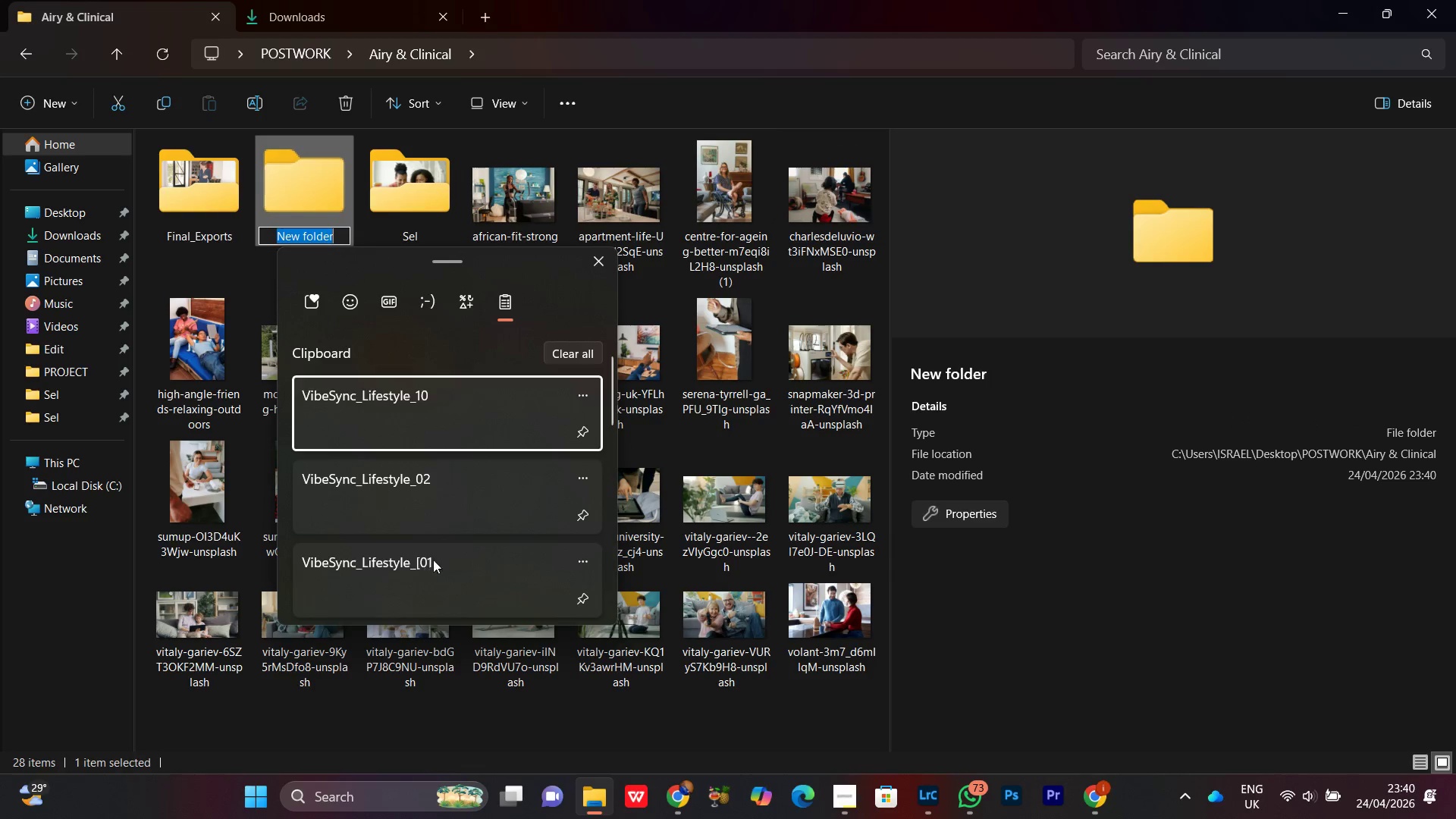 
scroll: coordinate [394, 494], scroll_direction: down, amount: 6.0
 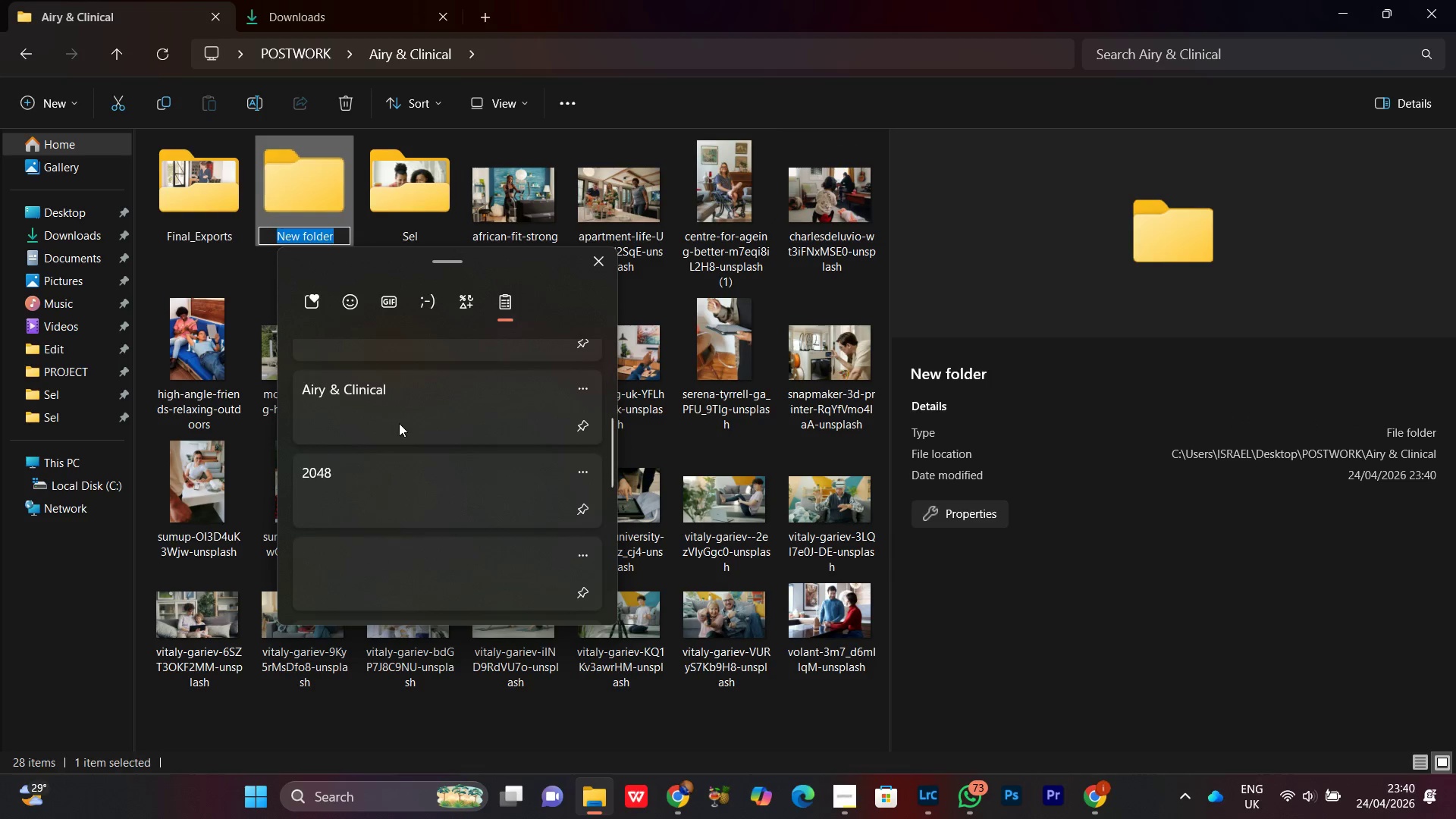 
left_click([398, 419])
 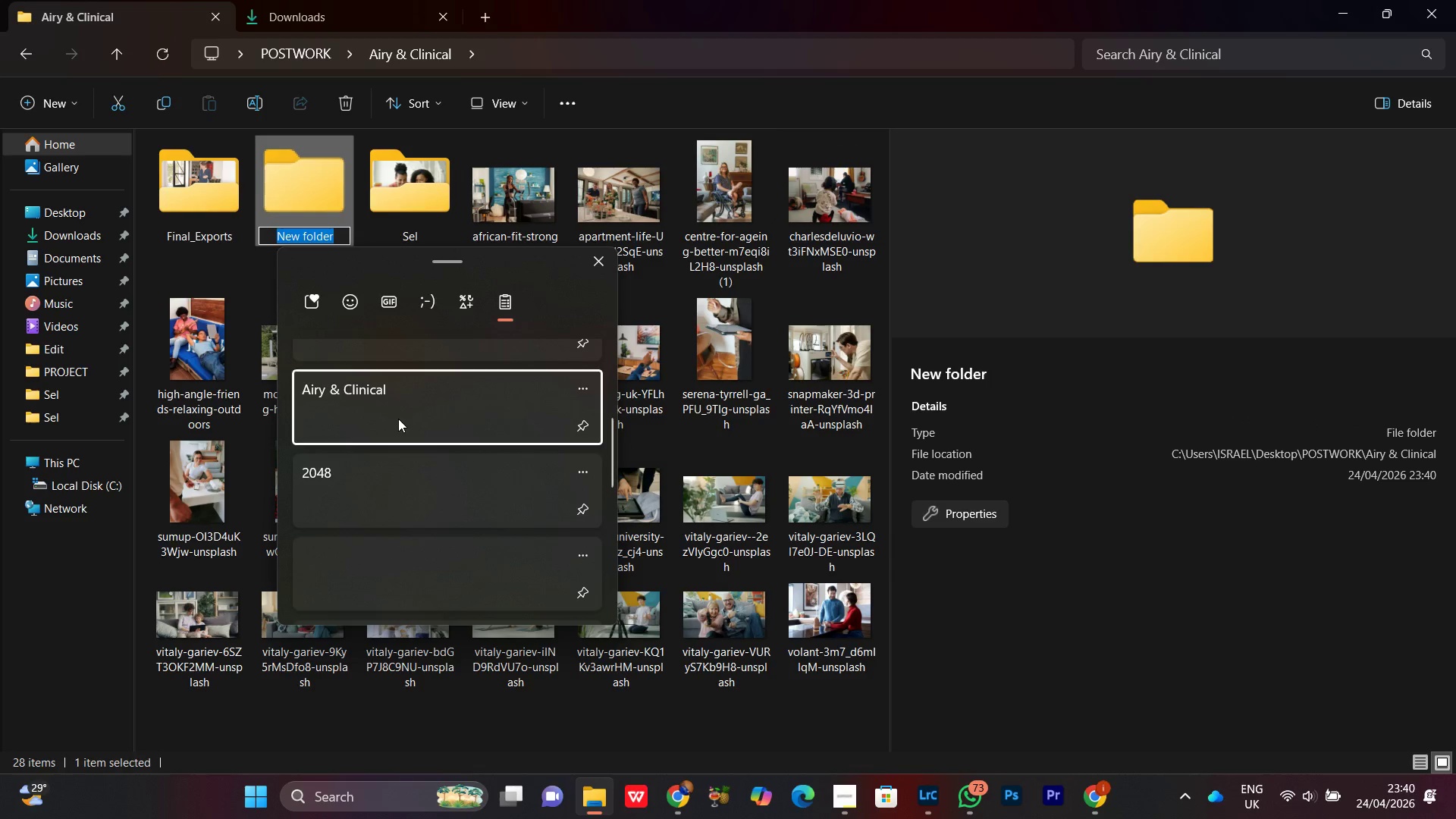 
key(Control+ControlLeft)
 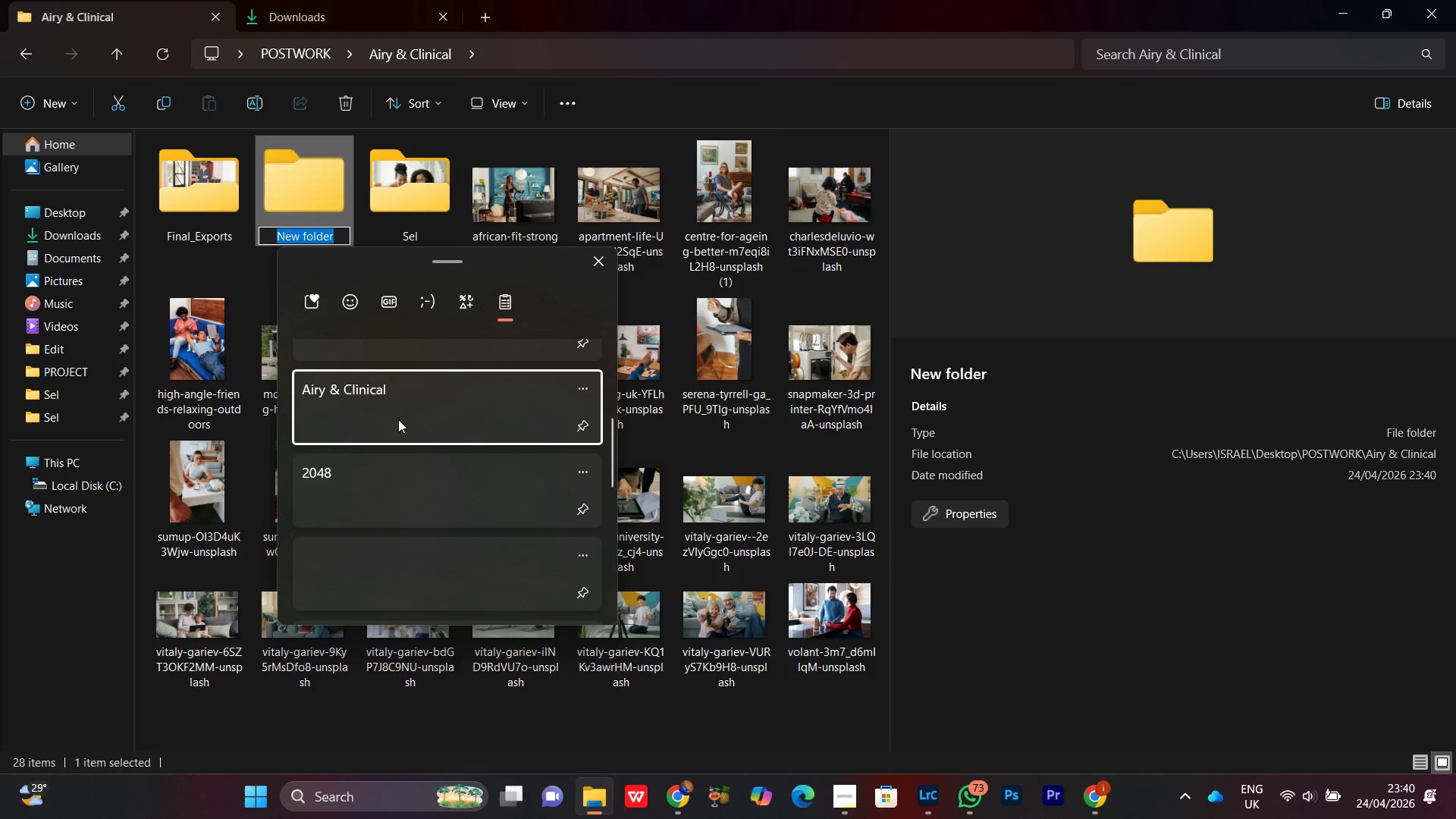 
key(Control+V)
 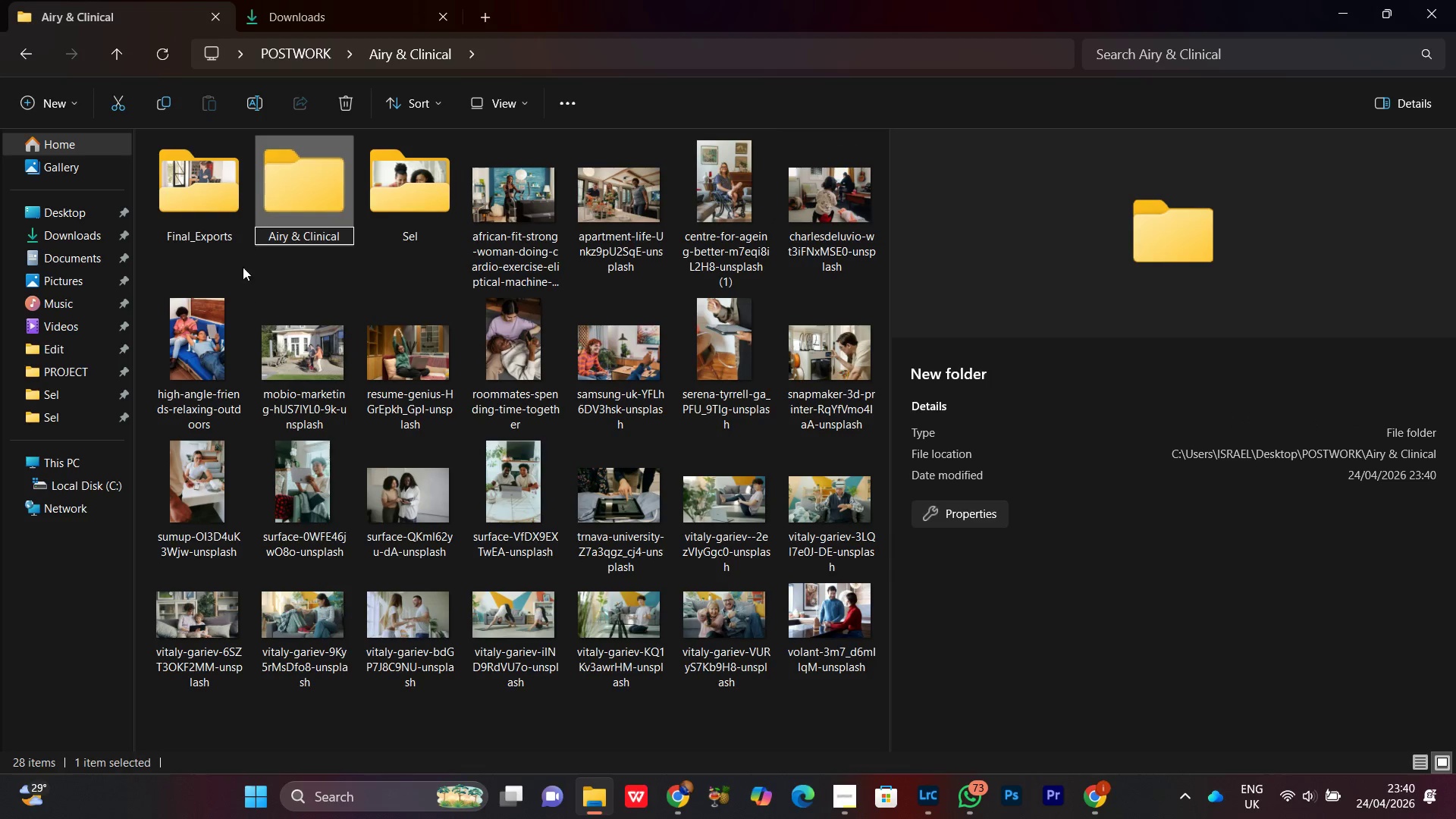 
left_click([242, 243])
 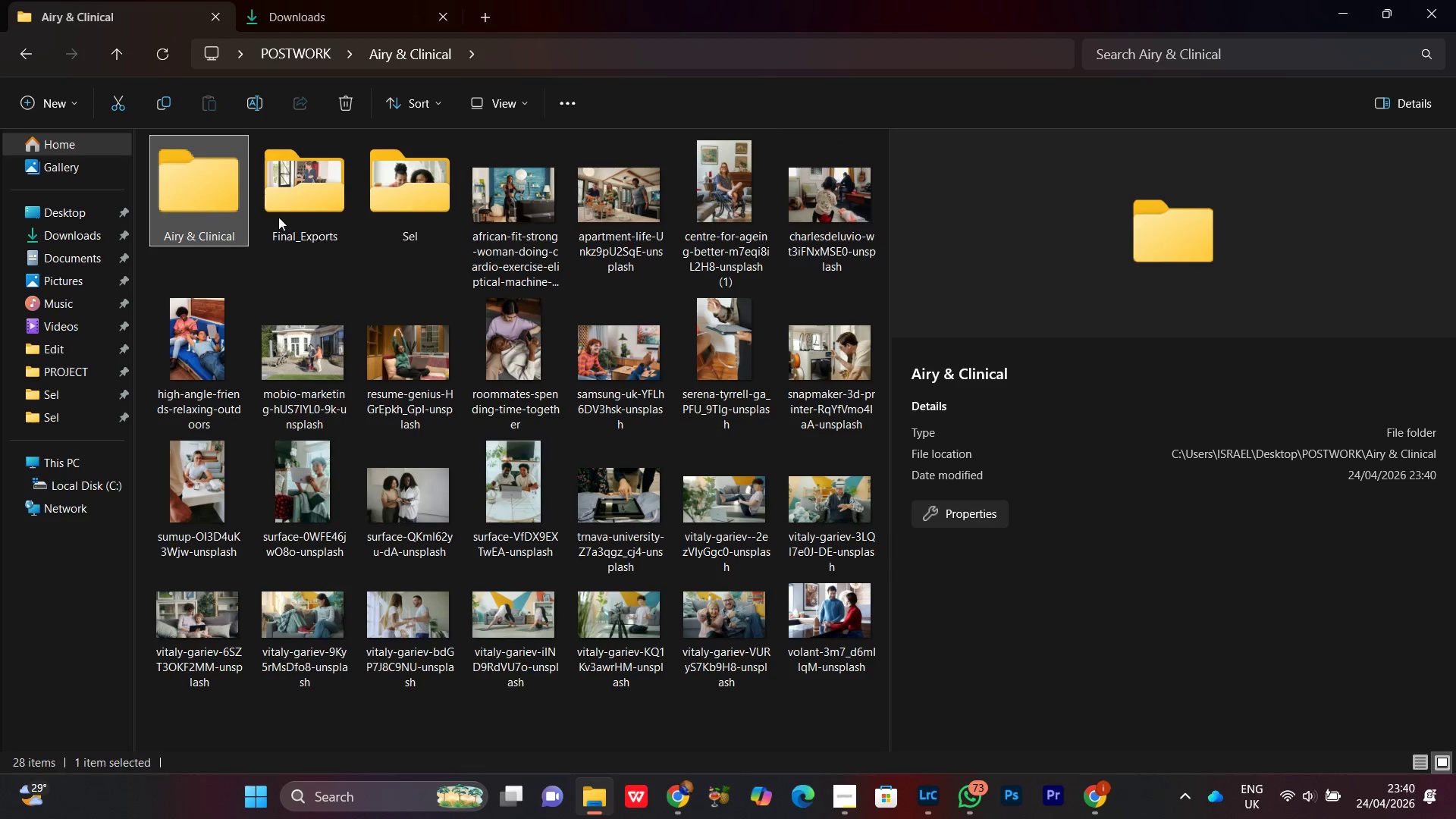 
left_click_drag(start_coordinate=[303, 212], to_coordinate=[182, 190])
 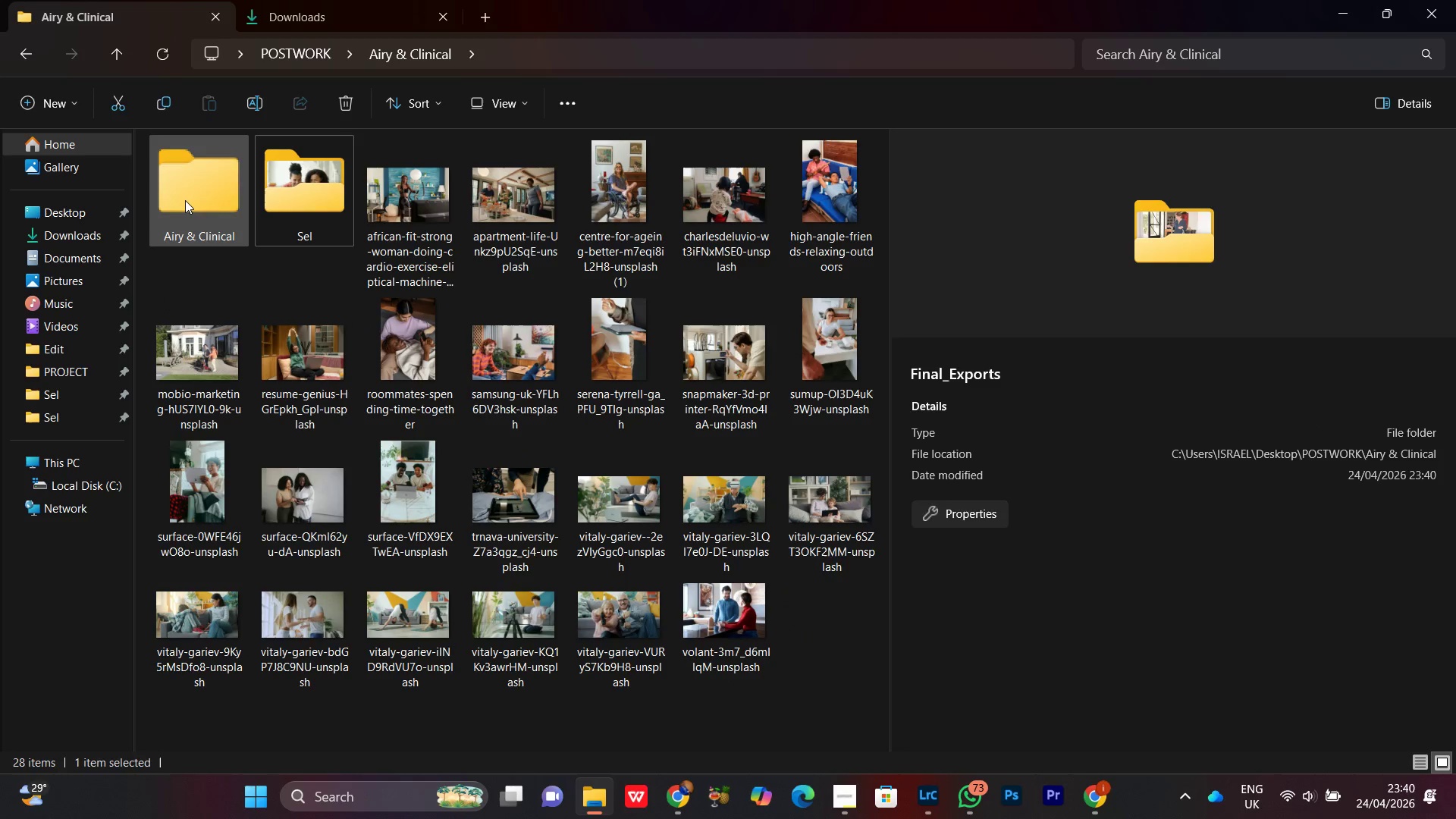 
double_click([185, 200])
 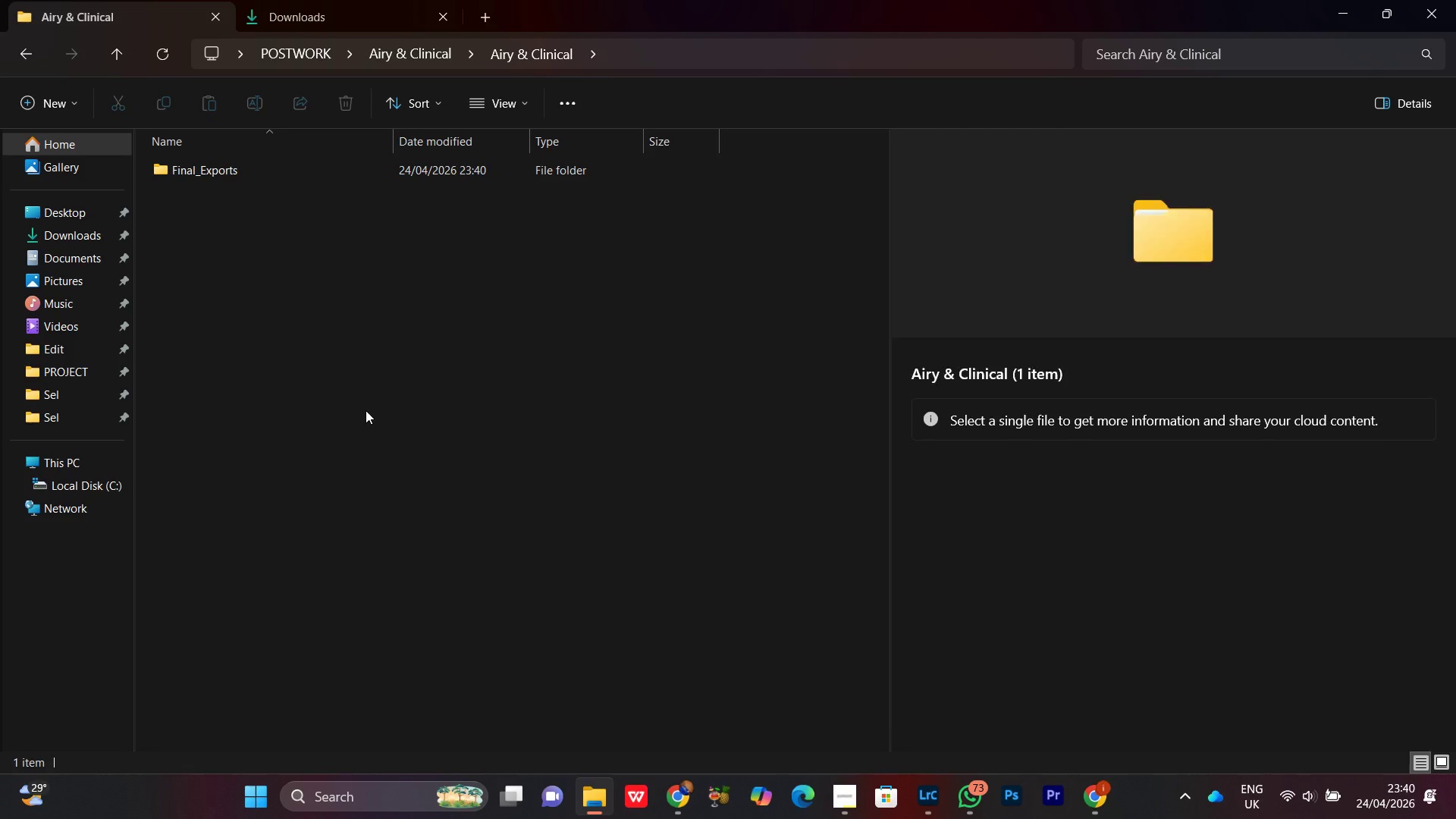 
right_click([290, 292])
 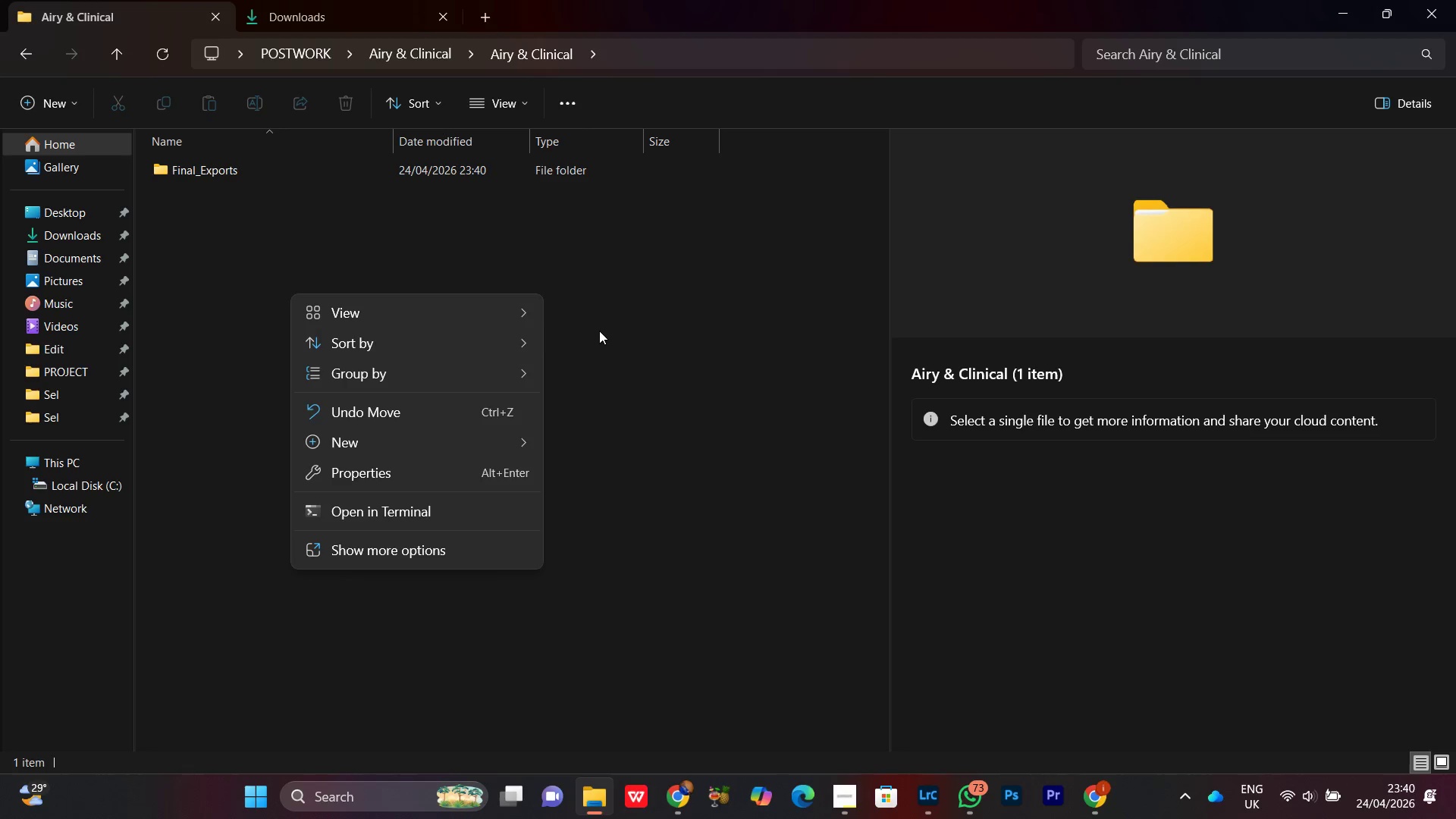 
left_click([513, 303])
 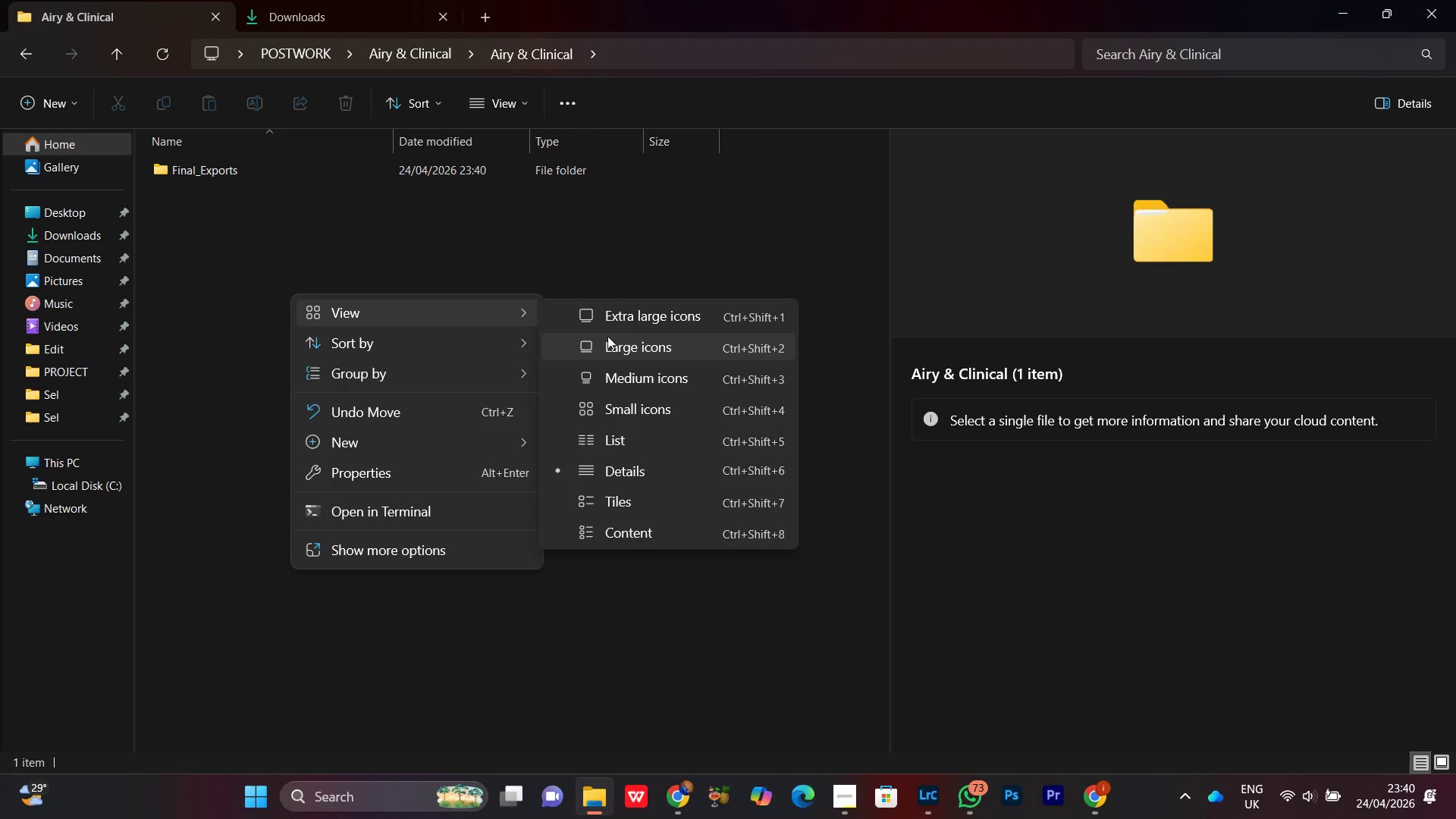 
left_click([616, 343])
 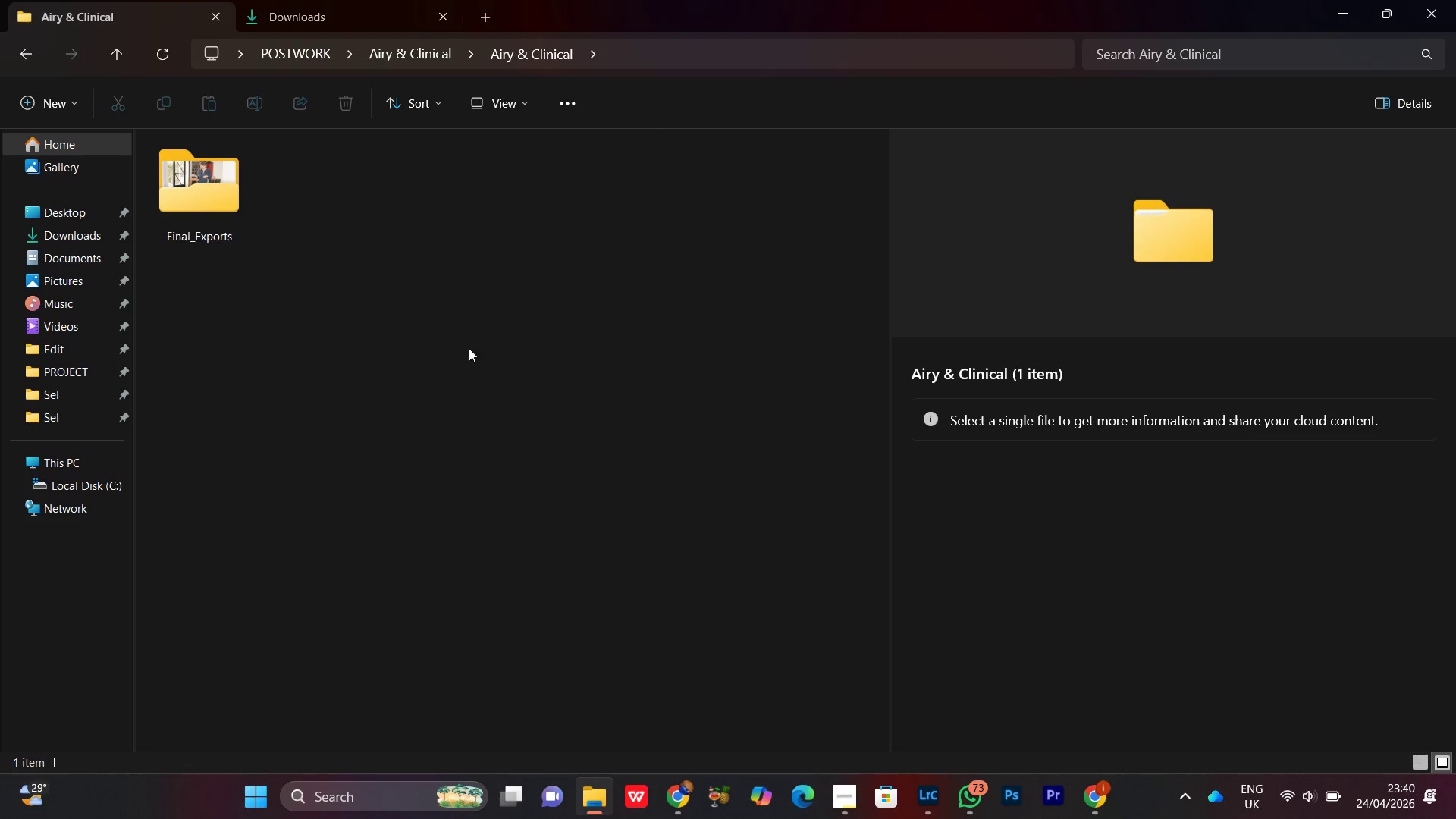 
right_click([372, 234])
 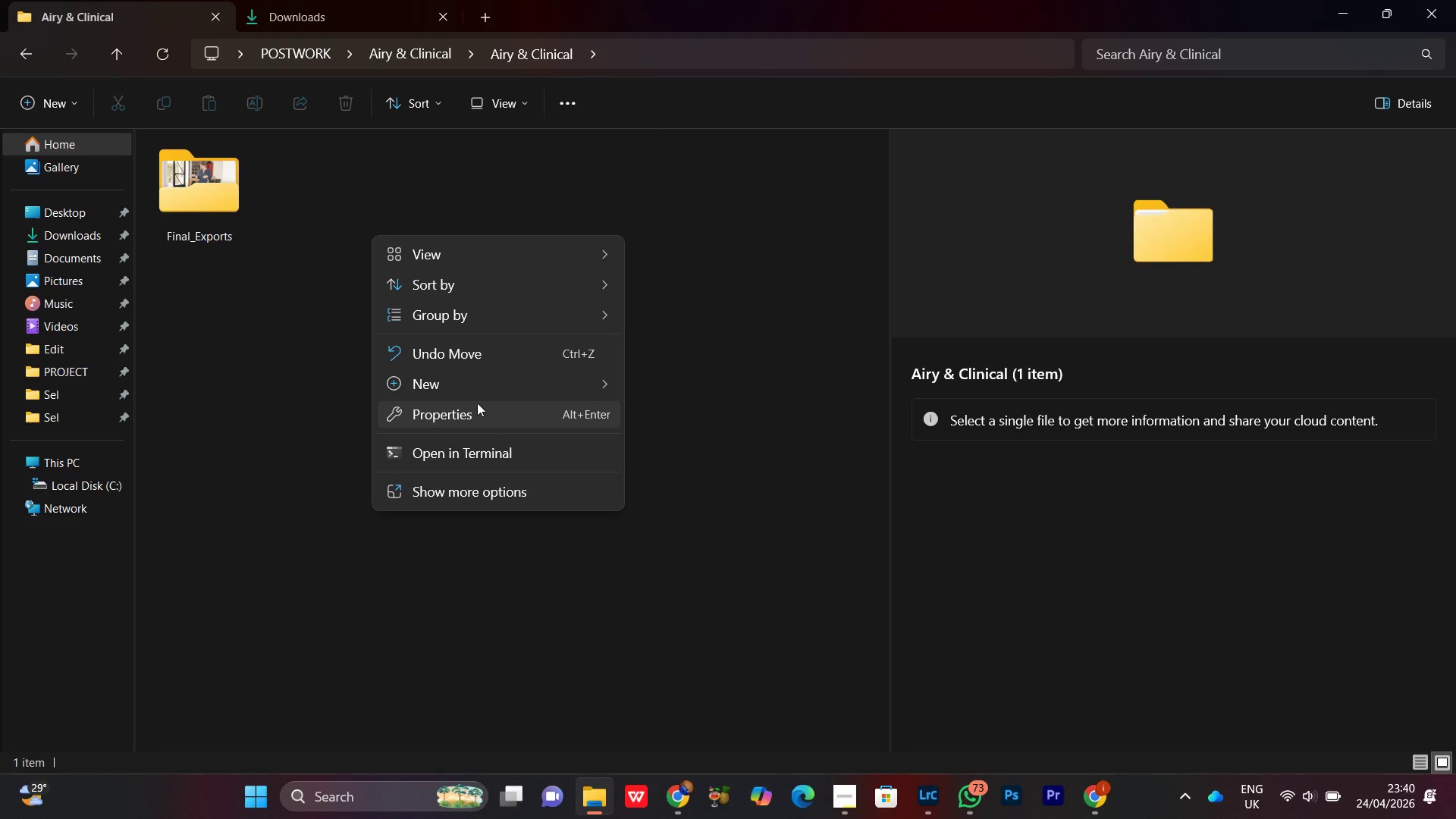 
left_click([469, 386])
 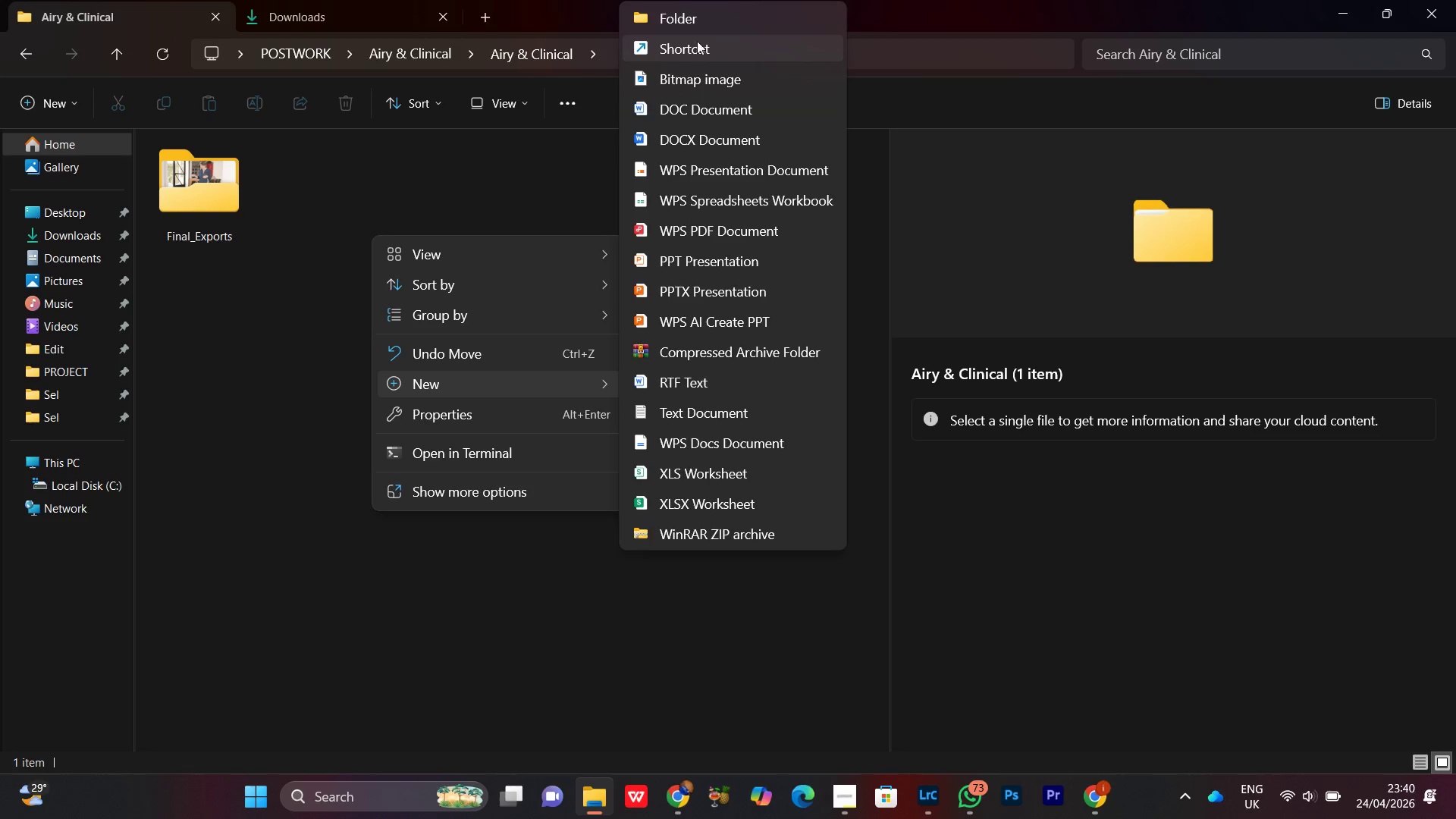 
left_click([703, 24])
 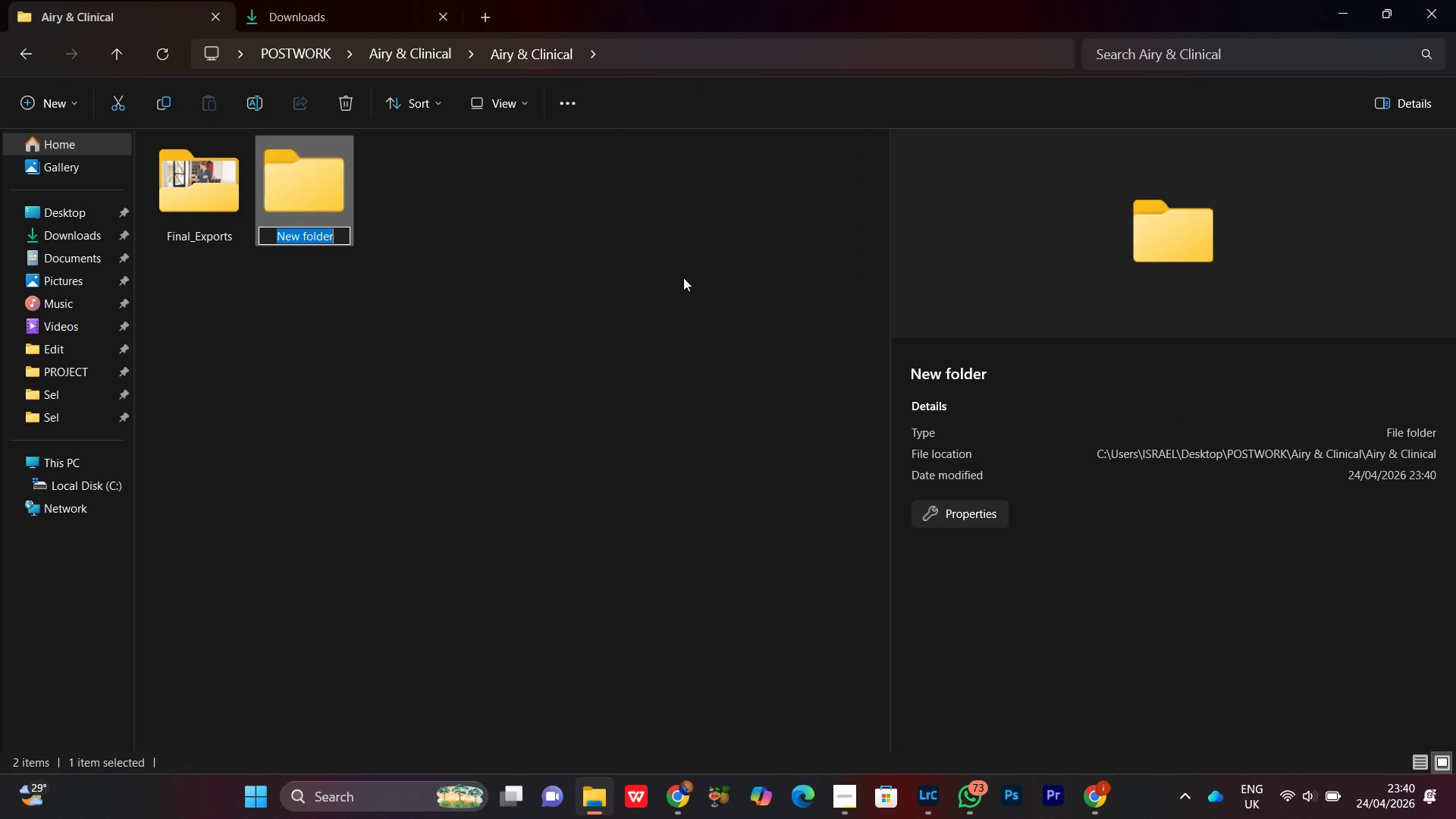 
type(Comparison)
 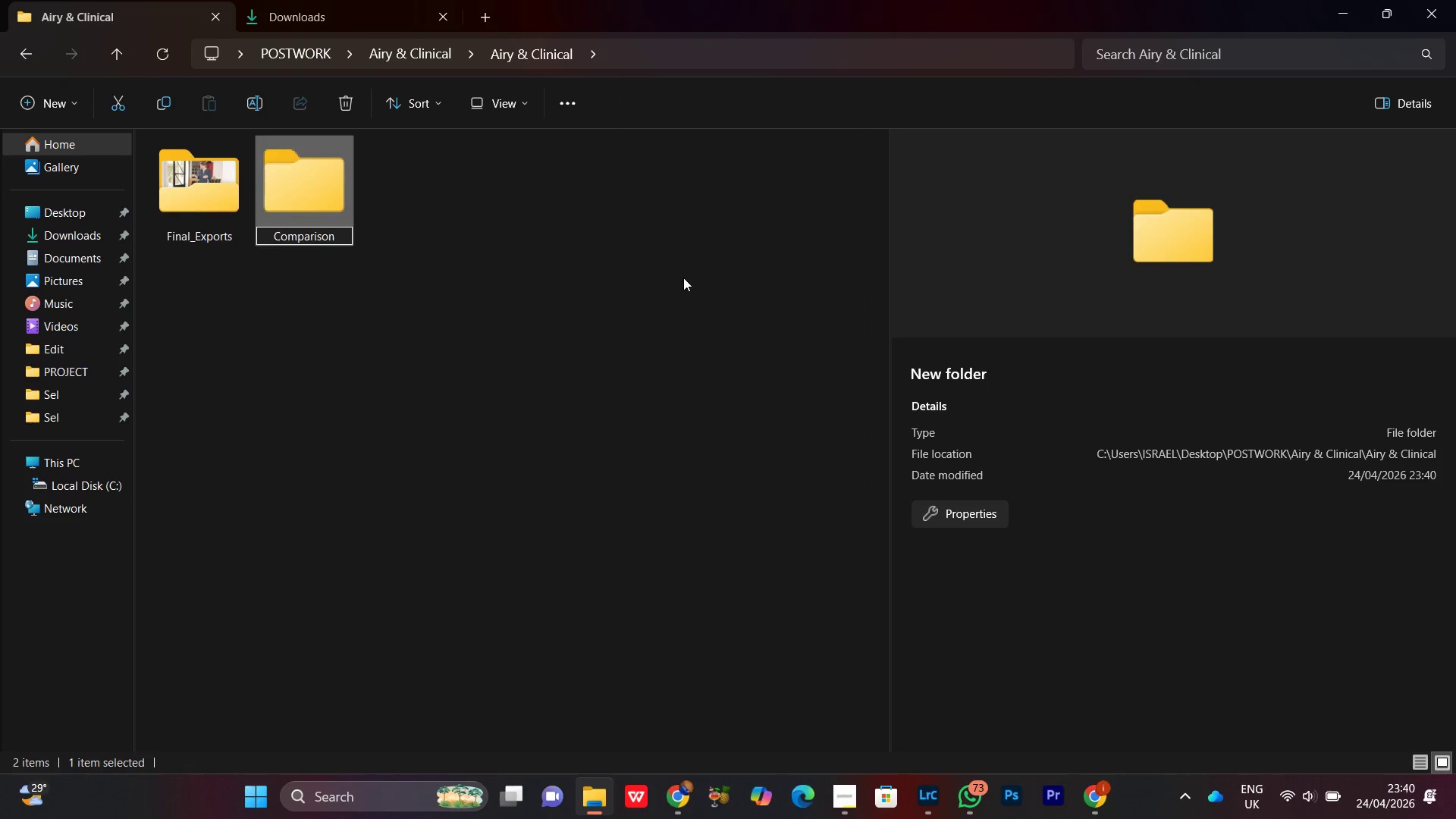 
key(Enter)
 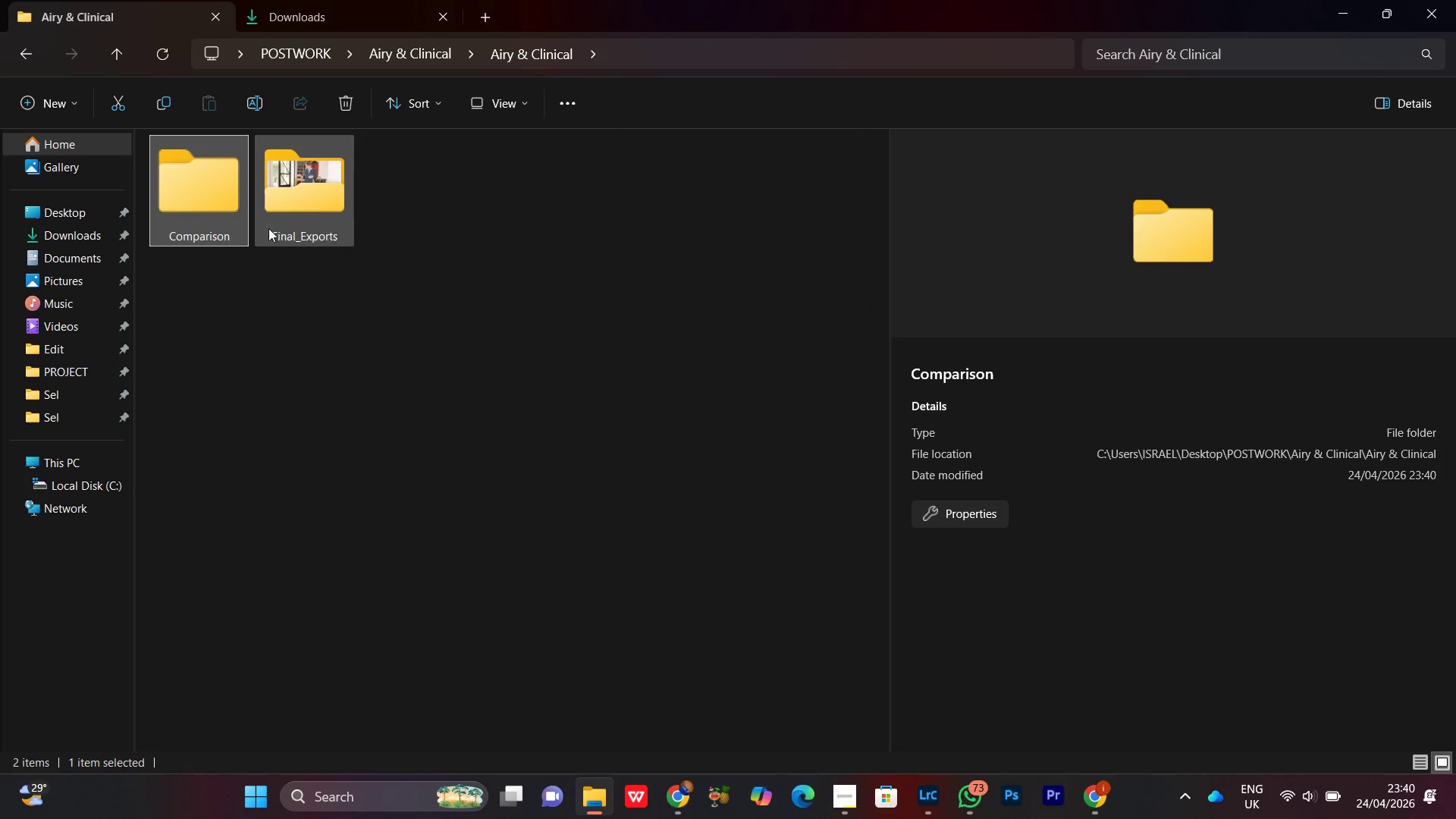 
left_click([206, 212])
 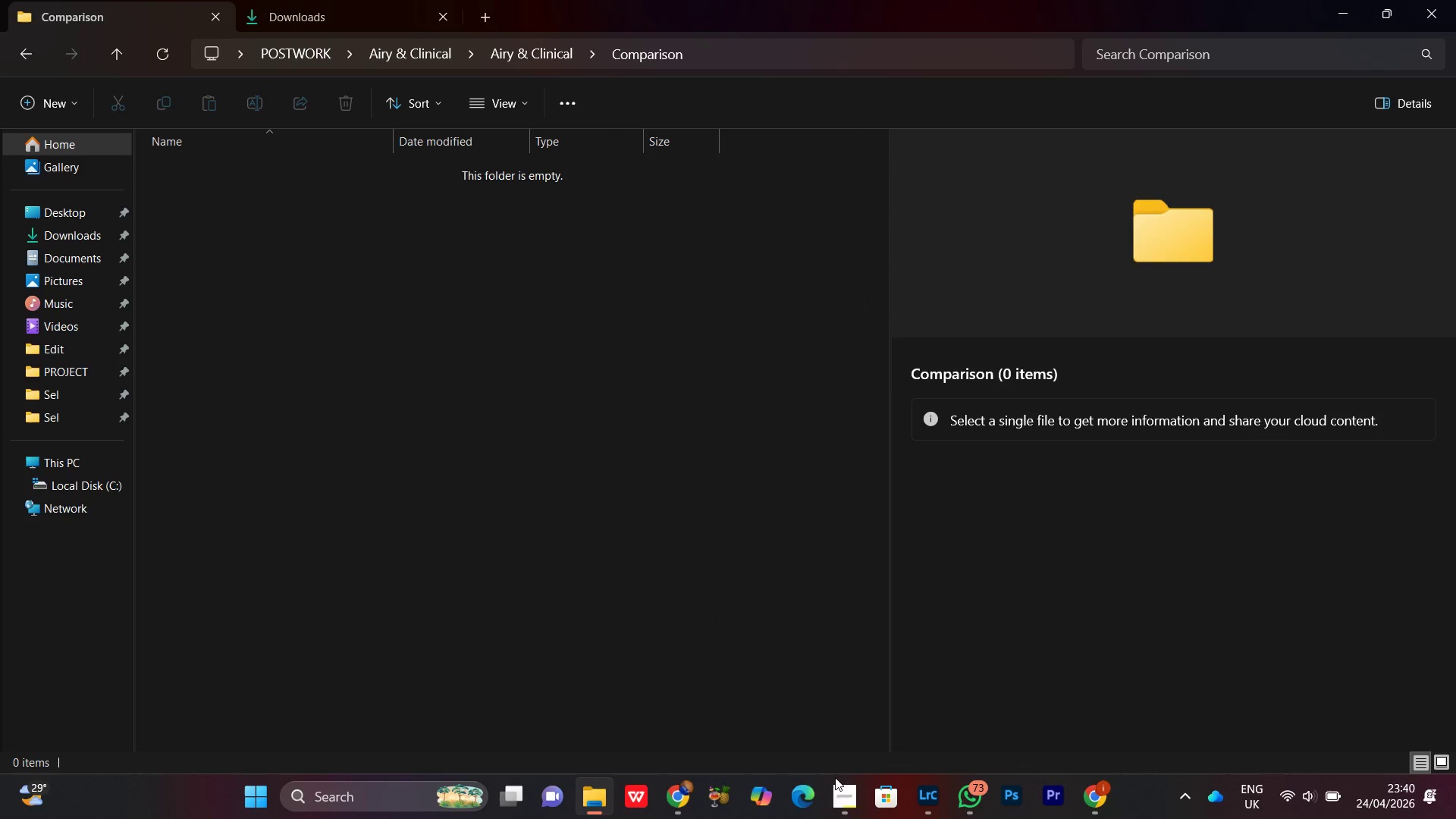 
left_click([846, 794])